 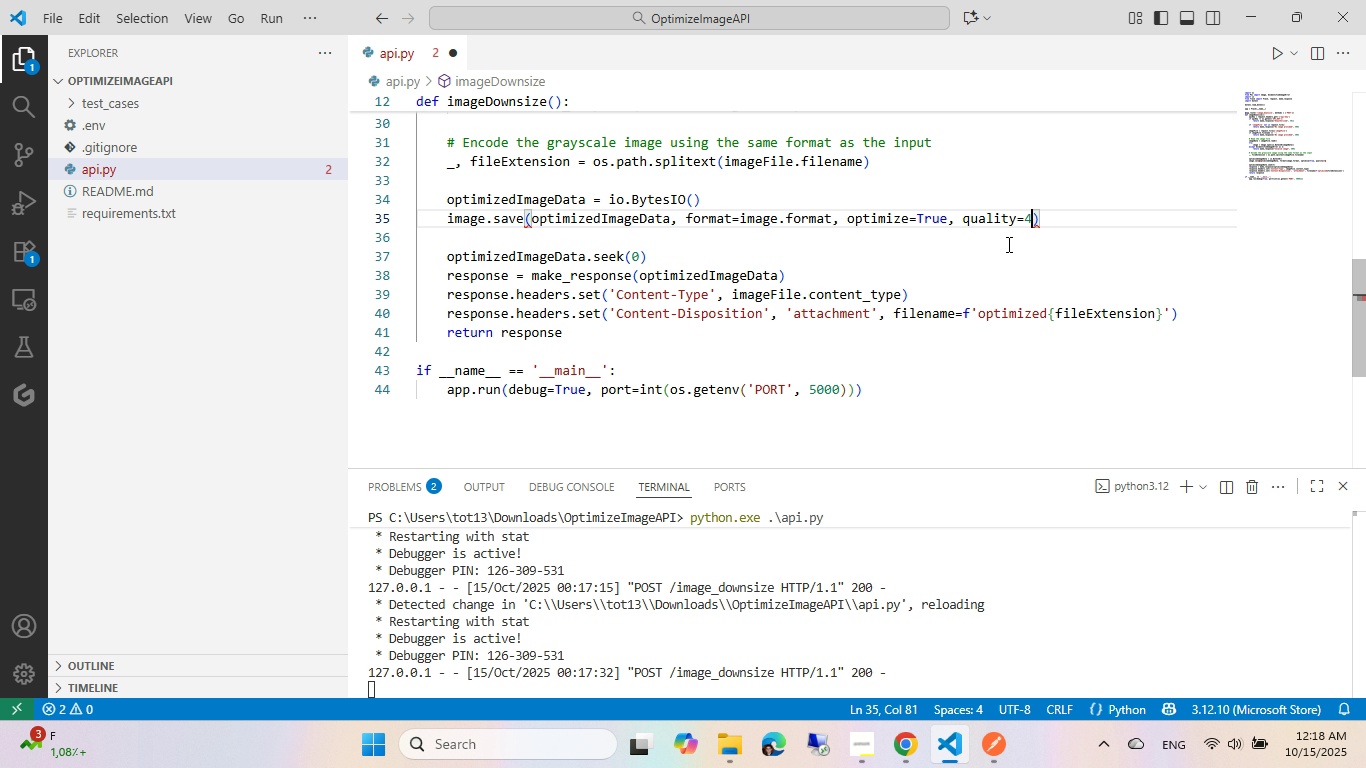 
key(Numpad0)
 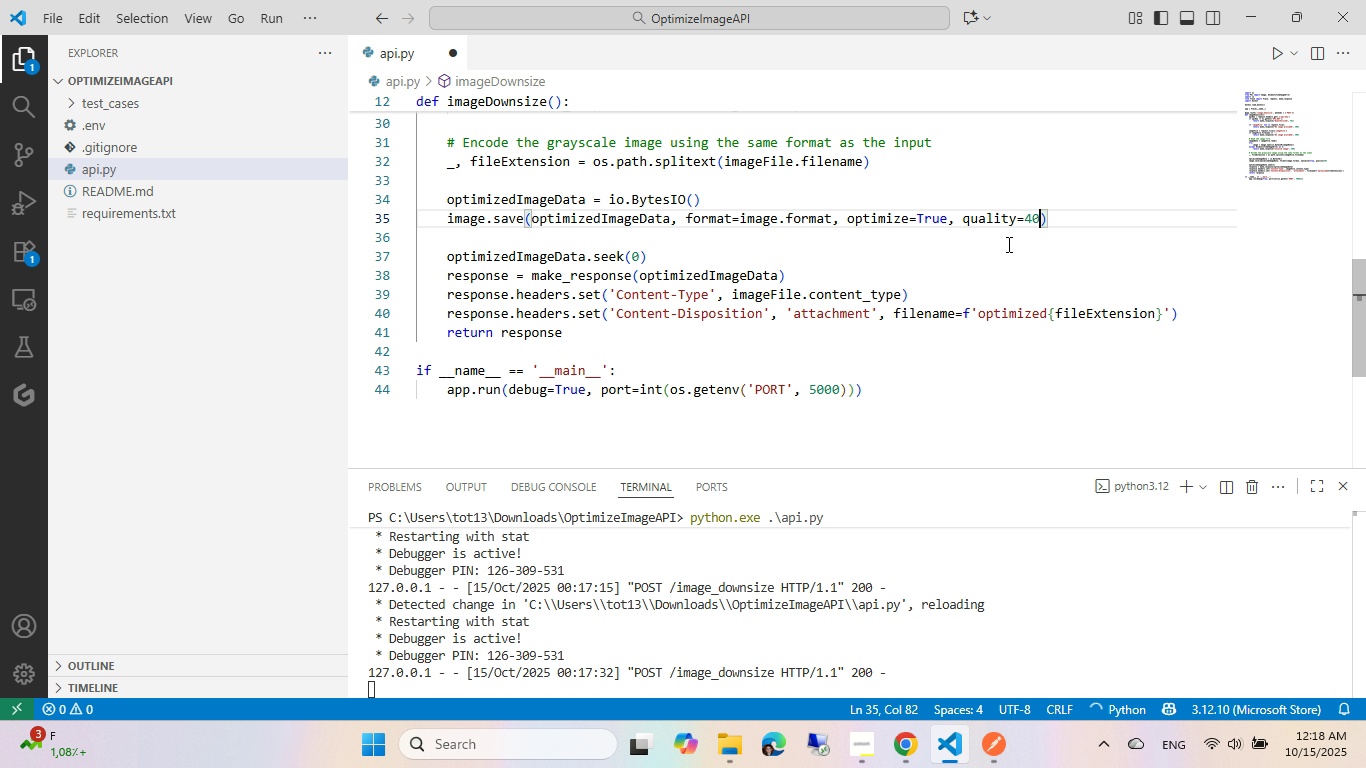 
key(Control+ControlLeft)
 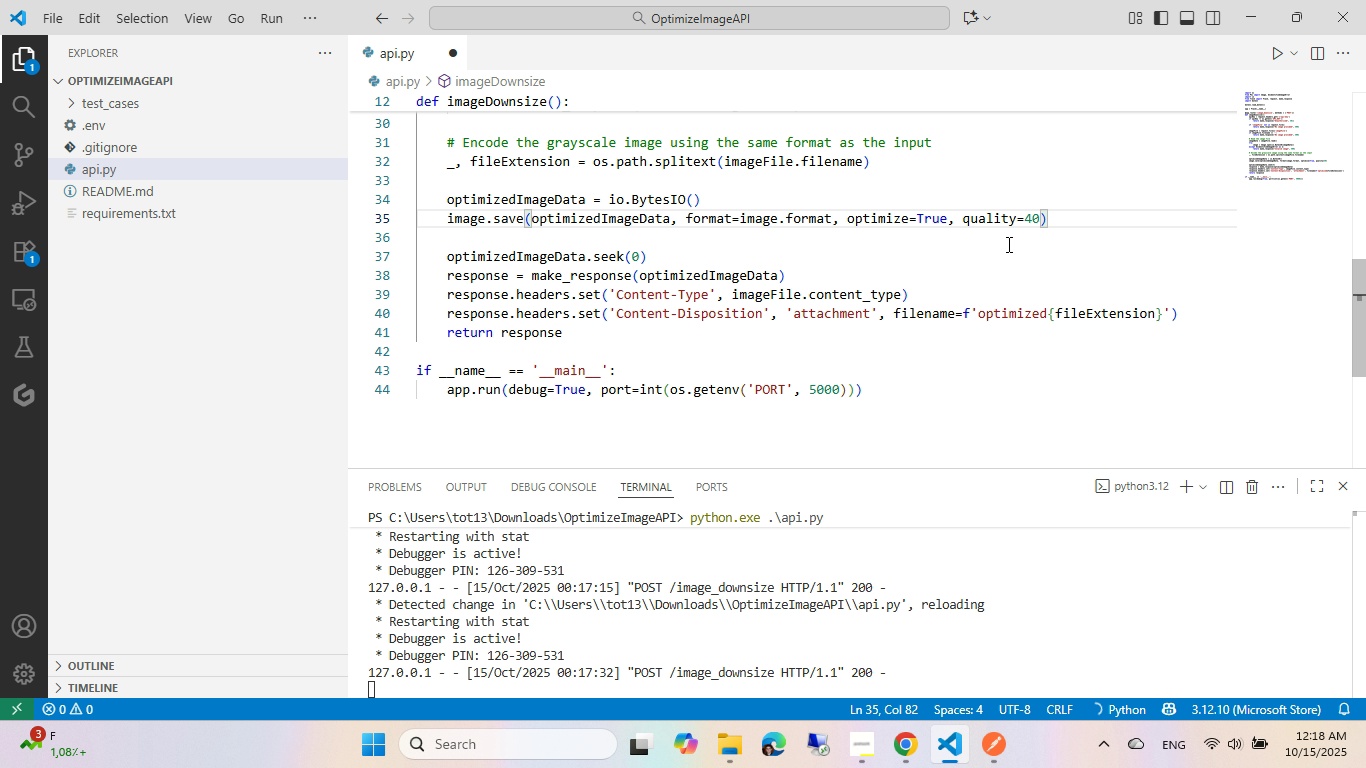 
key(Control+S)
 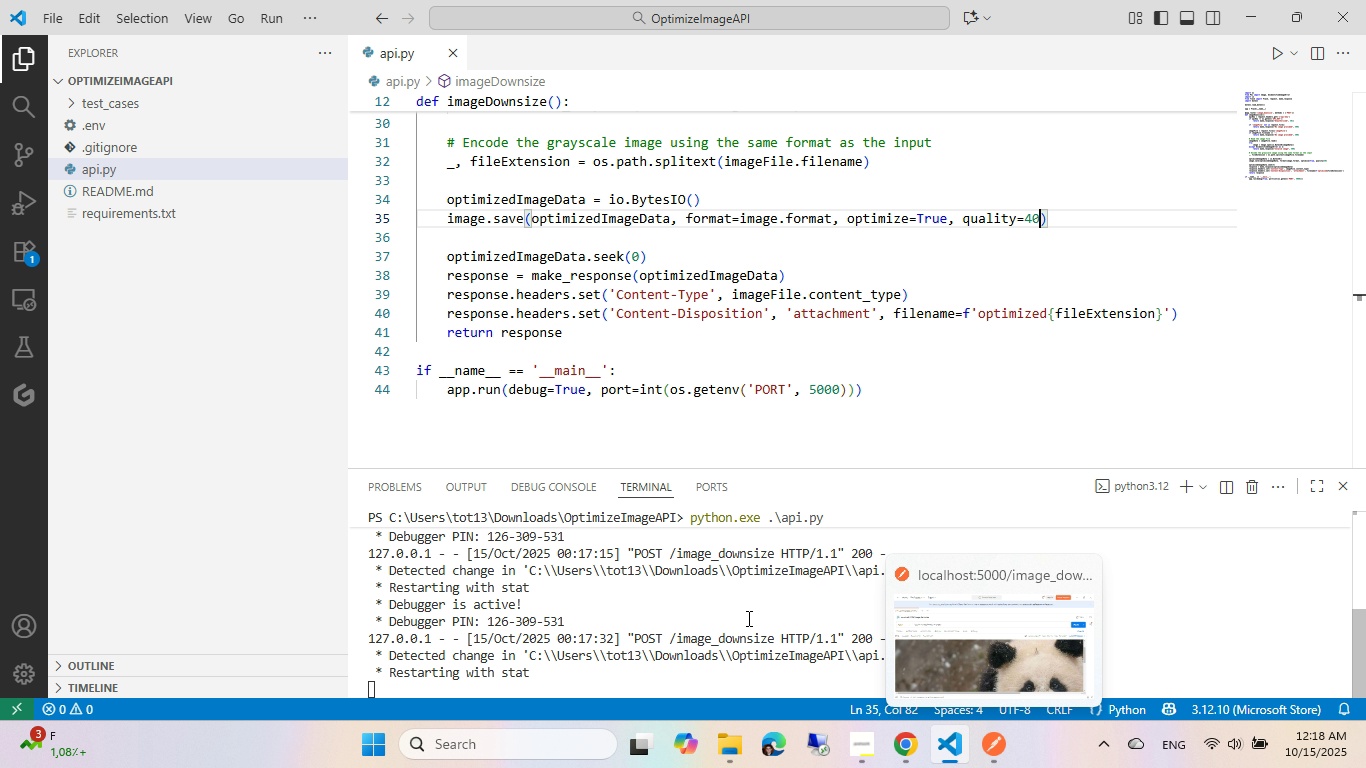 
left_click([998, 738])
 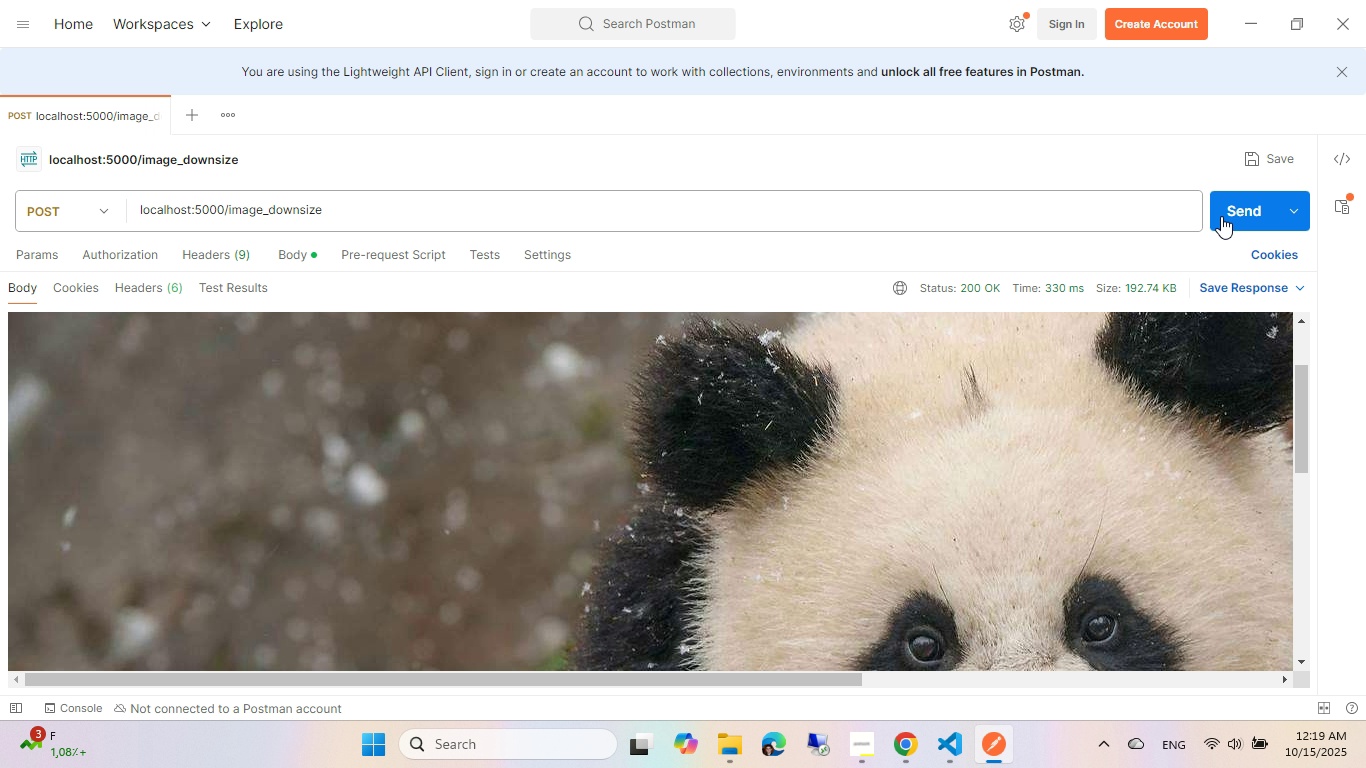 
left_click([1225, 214])
 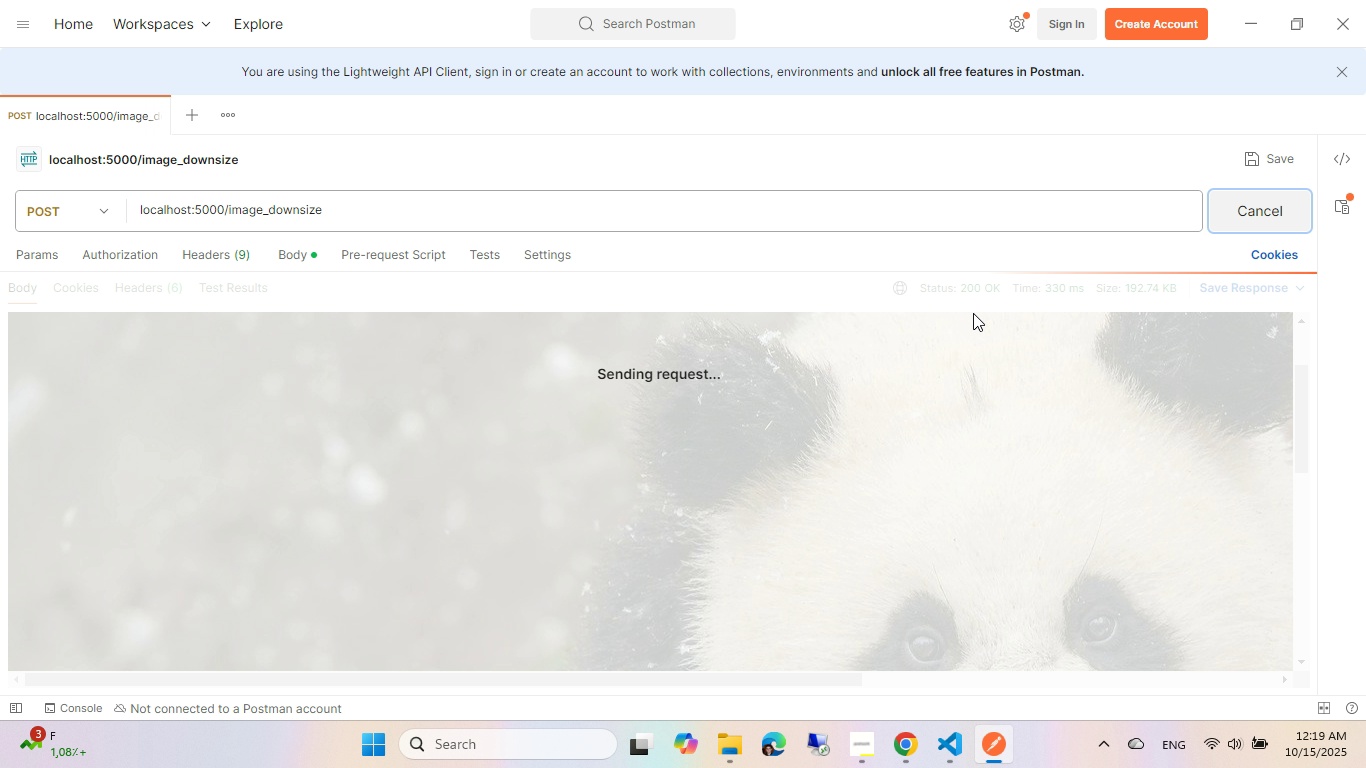 
wait(5.62)
 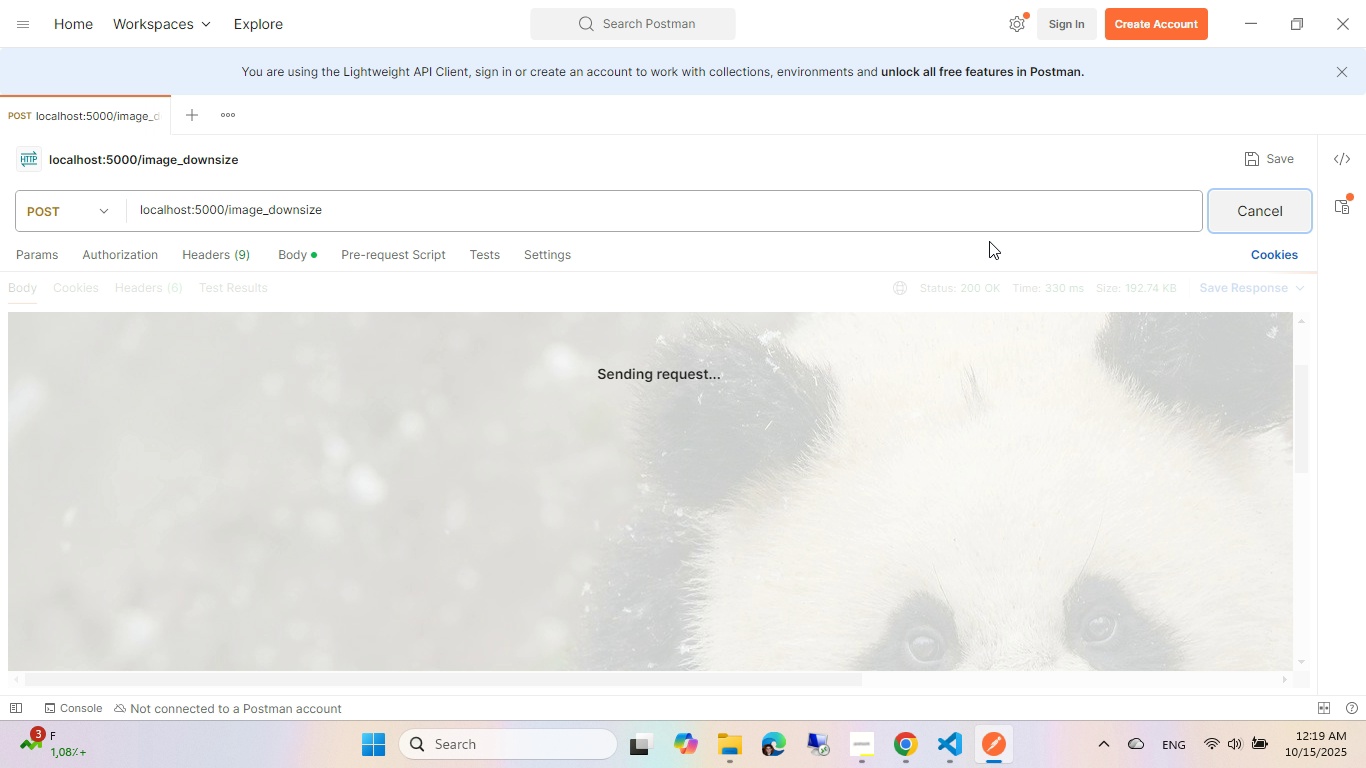 
scroll: coordinate [880, 440], scroll_direction: down, amount: 5.0
 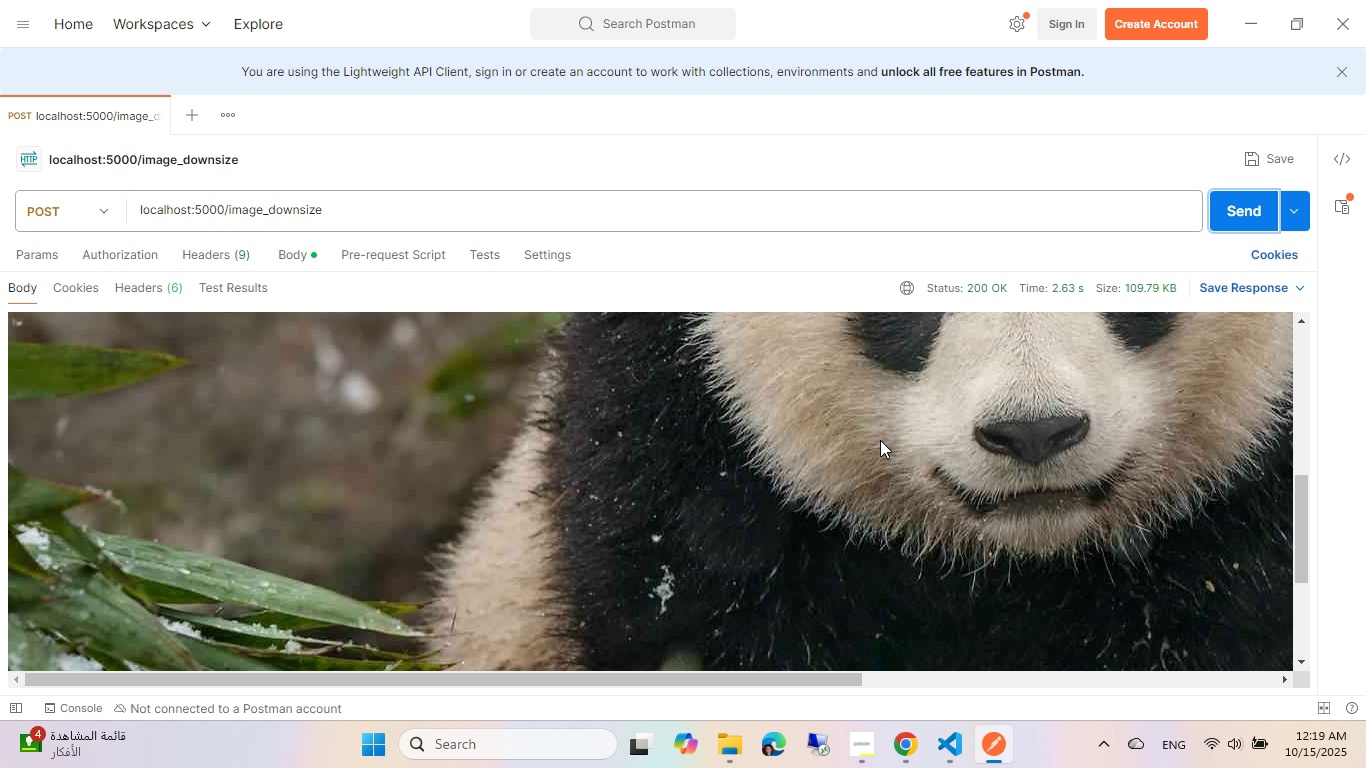 
scroll: coordinate [880, 440], scroll_direction: up, amount: 7.0
 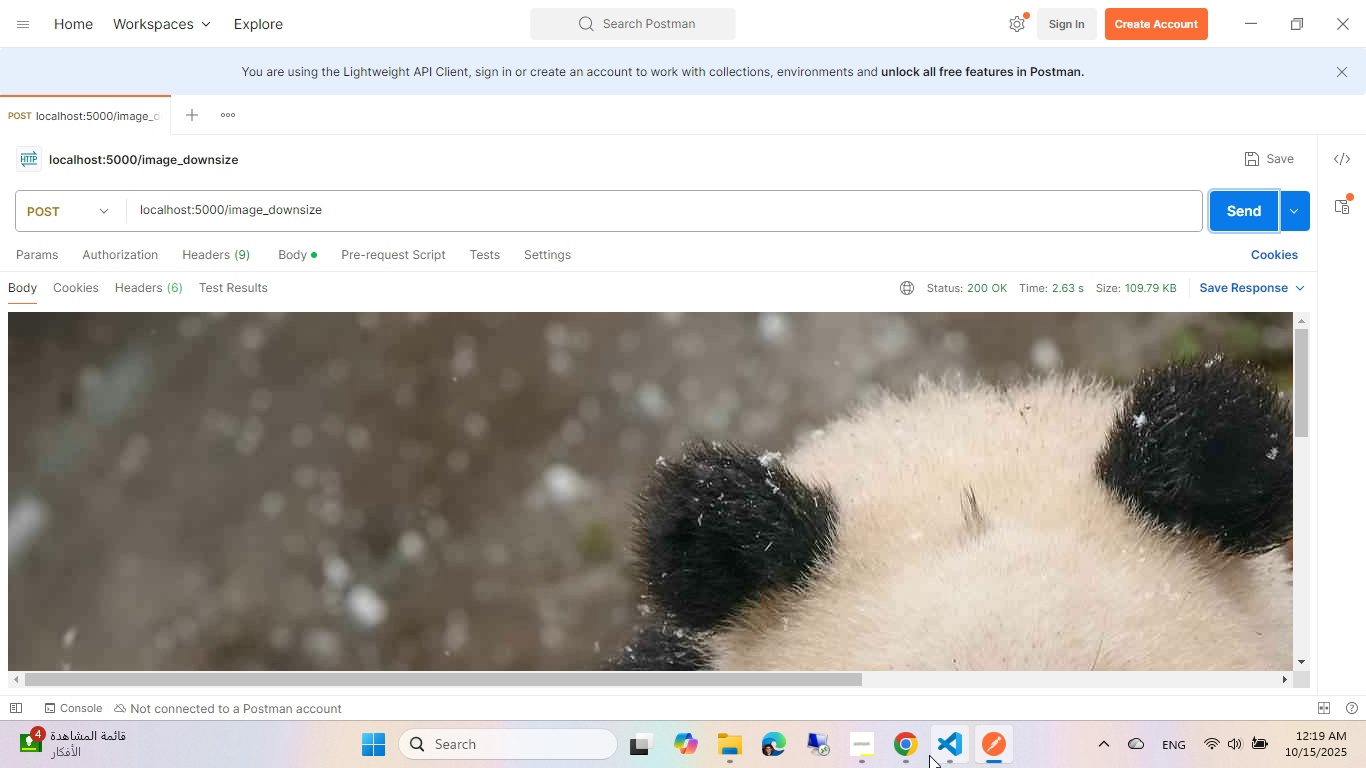 
left_click([939, 751])
 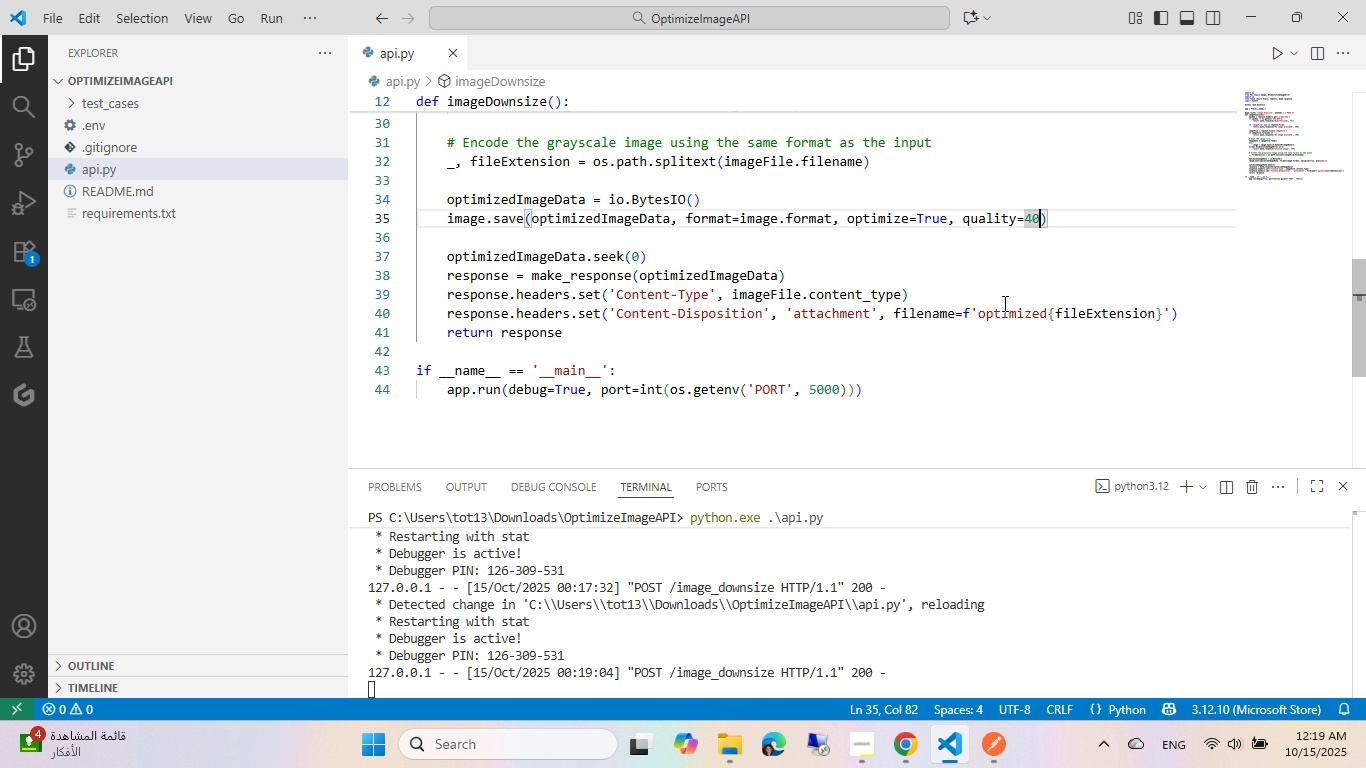 
key(Backspace)
 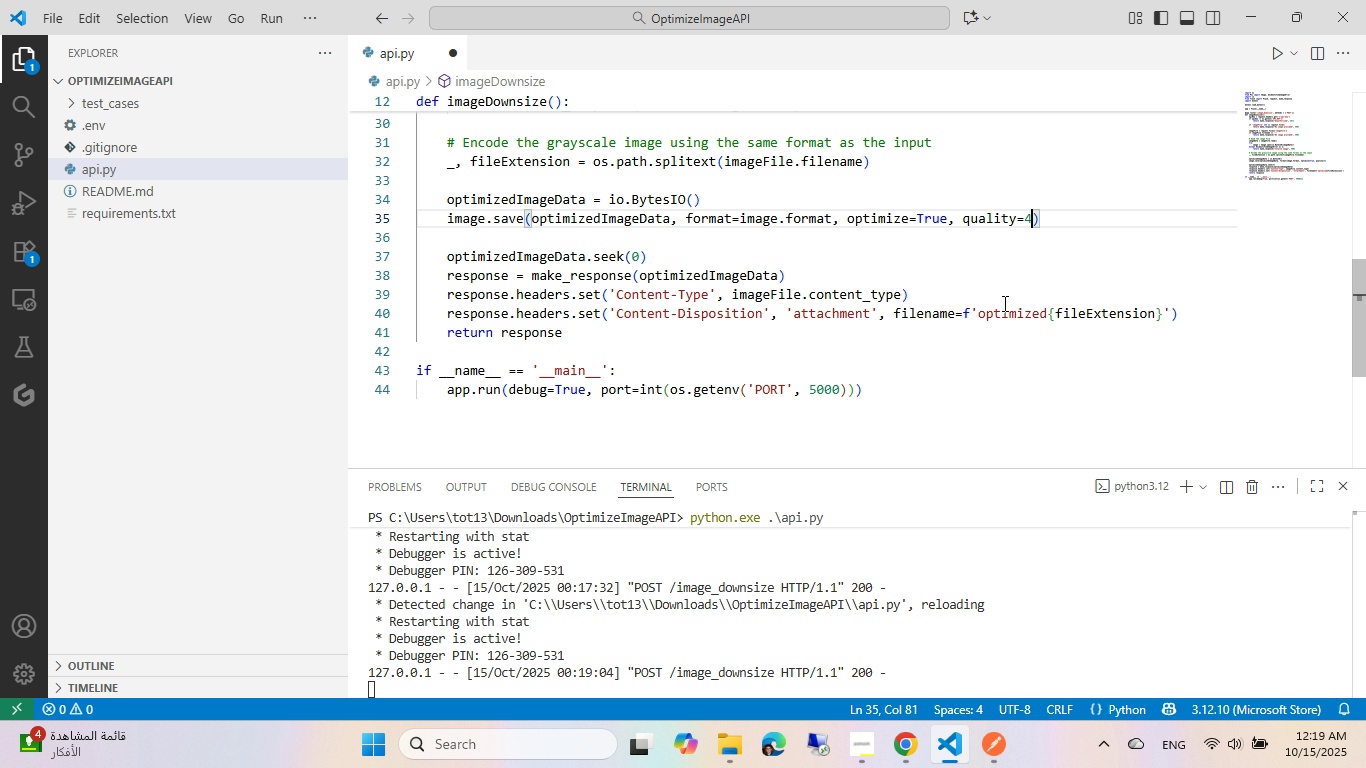 
key(Backspace)
 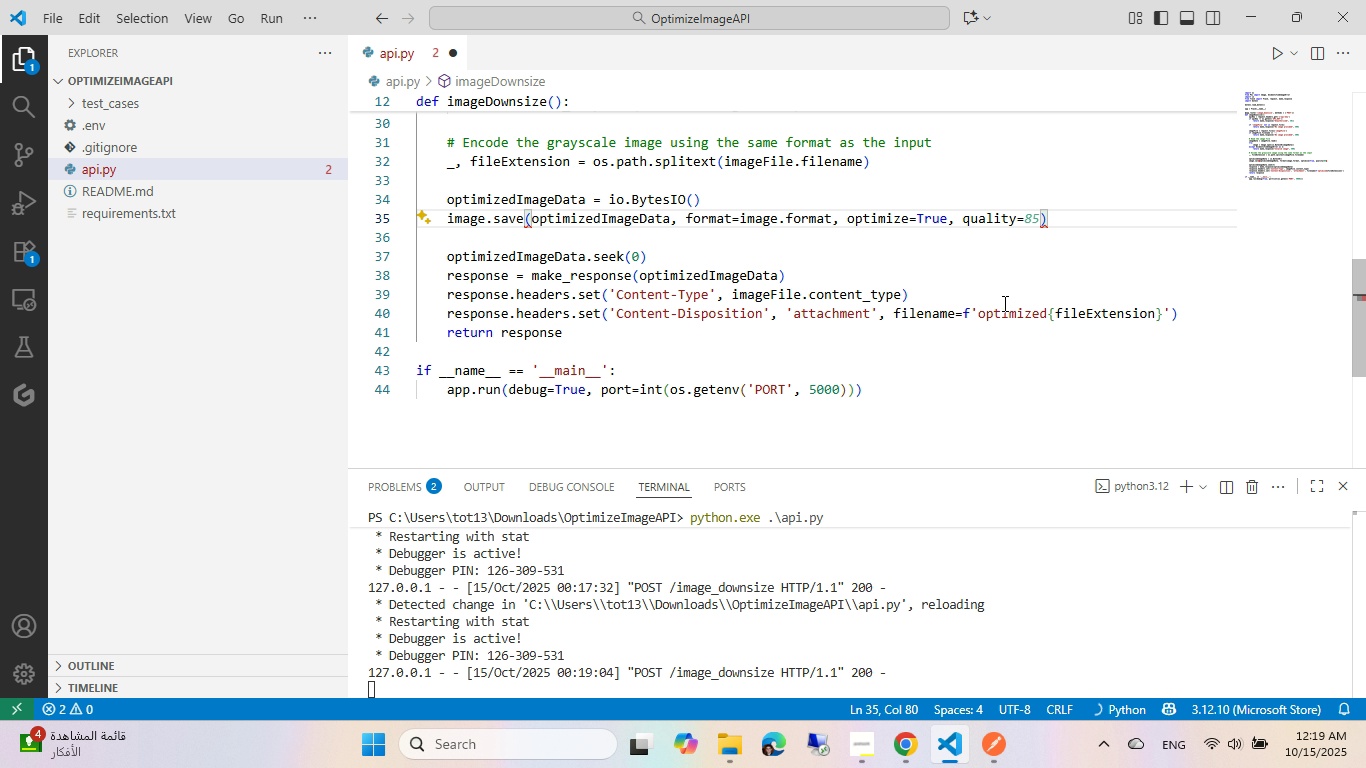 
key(Numpad3)
 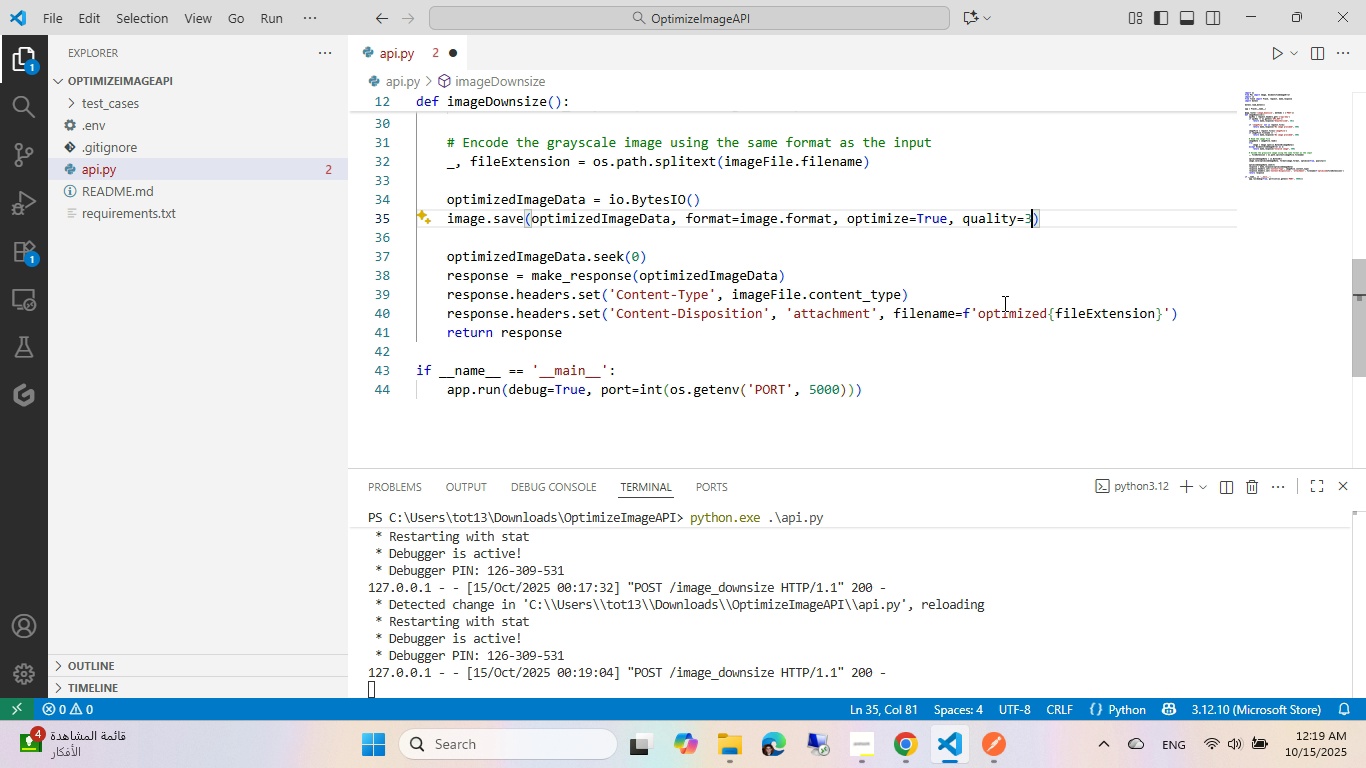 
key(Numpad0)
 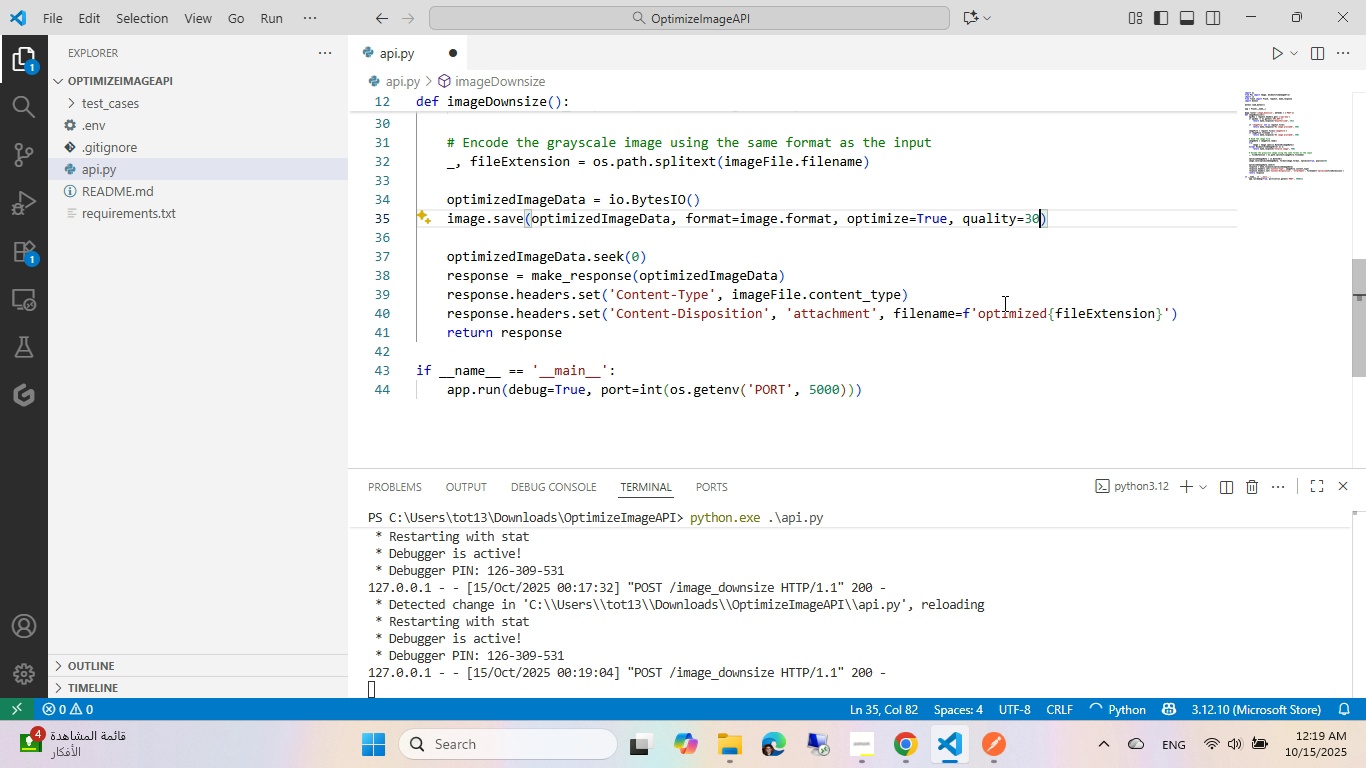 
key(Control+ControlLeft)
 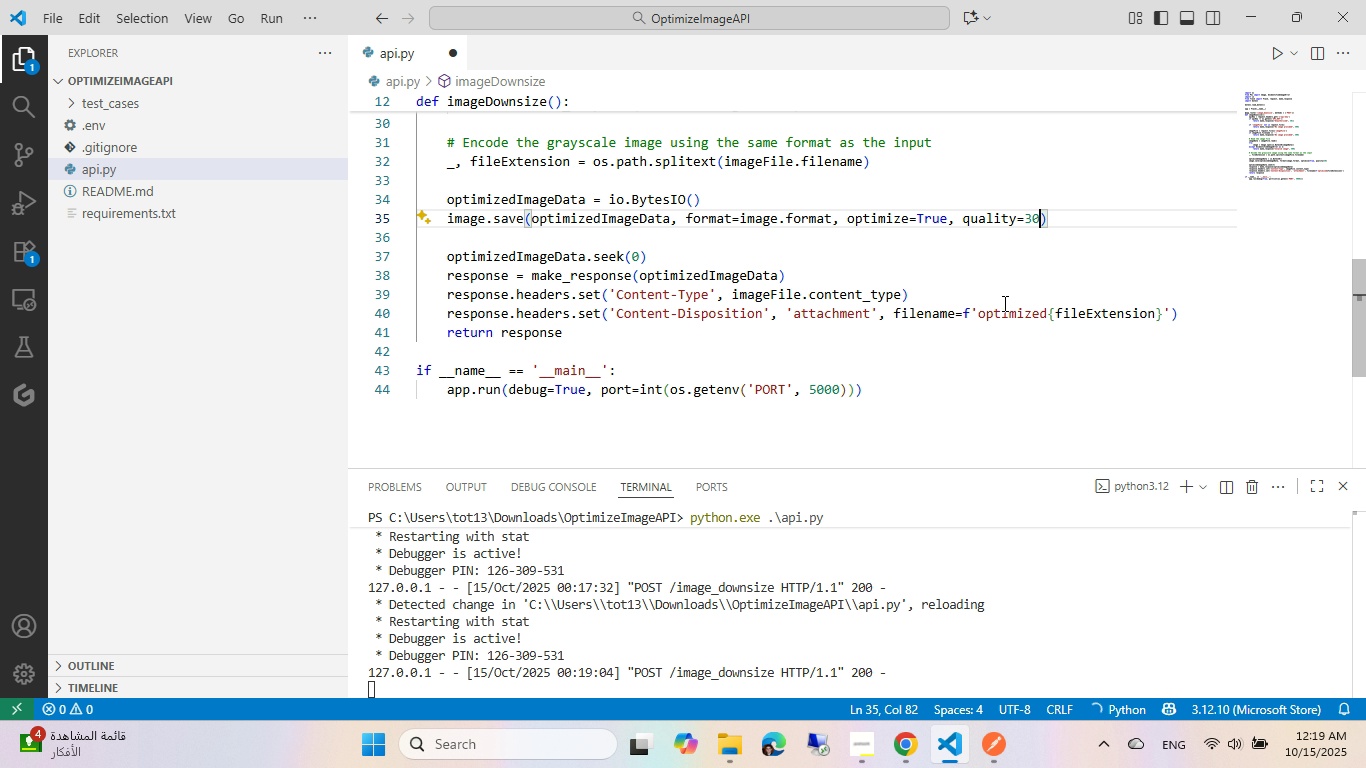 
key(Control+S)
 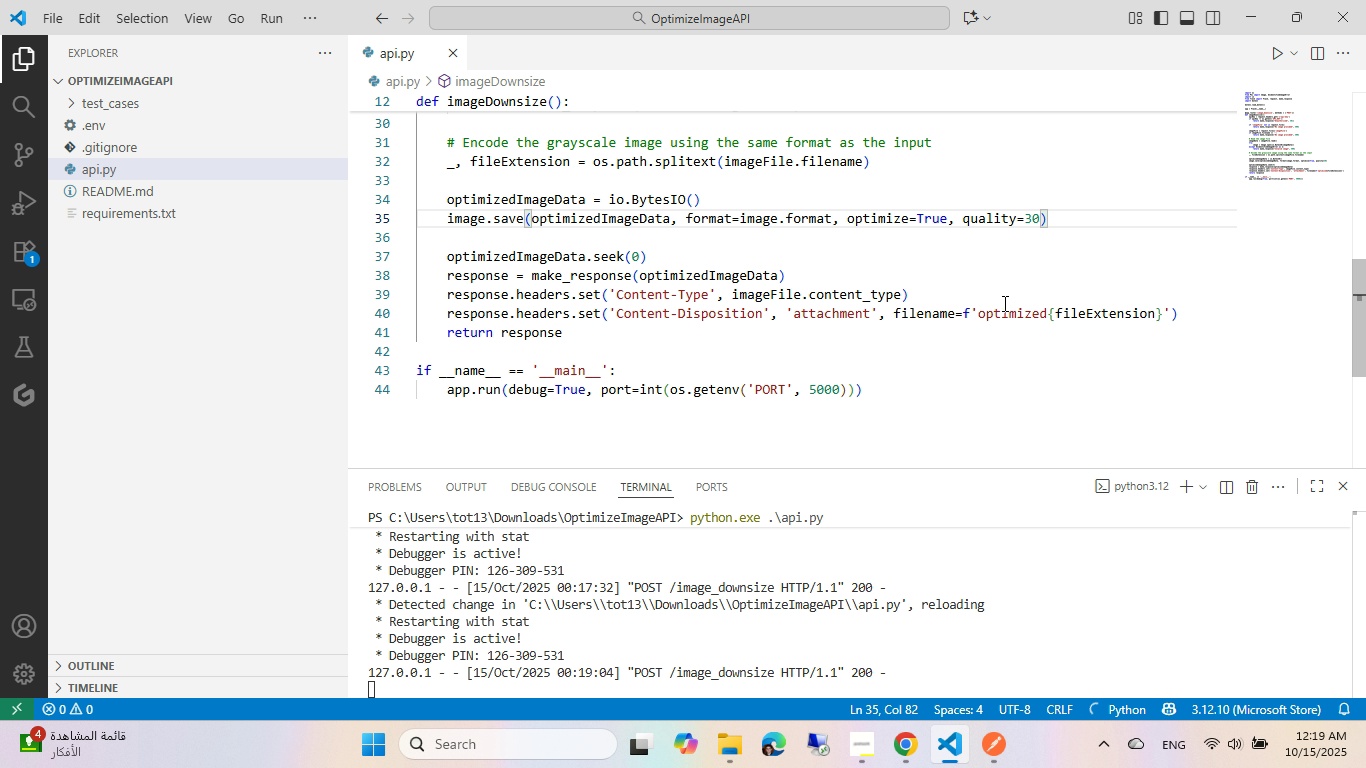 
key(Alt+Control+AltLeft)
 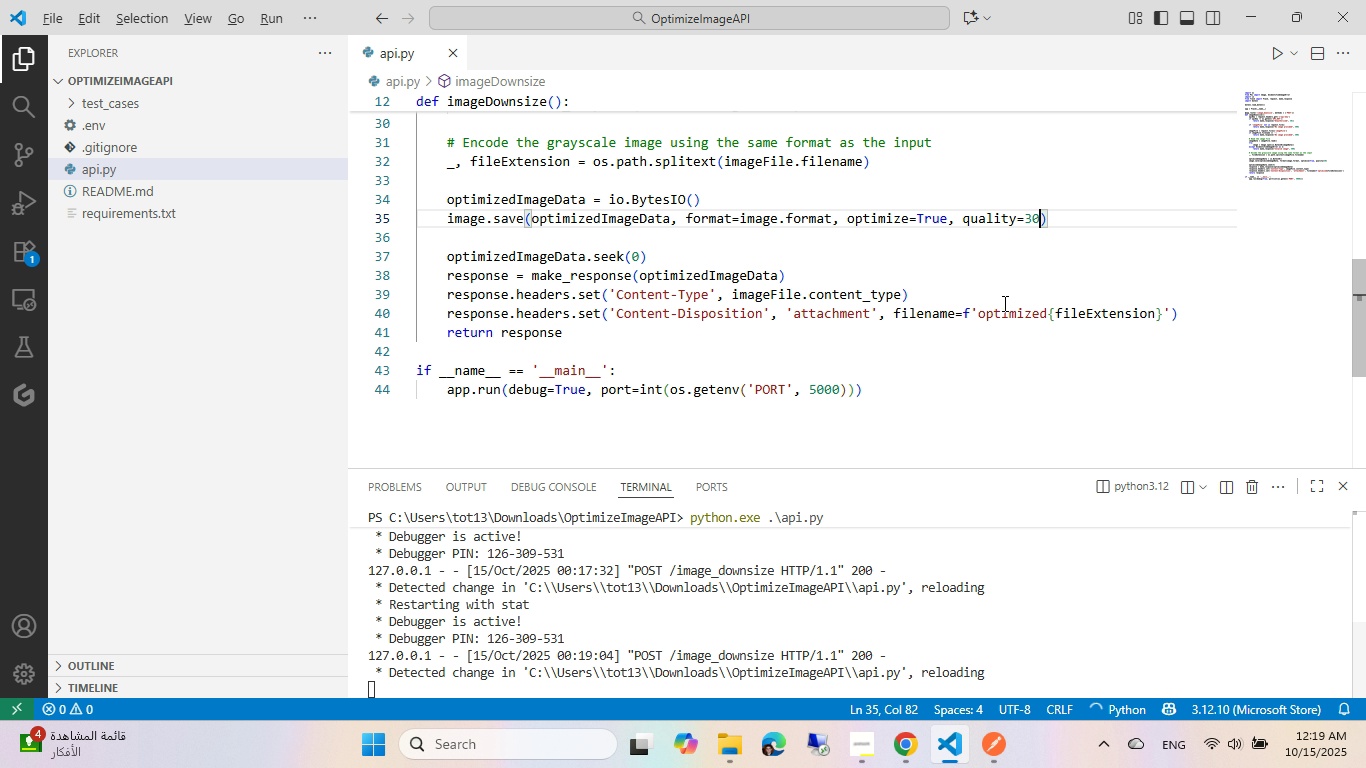 
key(Tab)
 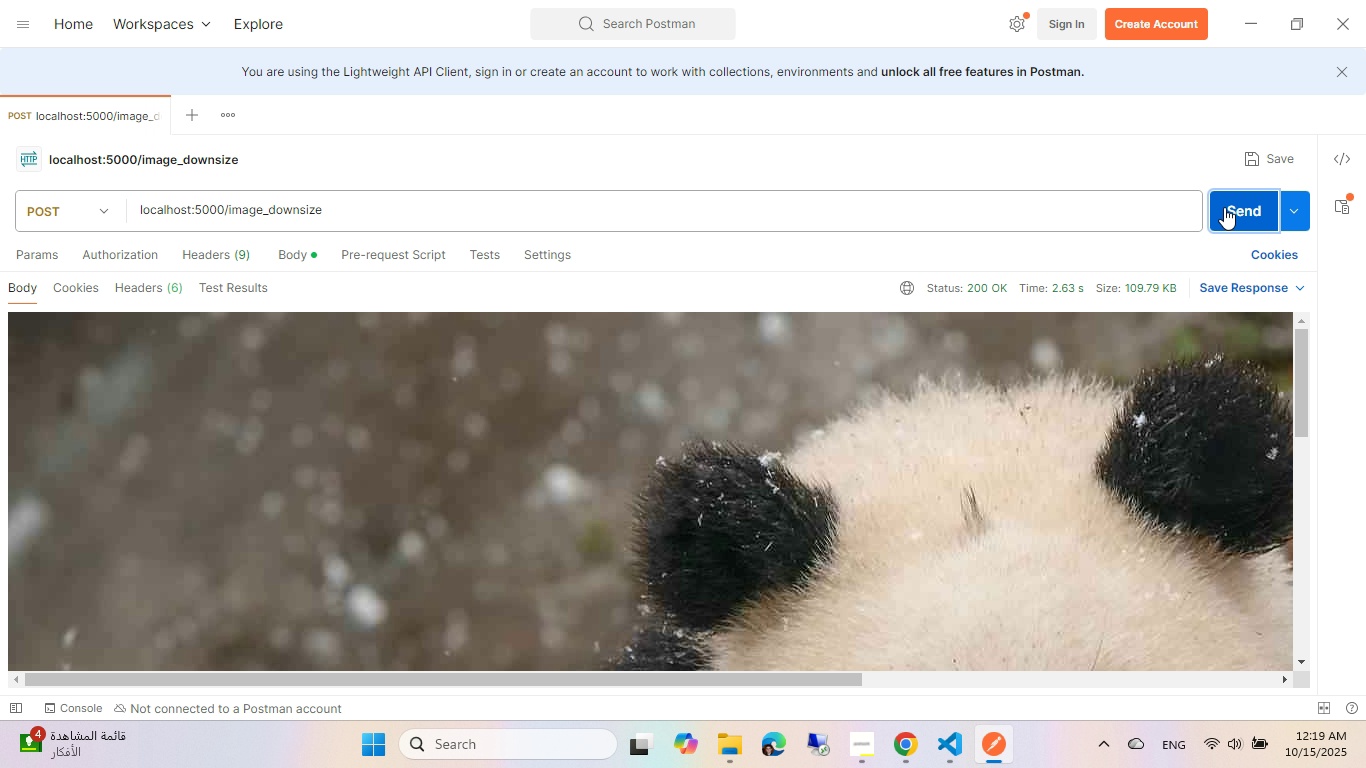 
left_click([1254, 218])
 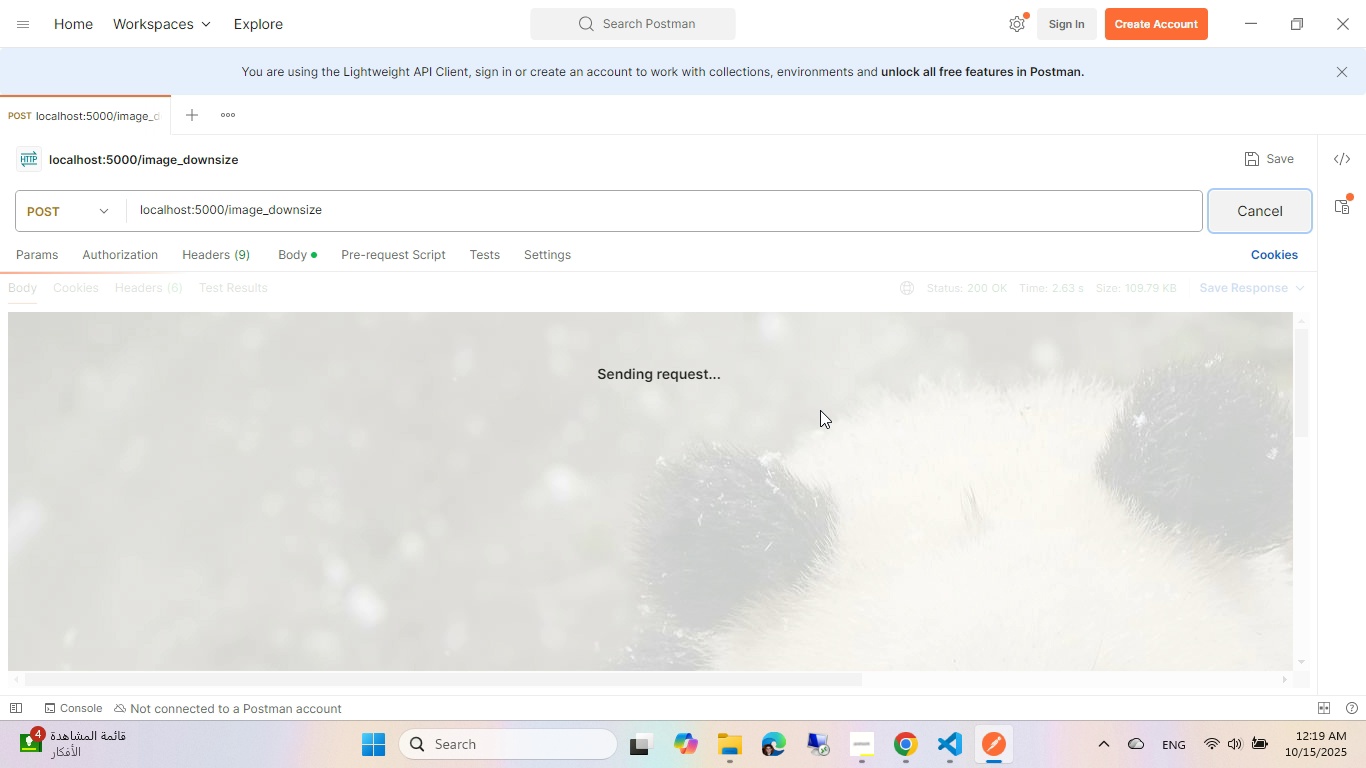 
wait(5.68)
 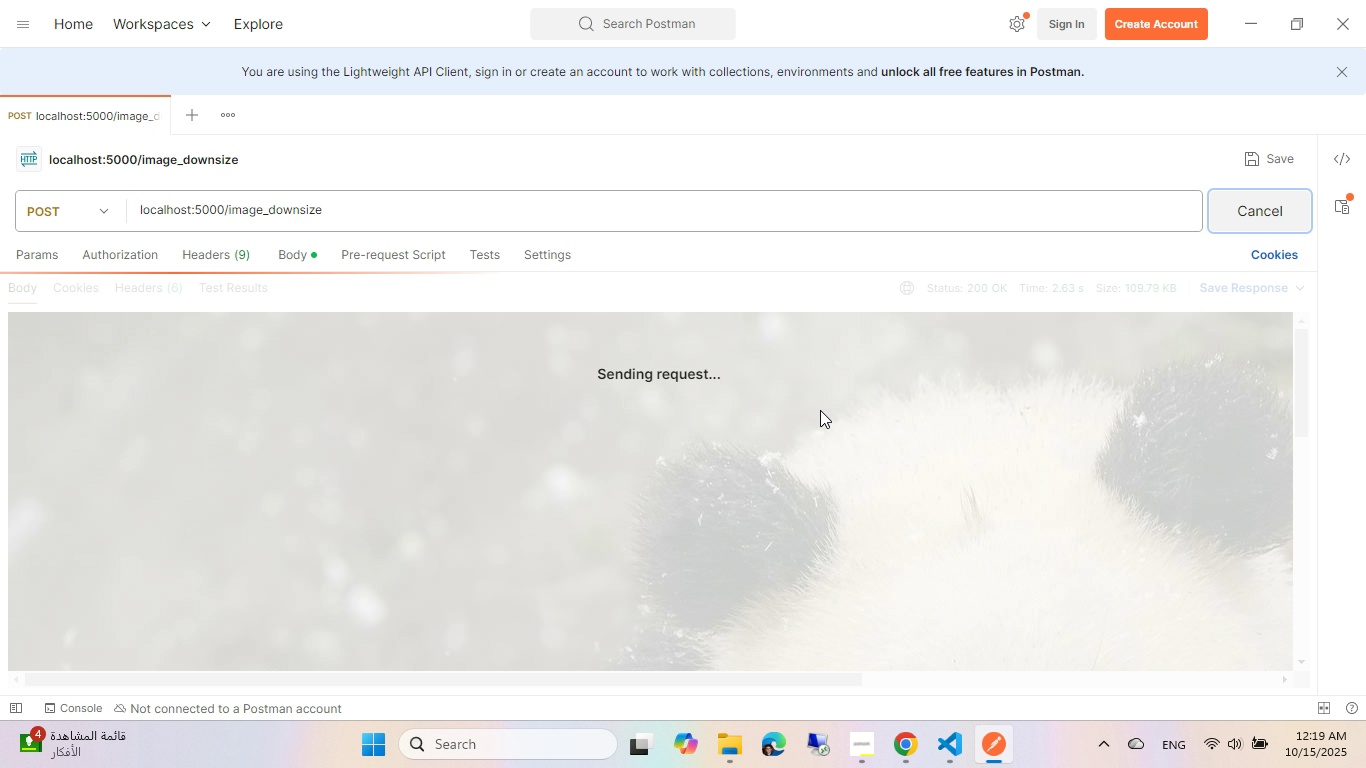 
scroll: coordinate [813, 407], scroll_direction: down, amount: 6.0
 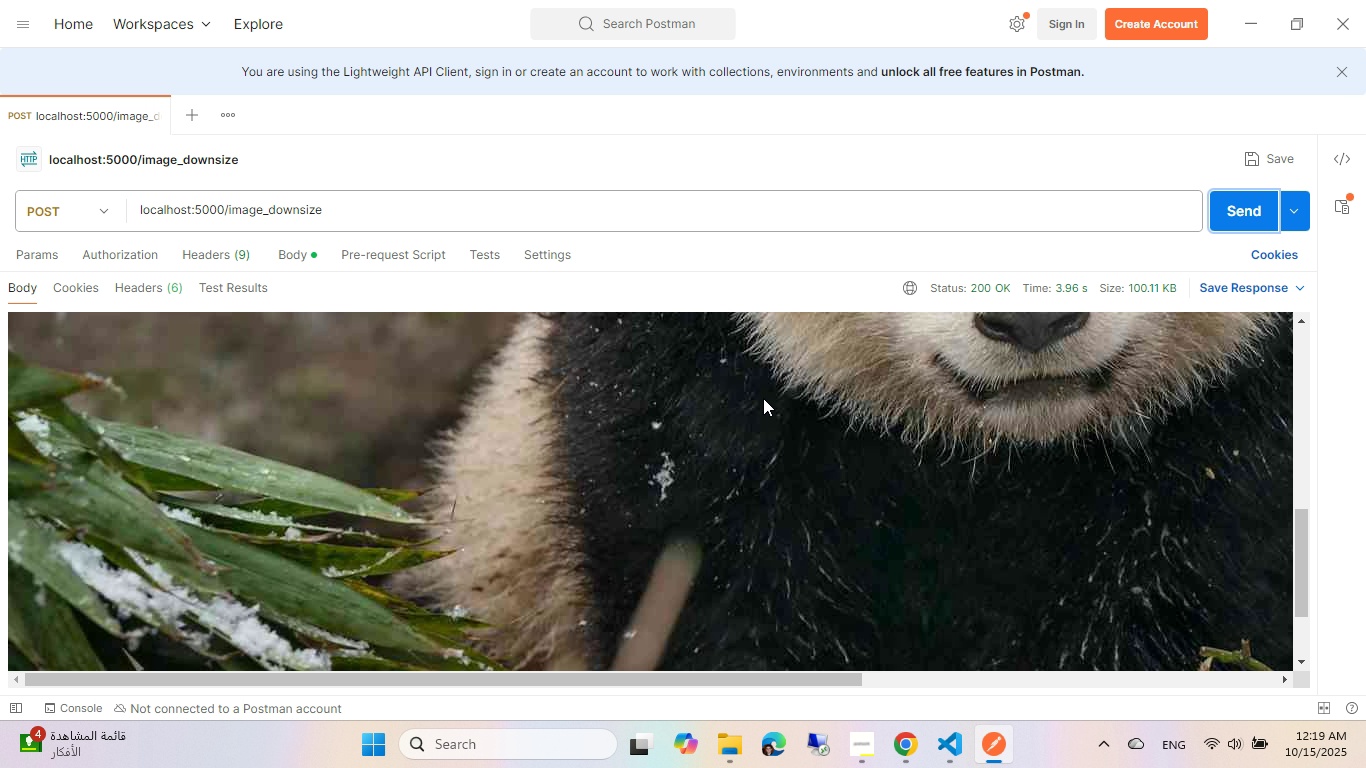 
scroll: coordinate [763, 398], scroll_direction: up, amount: 2.0
 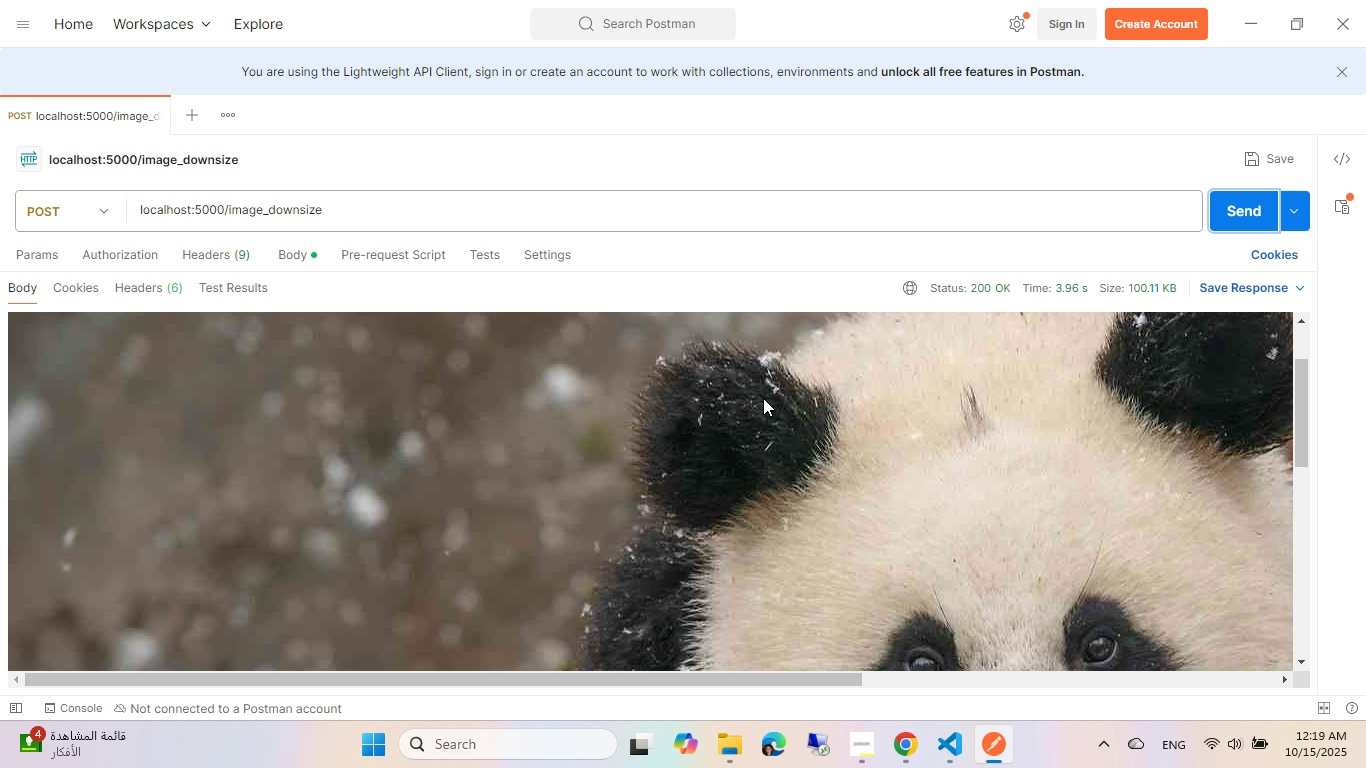 
scroll: coordinate [763, 398], scroll_direction: down, amount: 2.0
 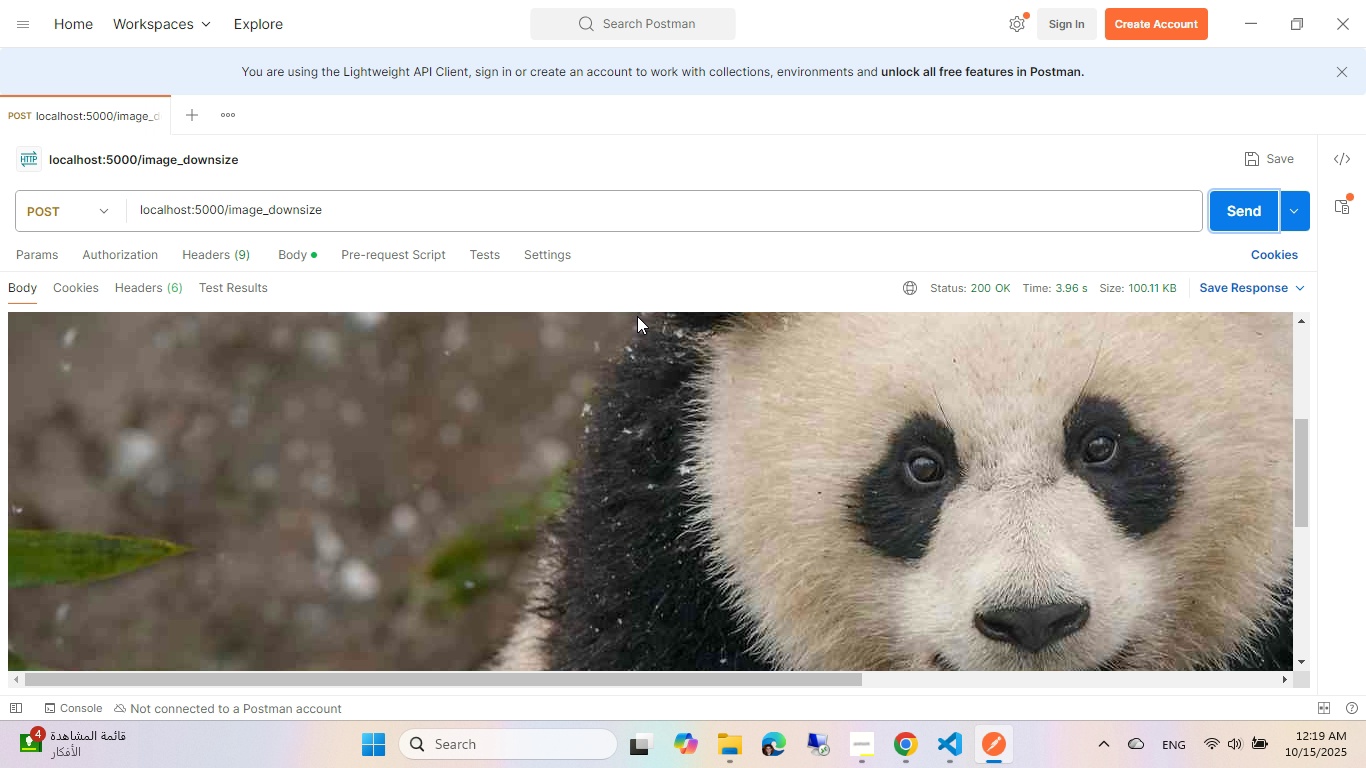 
wait(6.93)
 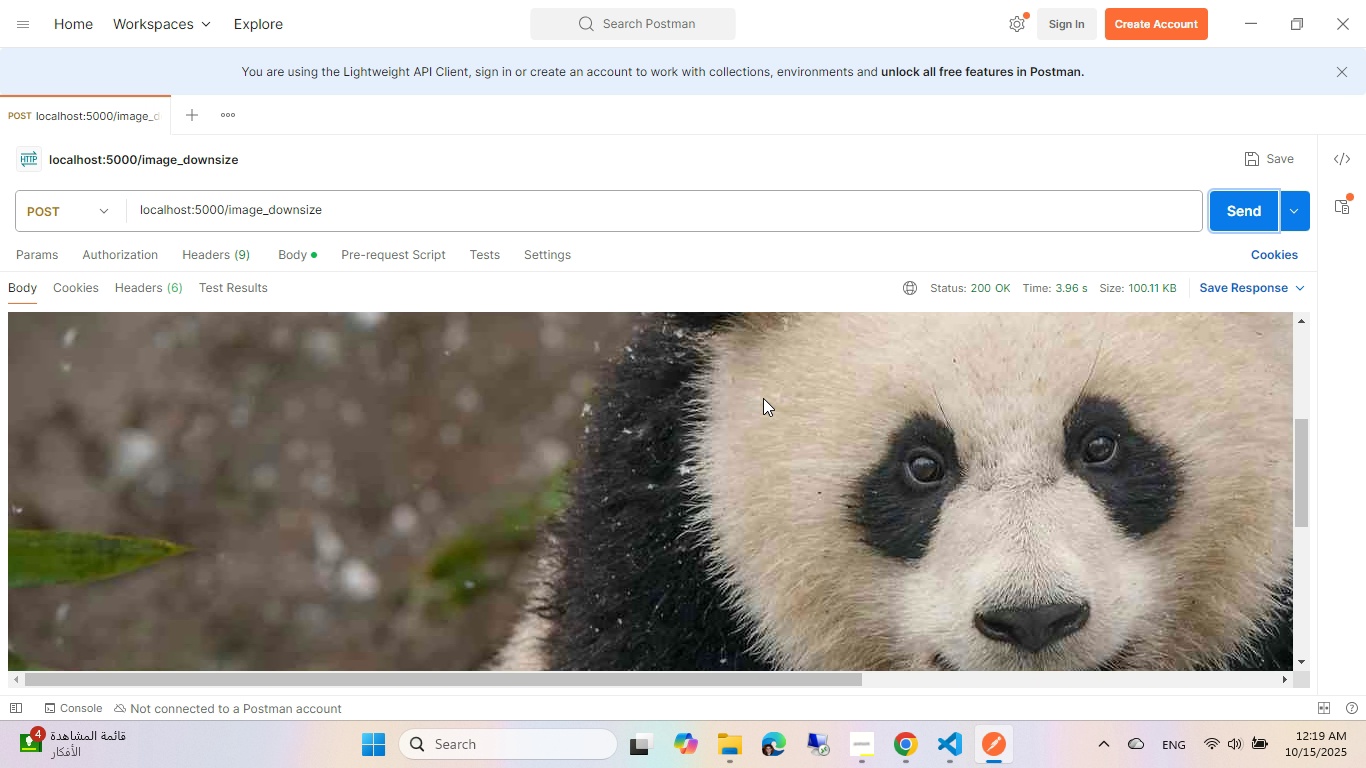 
left_click([1298, 208])
 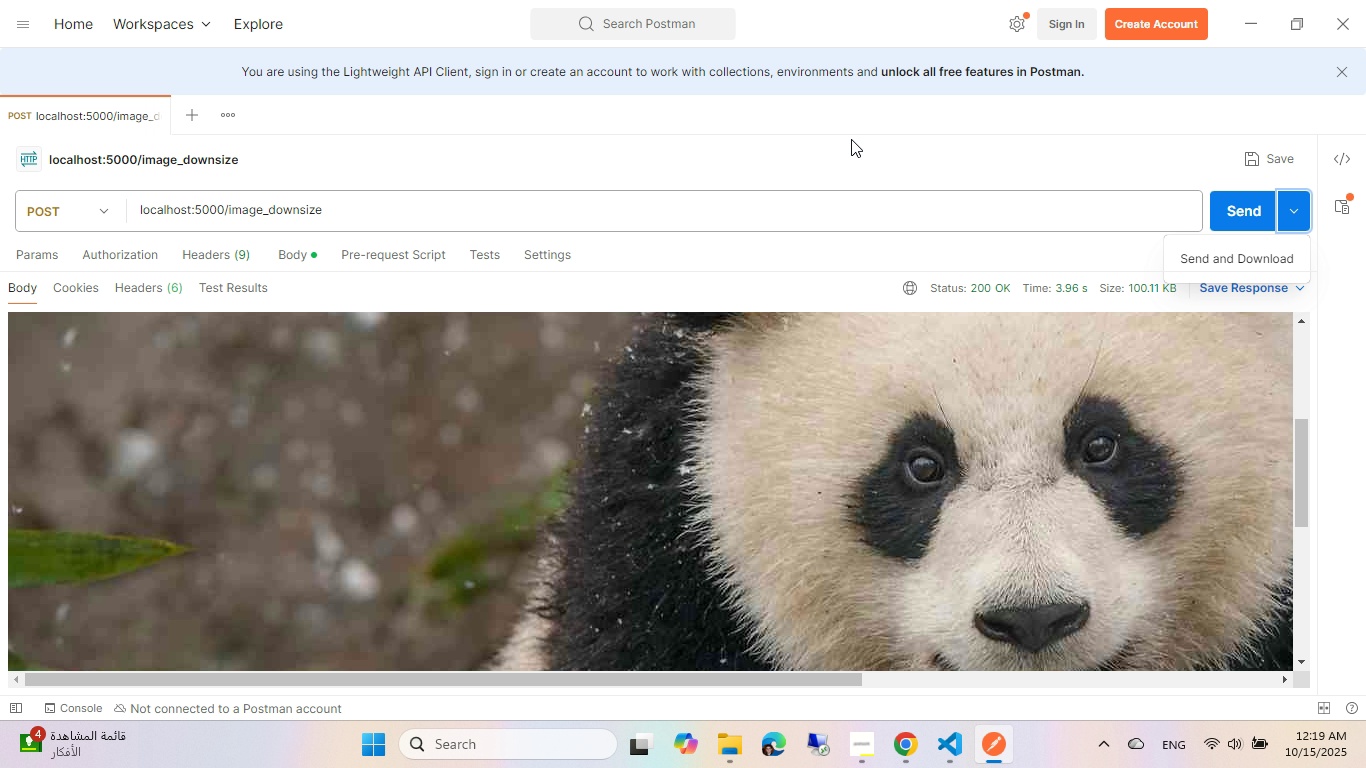 
left_click([792, 243])
 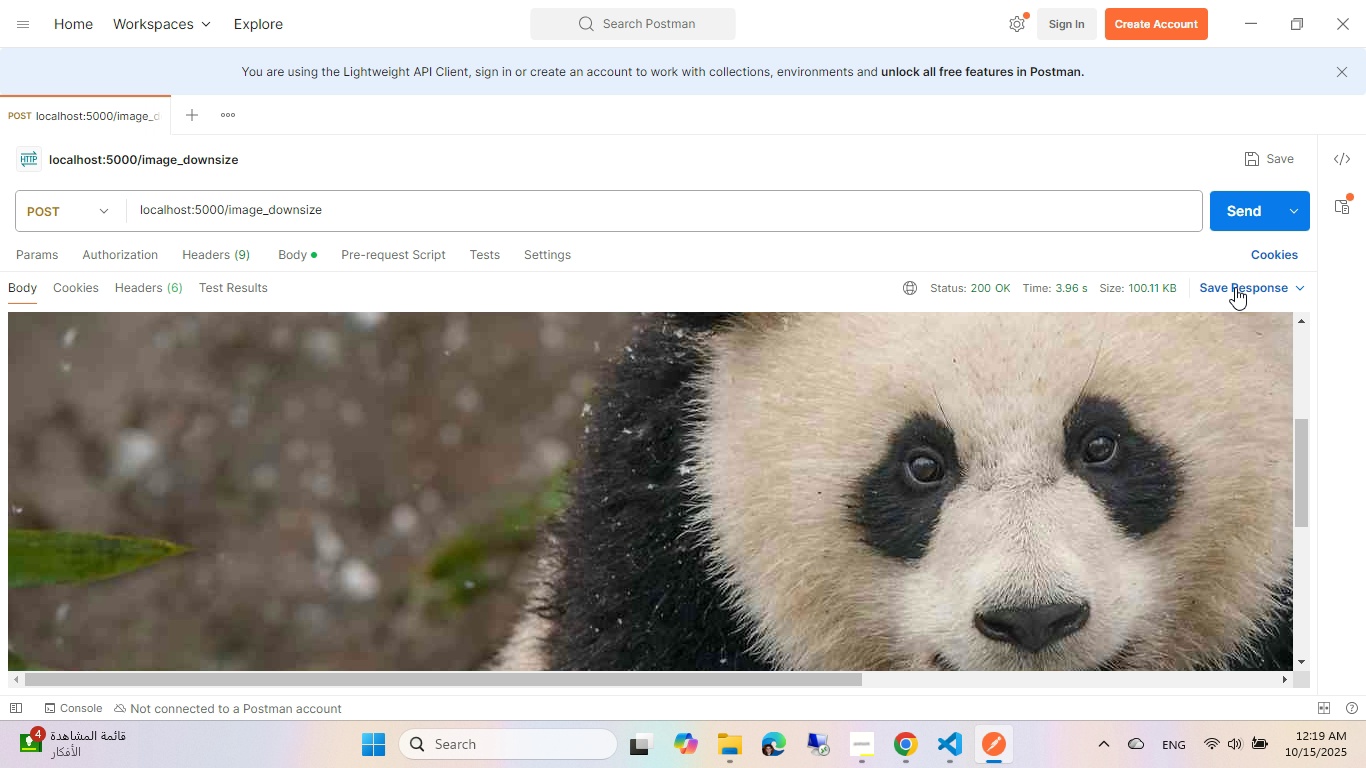 
left_click([1233, 287])
 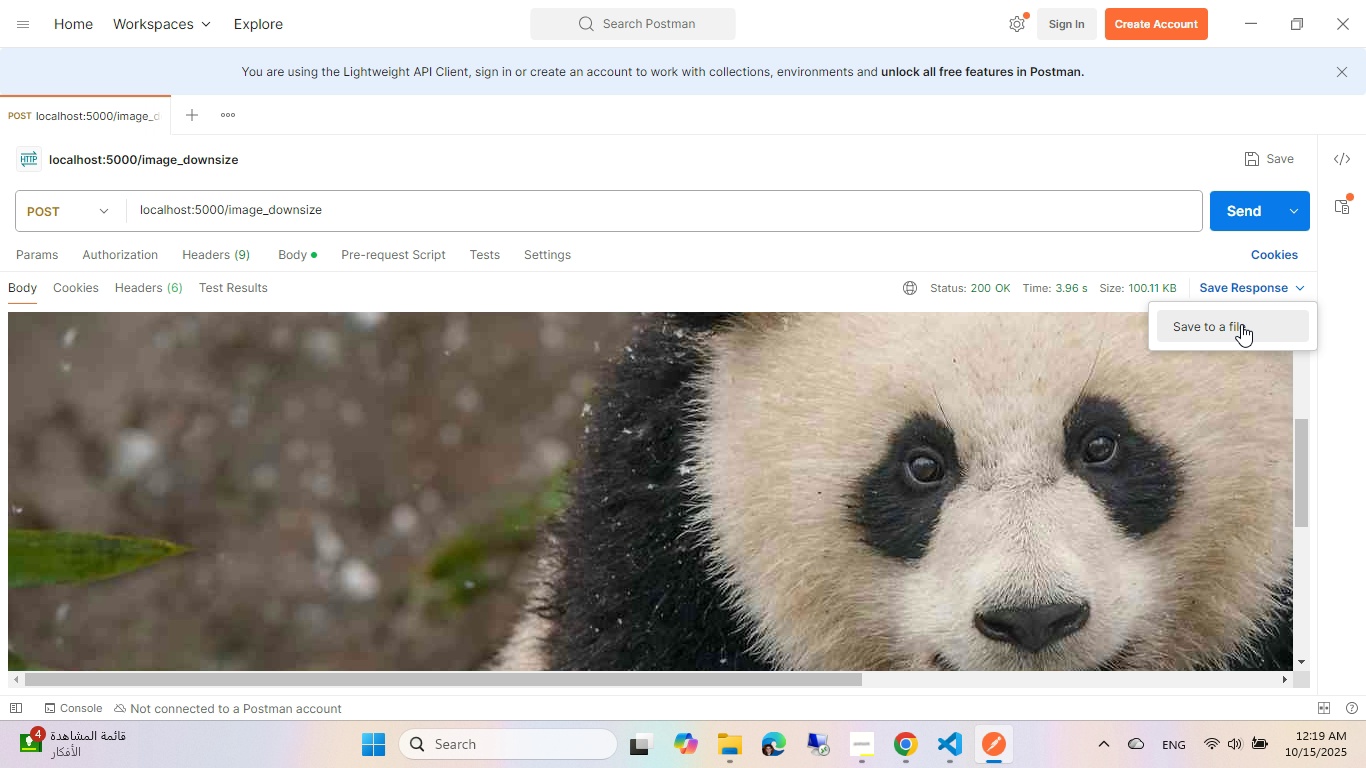 
left_click([1241, 324])
 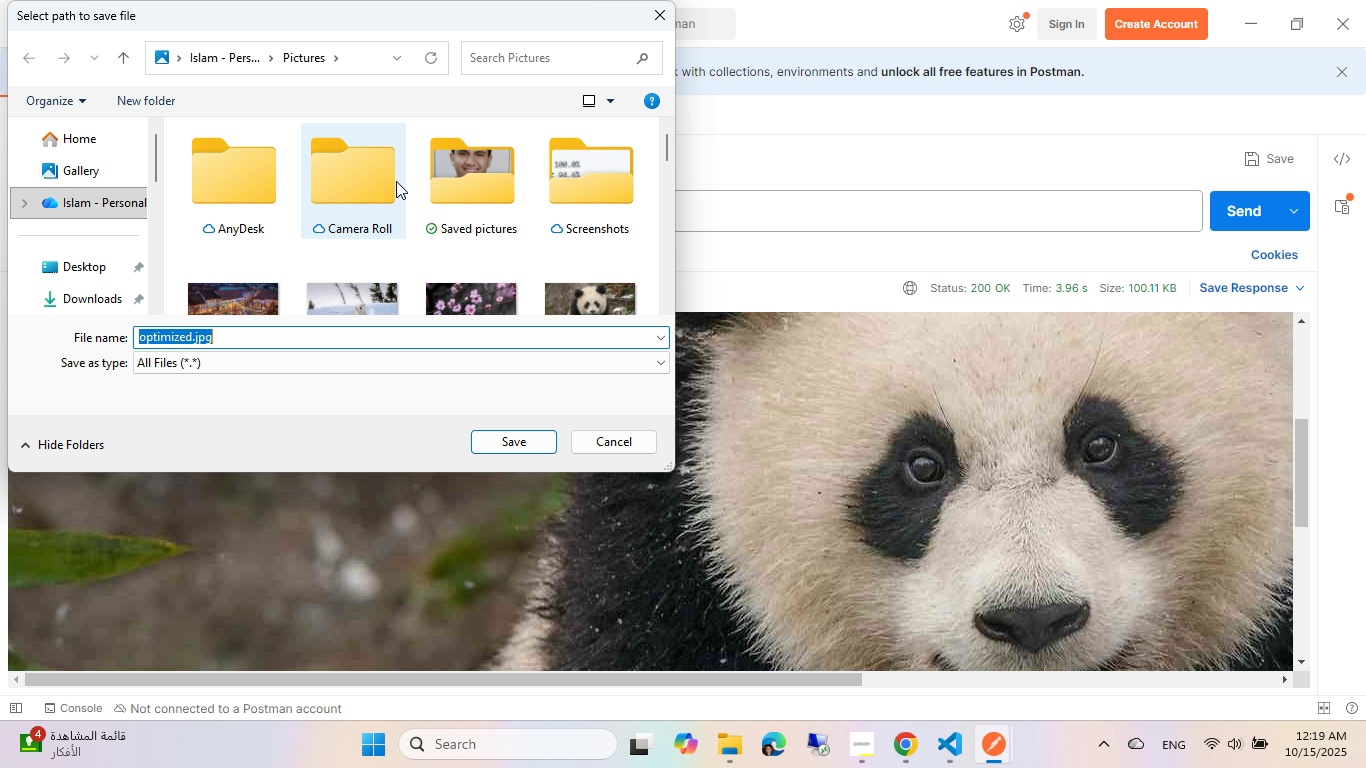 
scroll: coordinate [100, 224], scroll_direction: up, amount: 3.0
 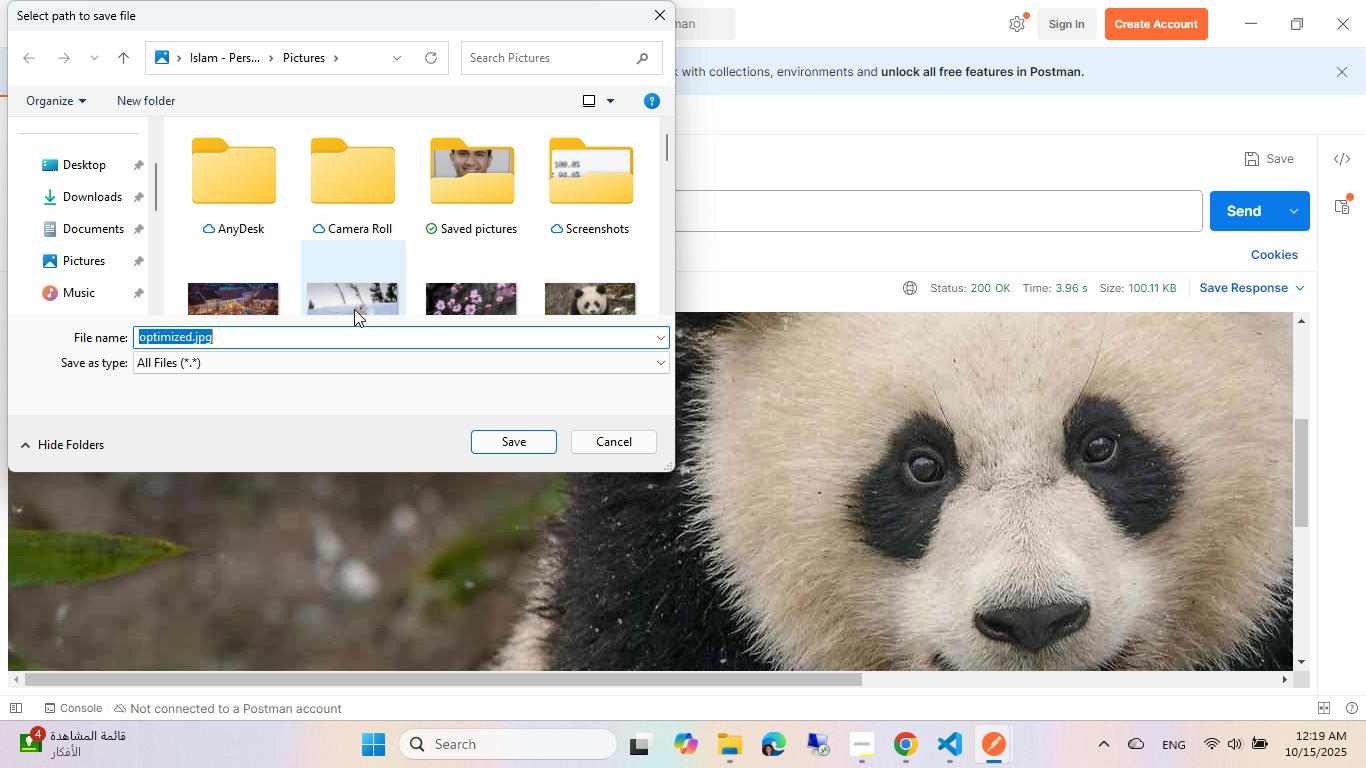 
wait(5.1)
 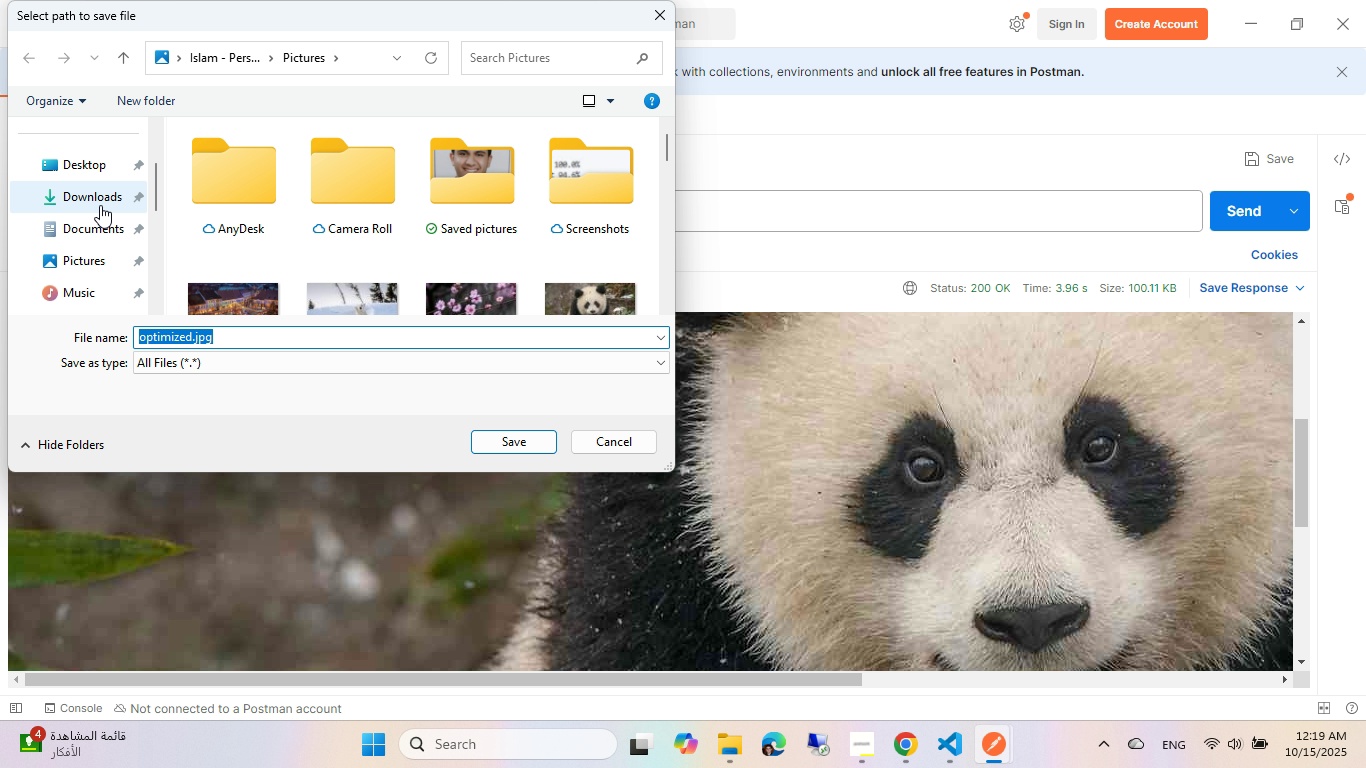 
left_click([82, 193])
 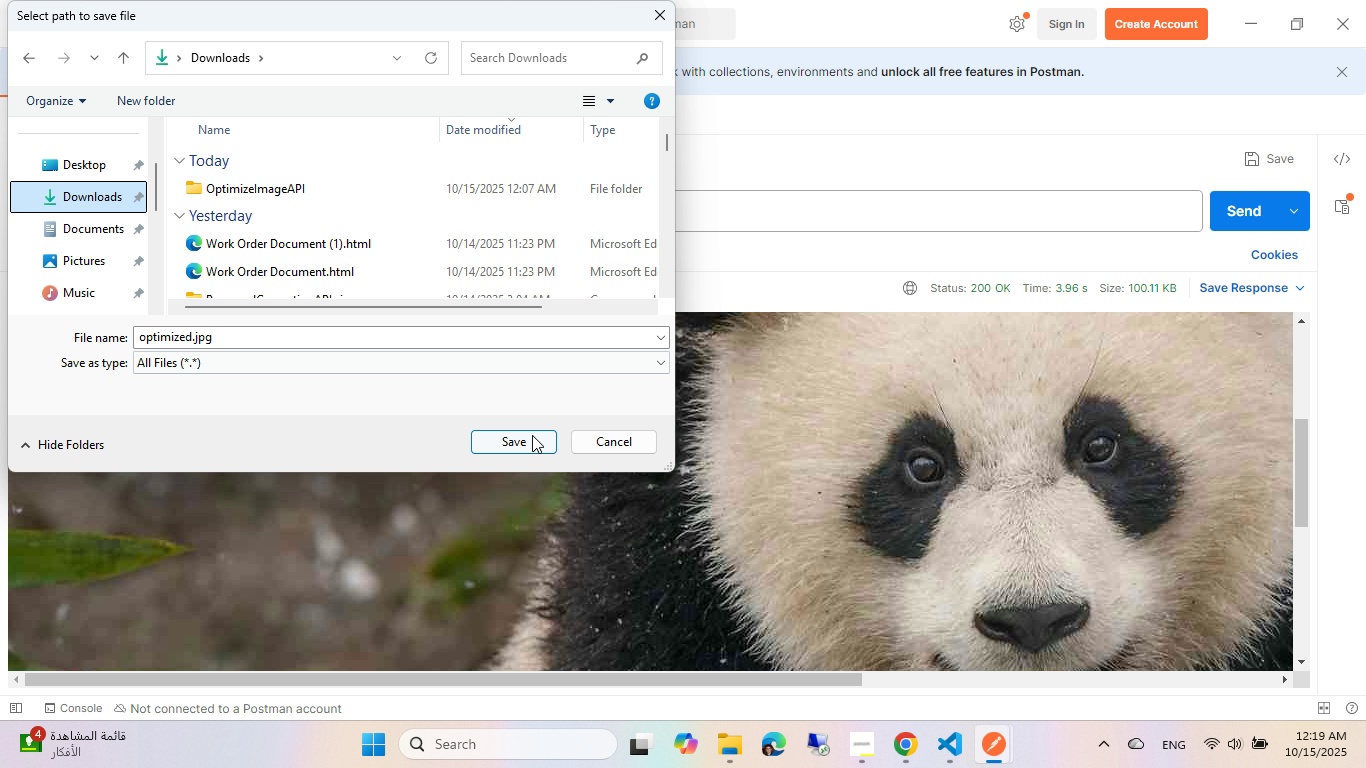 
left_click([531, 433])
 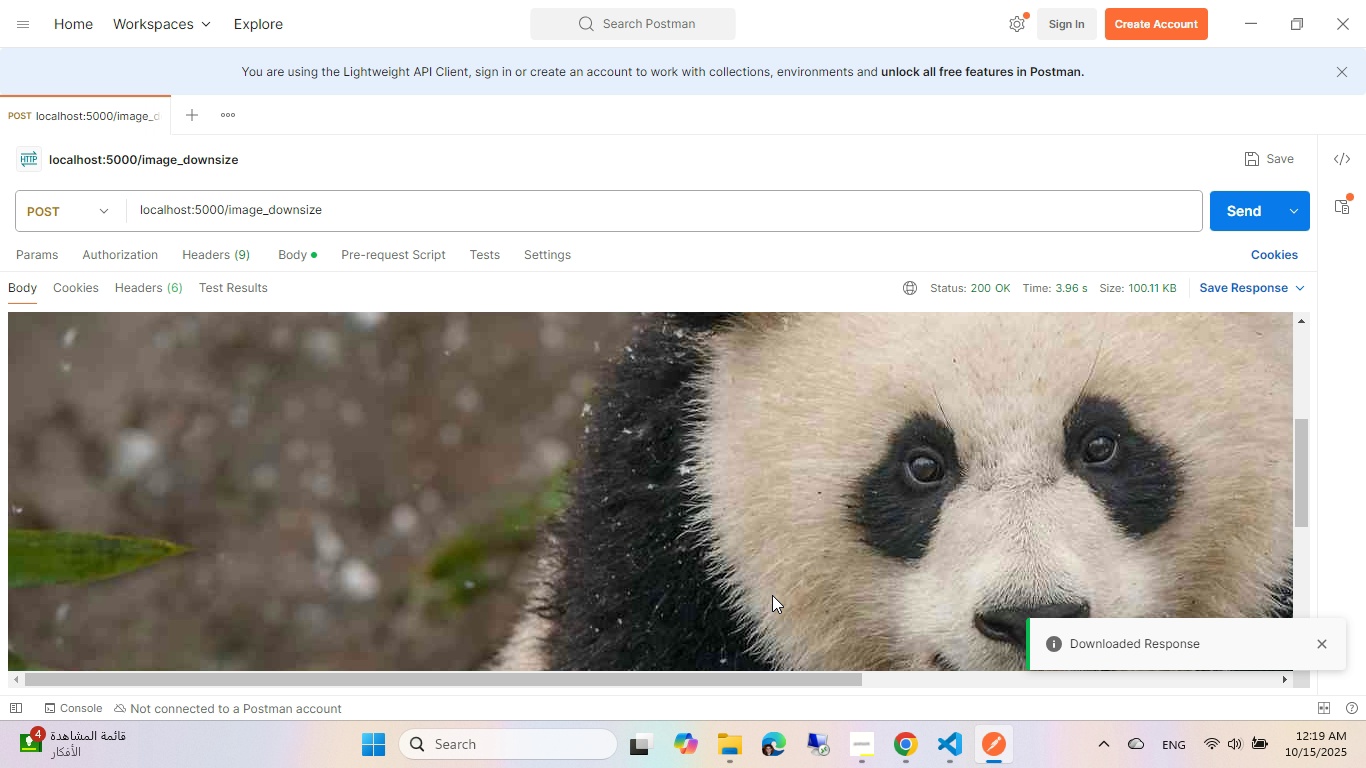 
left_click([731, 749])
 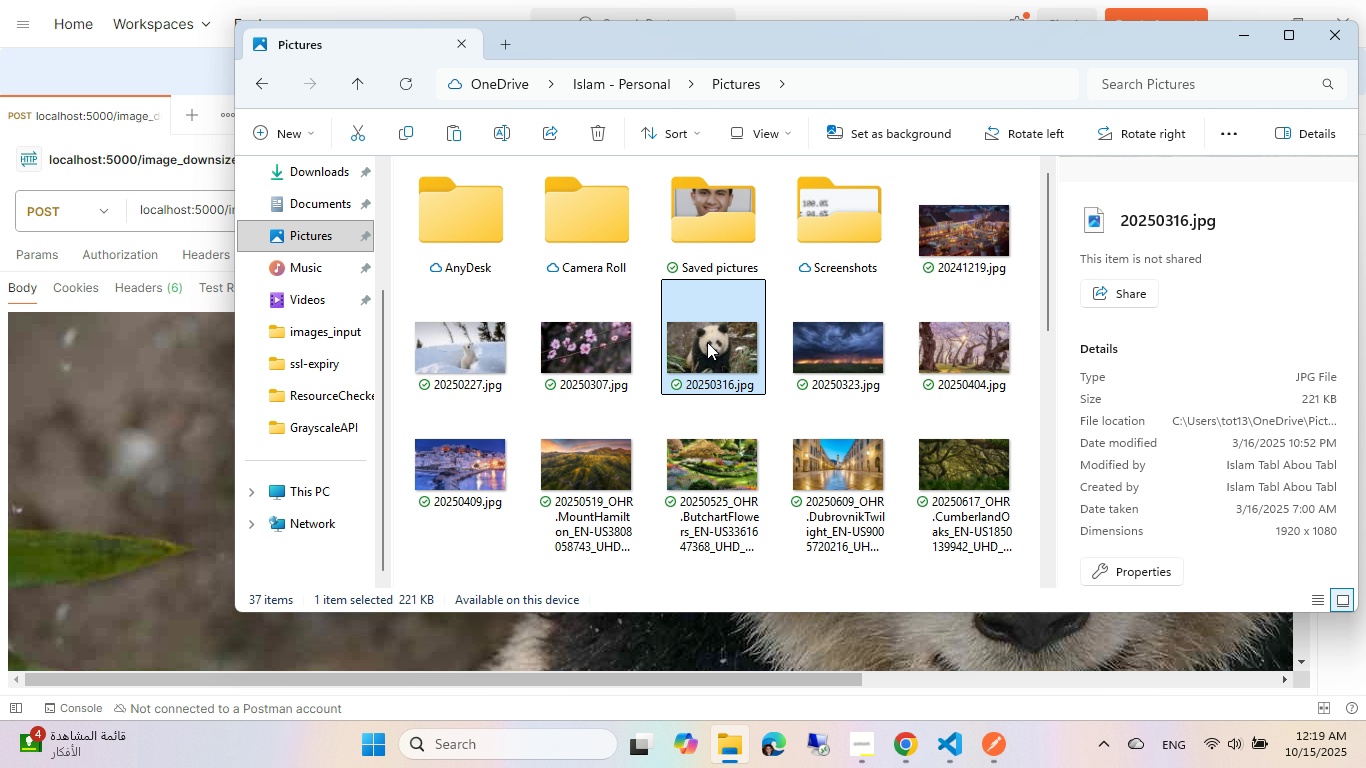 
double_click([707, 342])
 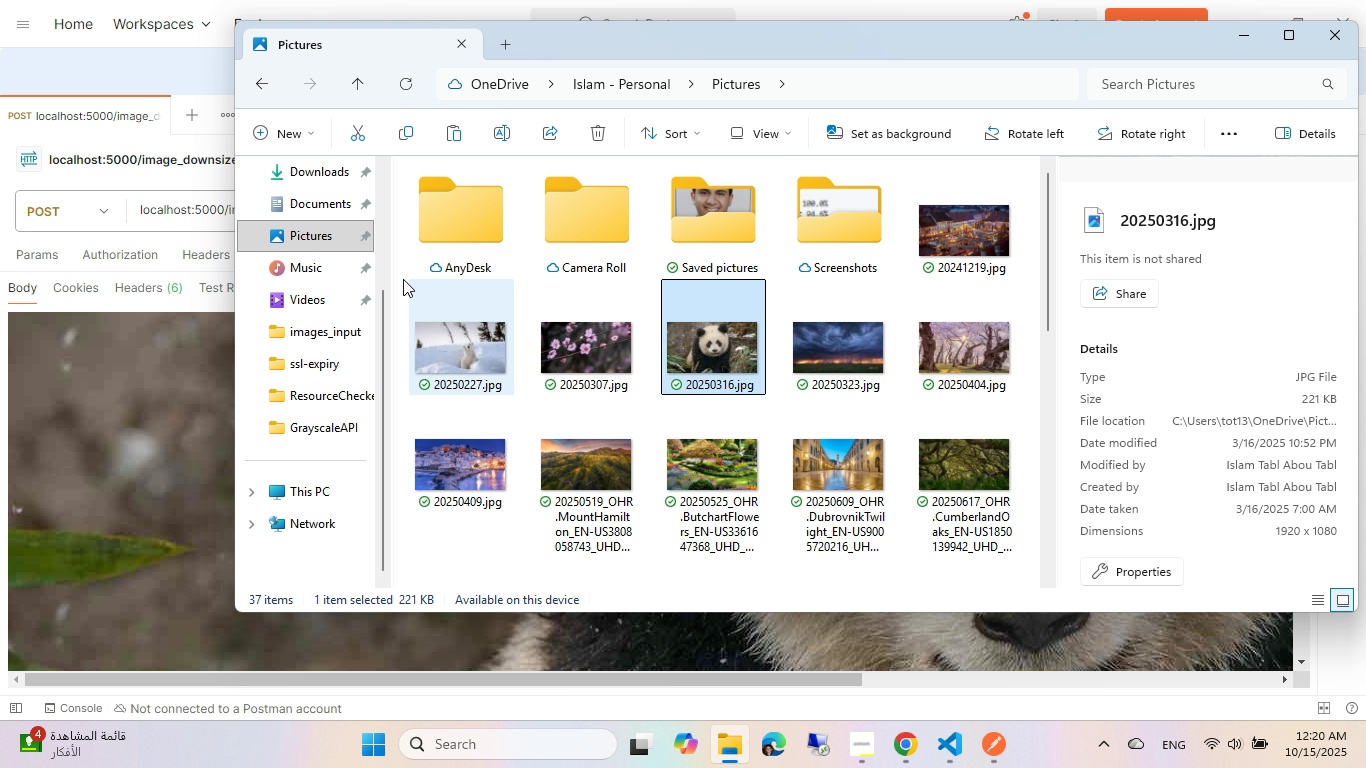 
scroll: coordinate [316, 282], scroll_direction: up, amount: 3.0
 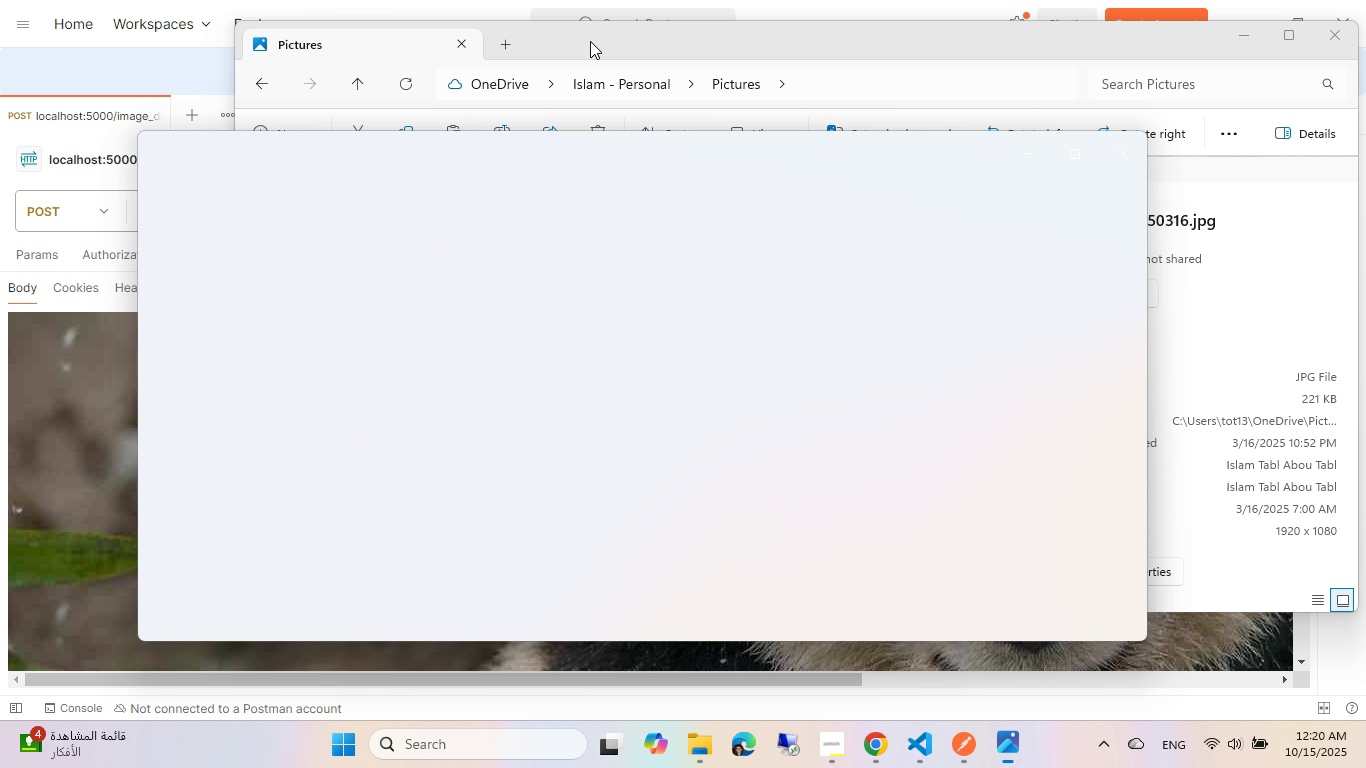 
left_click([590, 41])
 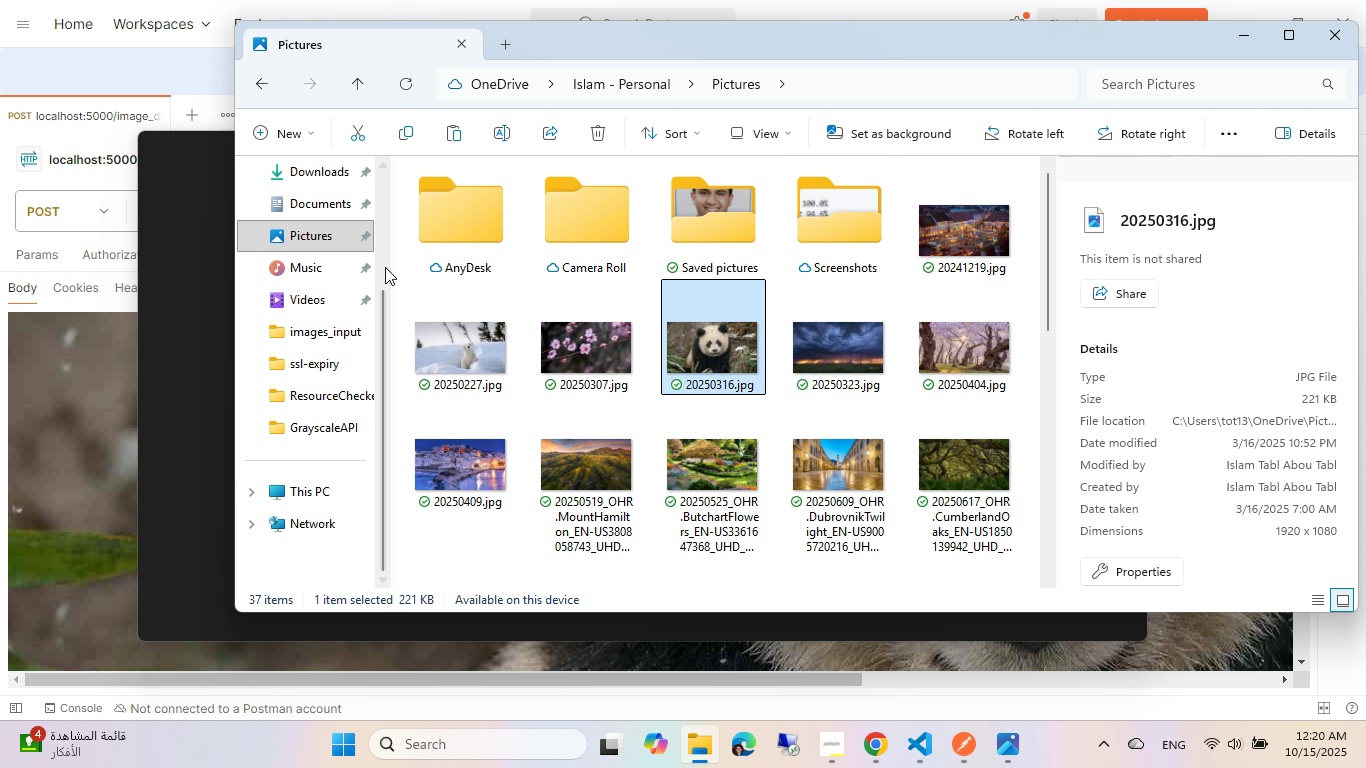 
scroll: coordinate [357, 275], scroll_direction: up, amount: 4.0
 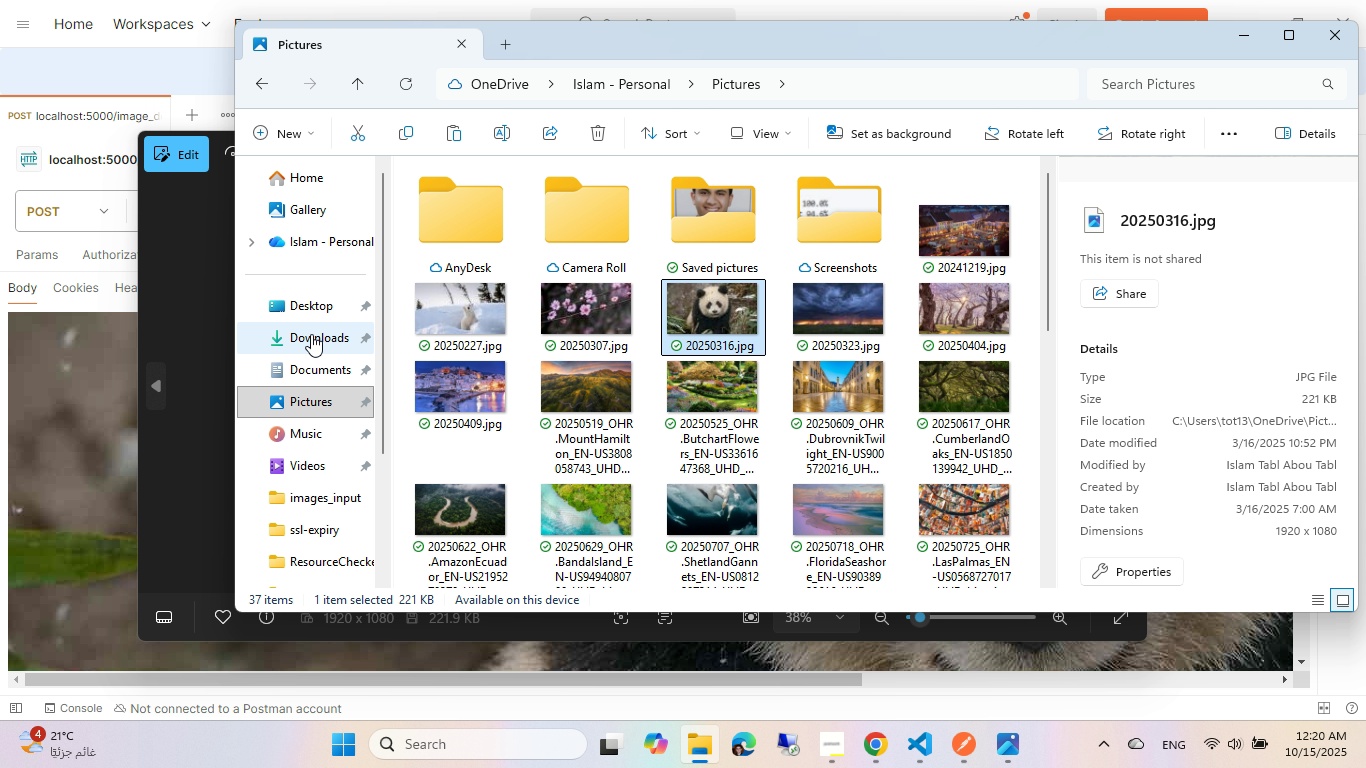 
wait(5.17)
 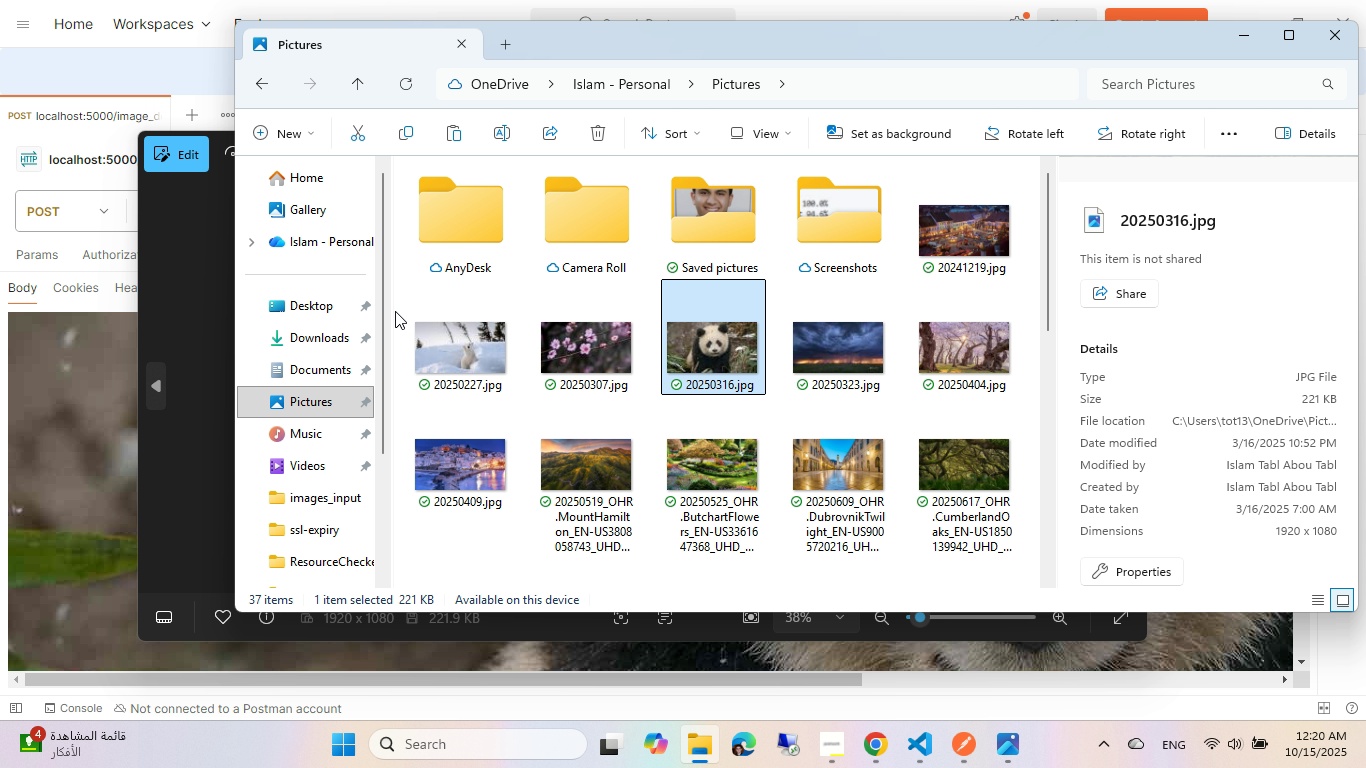 
left_click([311, 334])
 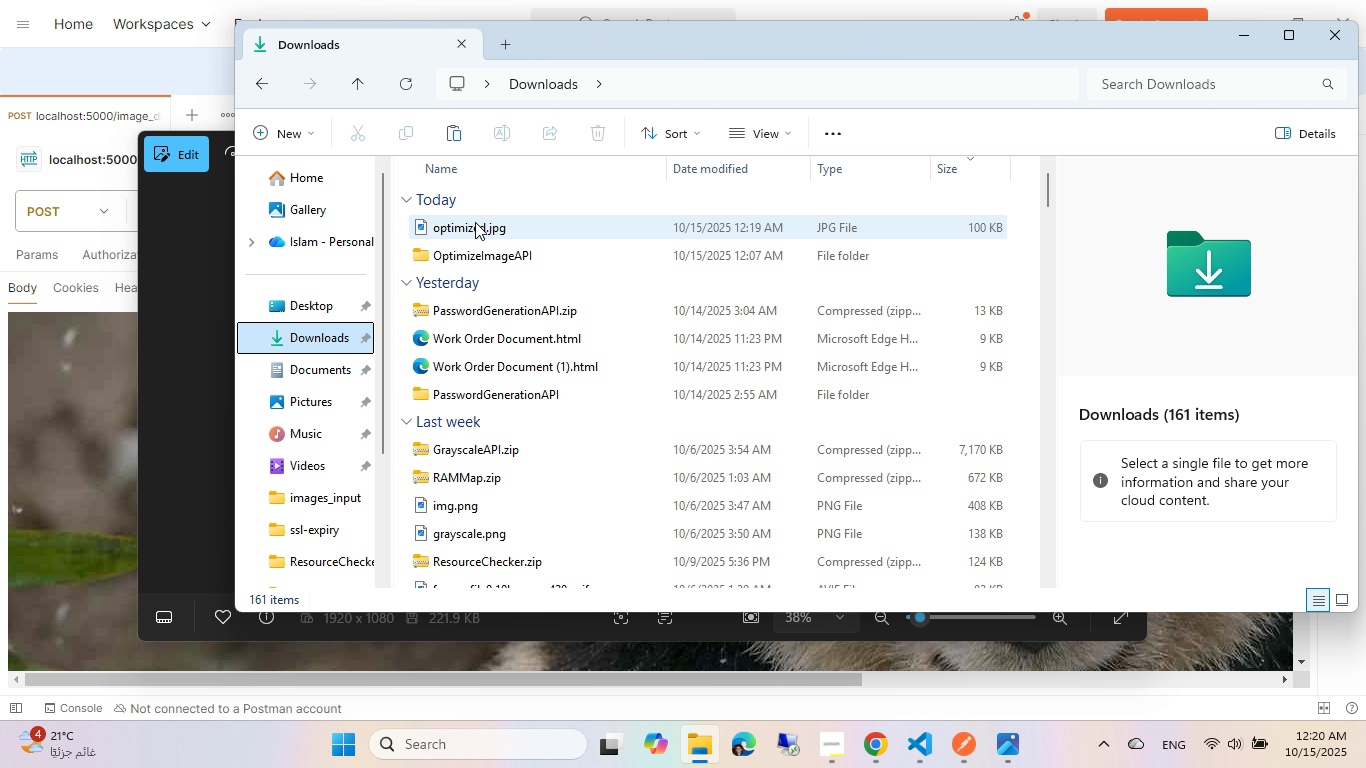 
double_click([475, 222])
 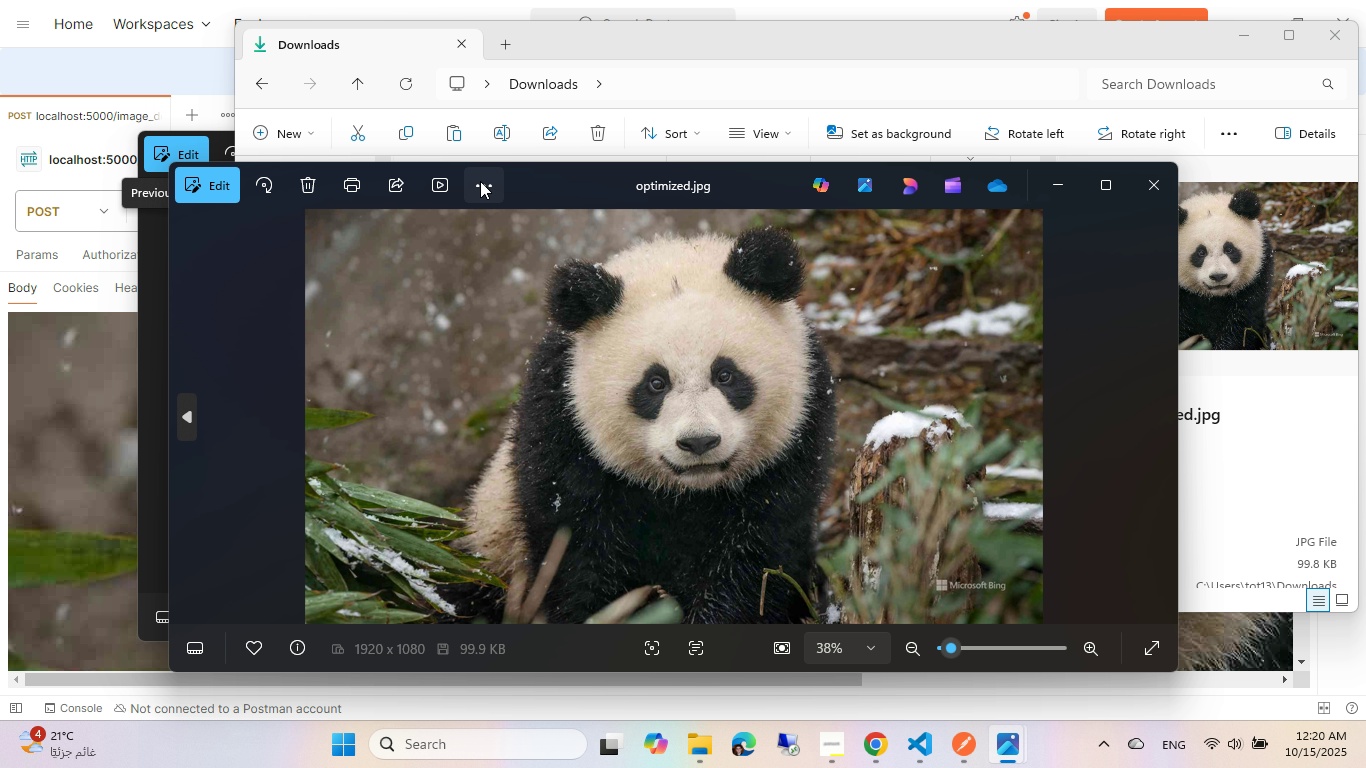 
left_click_drag(start_coordinate=[545, 178], to_coordinate=[765, 122])
 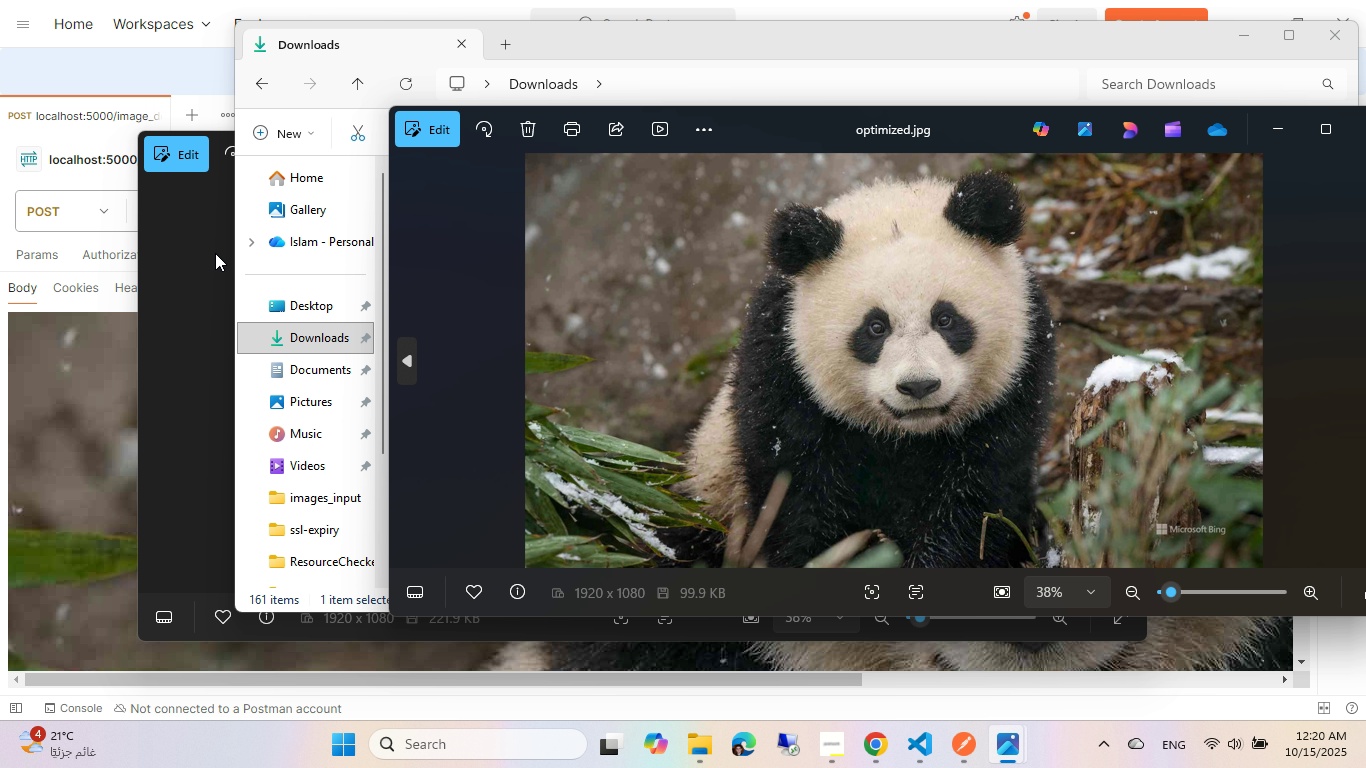 
left_click([190, 254])
 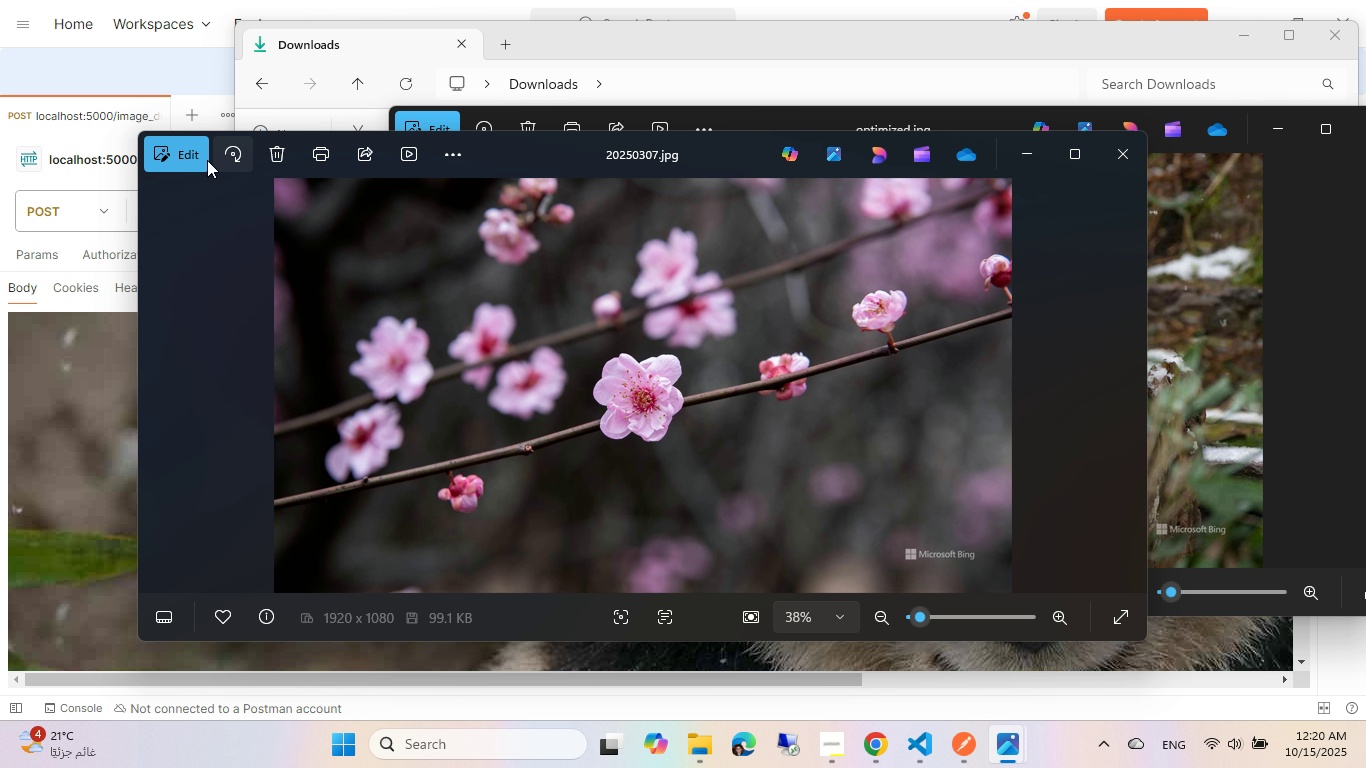 
wait(5.09)
 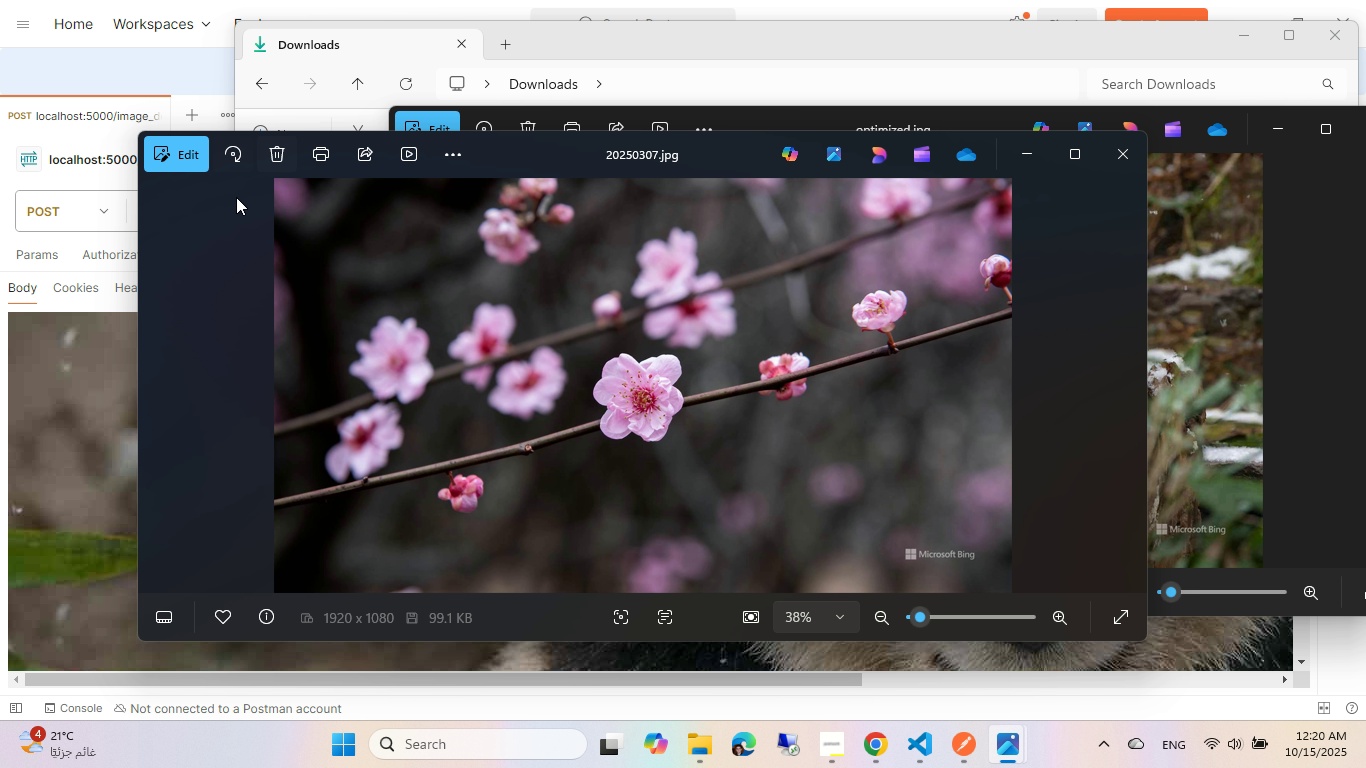 
key(ArrowLeft)
 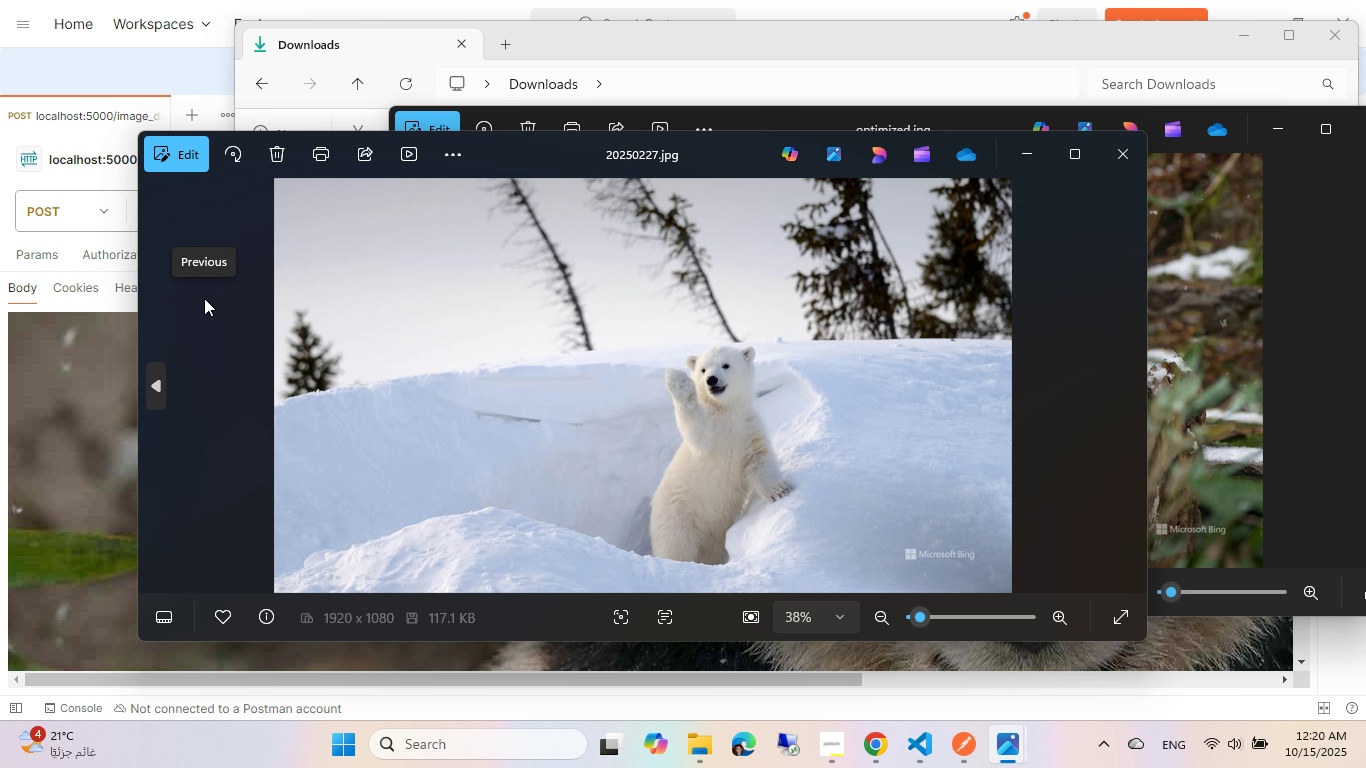 
key(ArrowRight)
 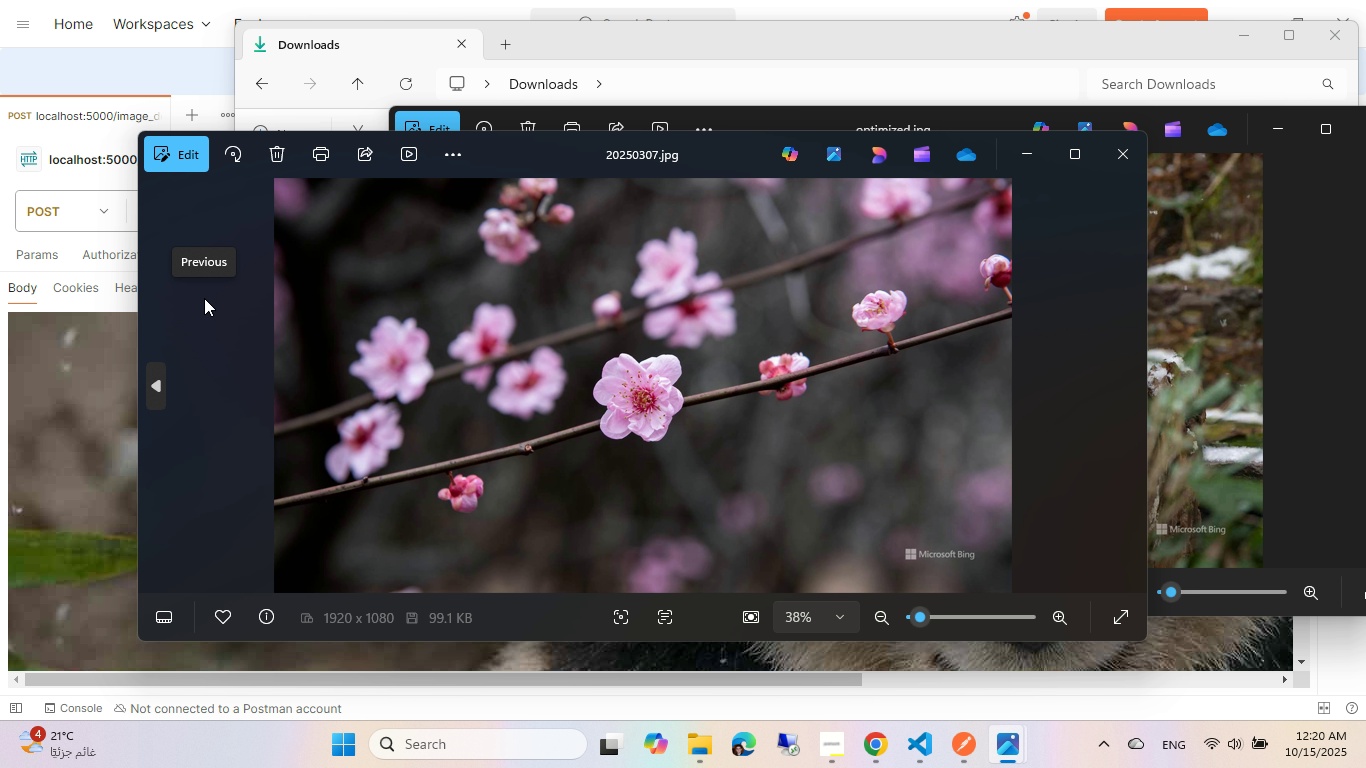 
key(ArrowRight)
 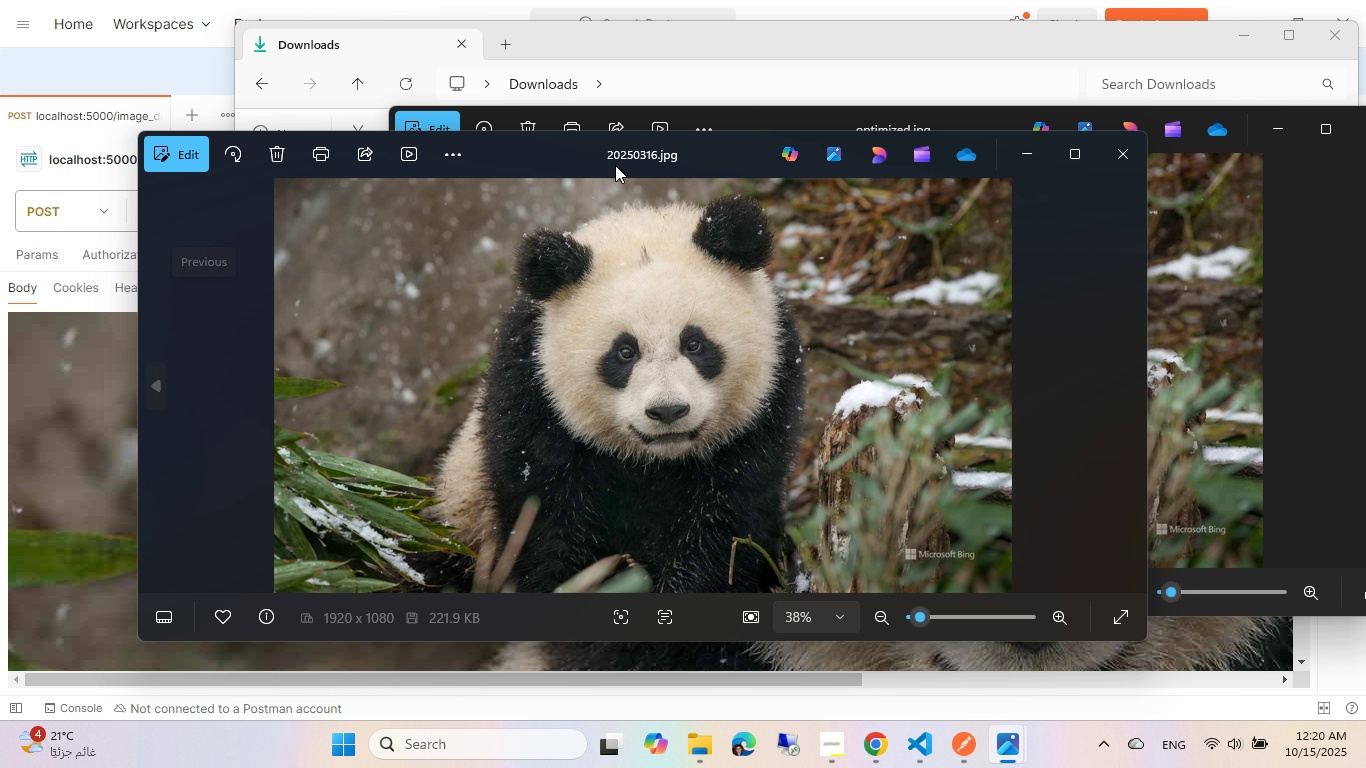 
left_click_drag(start_coordinate=[574, 159], to_coordinate=[354, 160])
 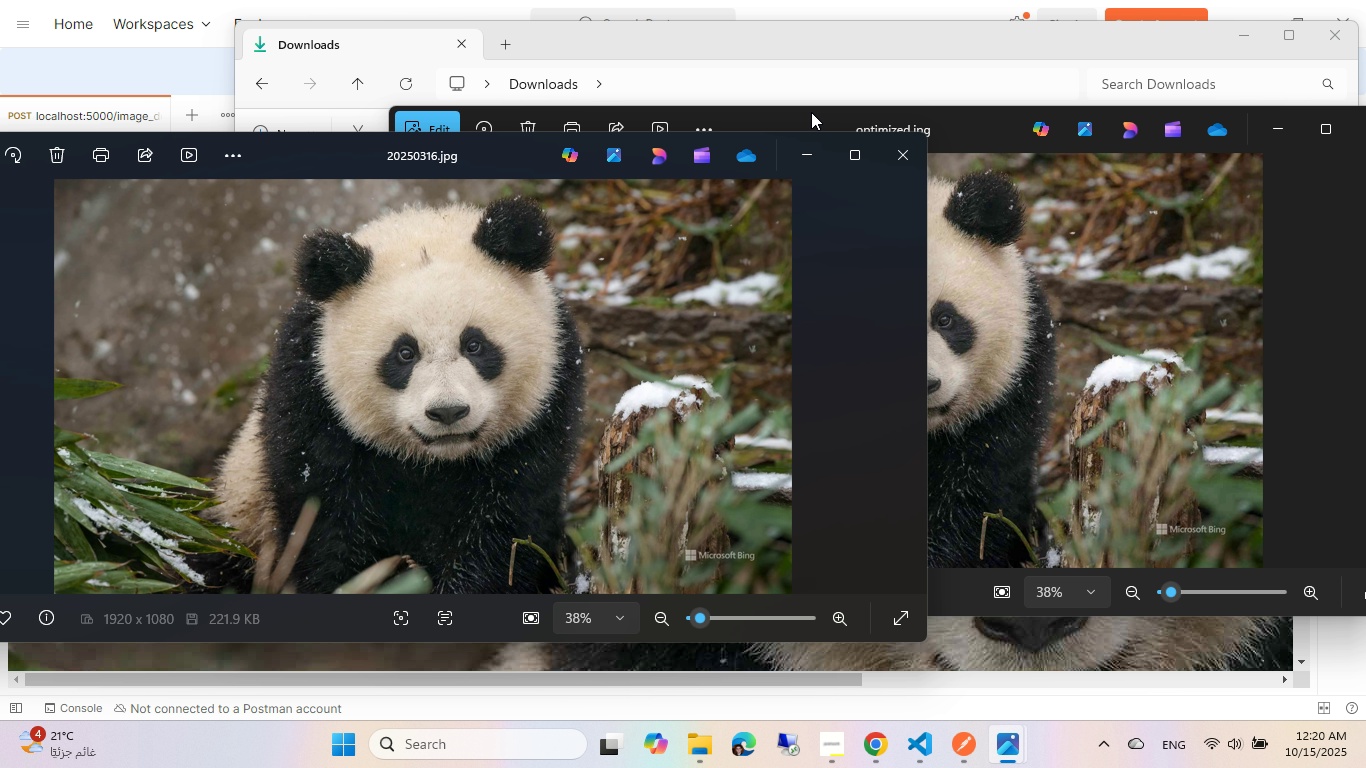 
left_click_drag(start_coordinate=[814, 111], to_coordinate=[1008, 115])
 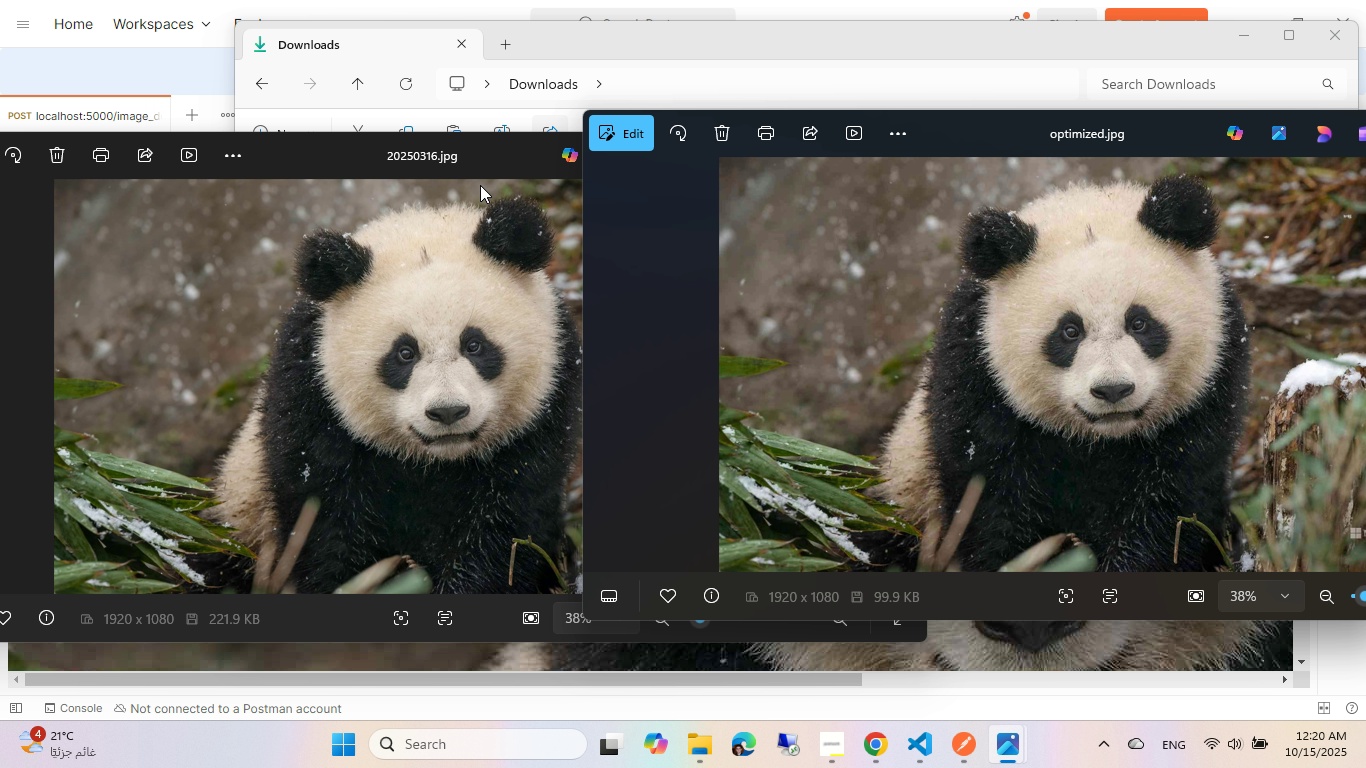 
scroll: coordinate [161, 470], scroll_direction: up, amount: 12.0
 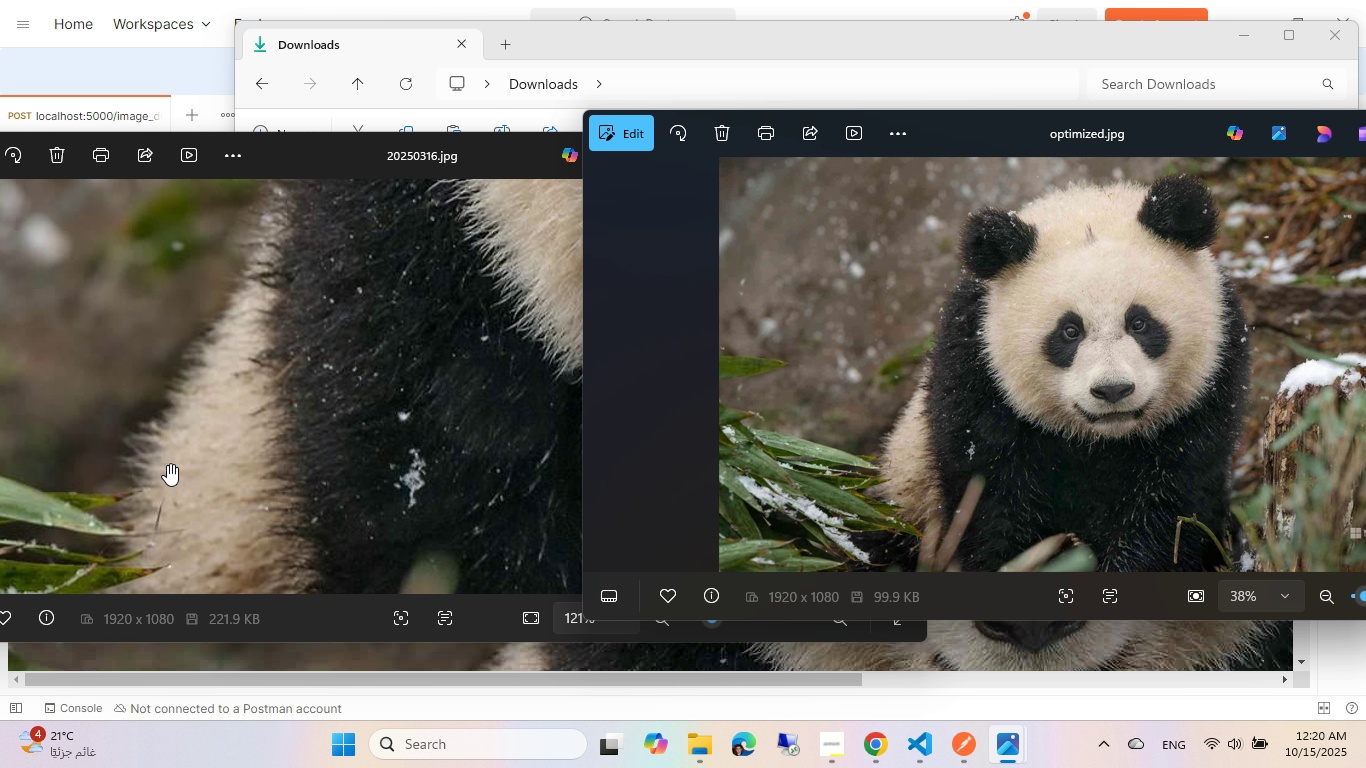 
scroll: coordinate [239, 406], scroll_direction: down, amount: 6.0
 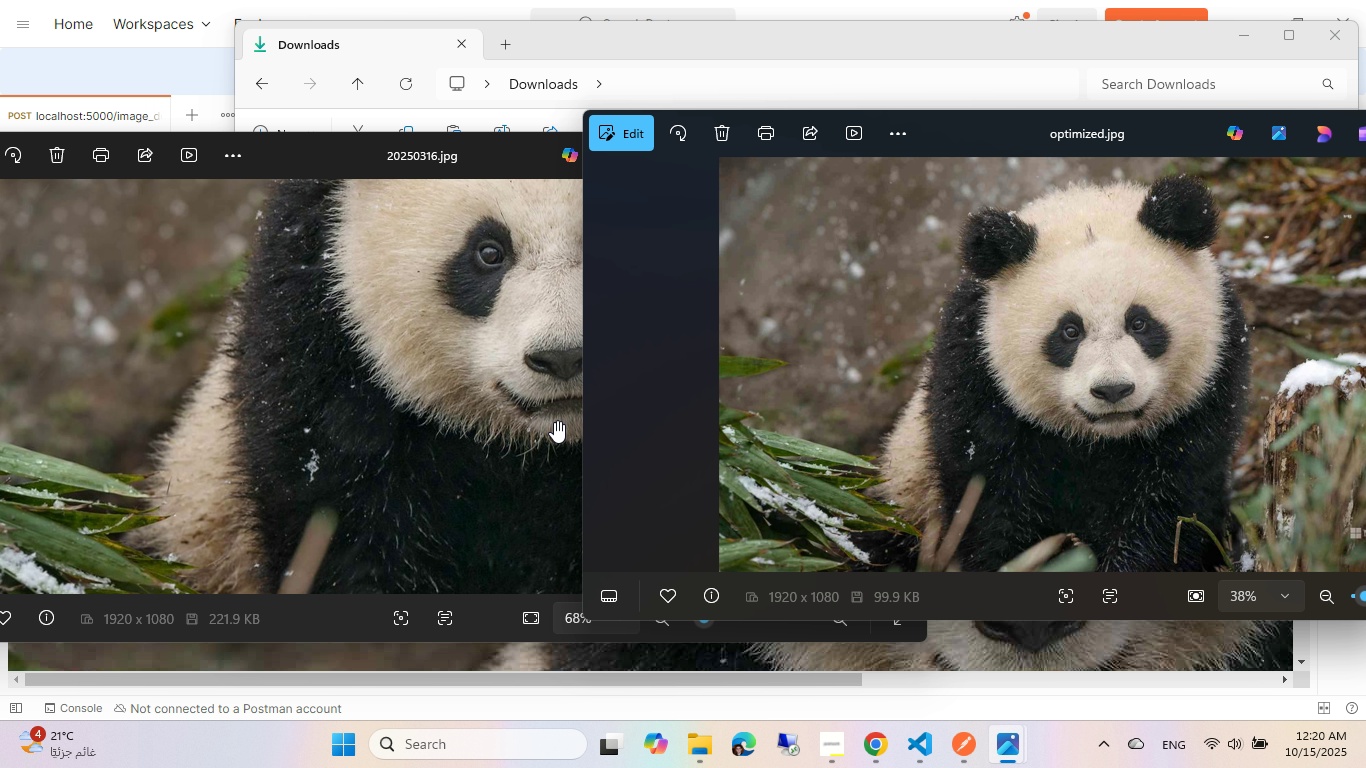 
left_click_drag(start_coordinate=[520, 414], to_coordinate=[411, 474])
 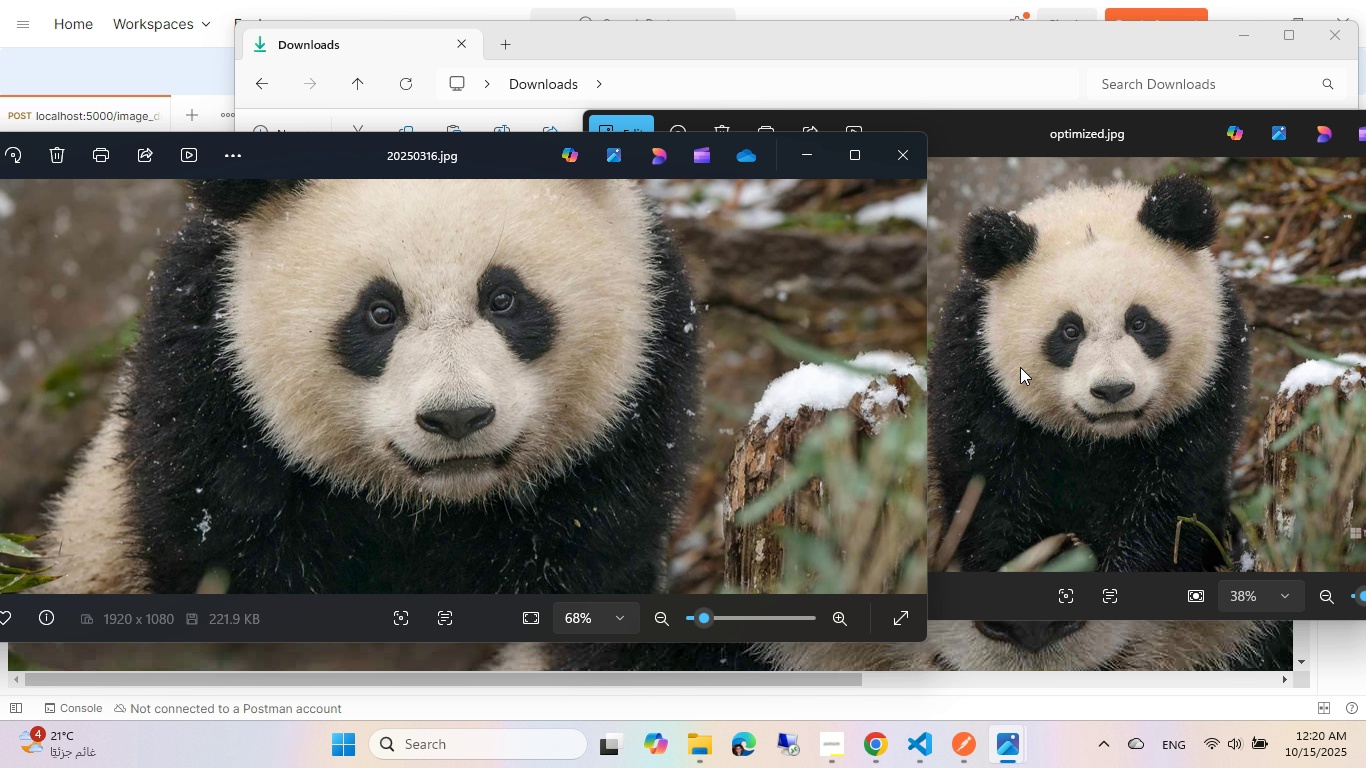 
left_click([1034, 360])
 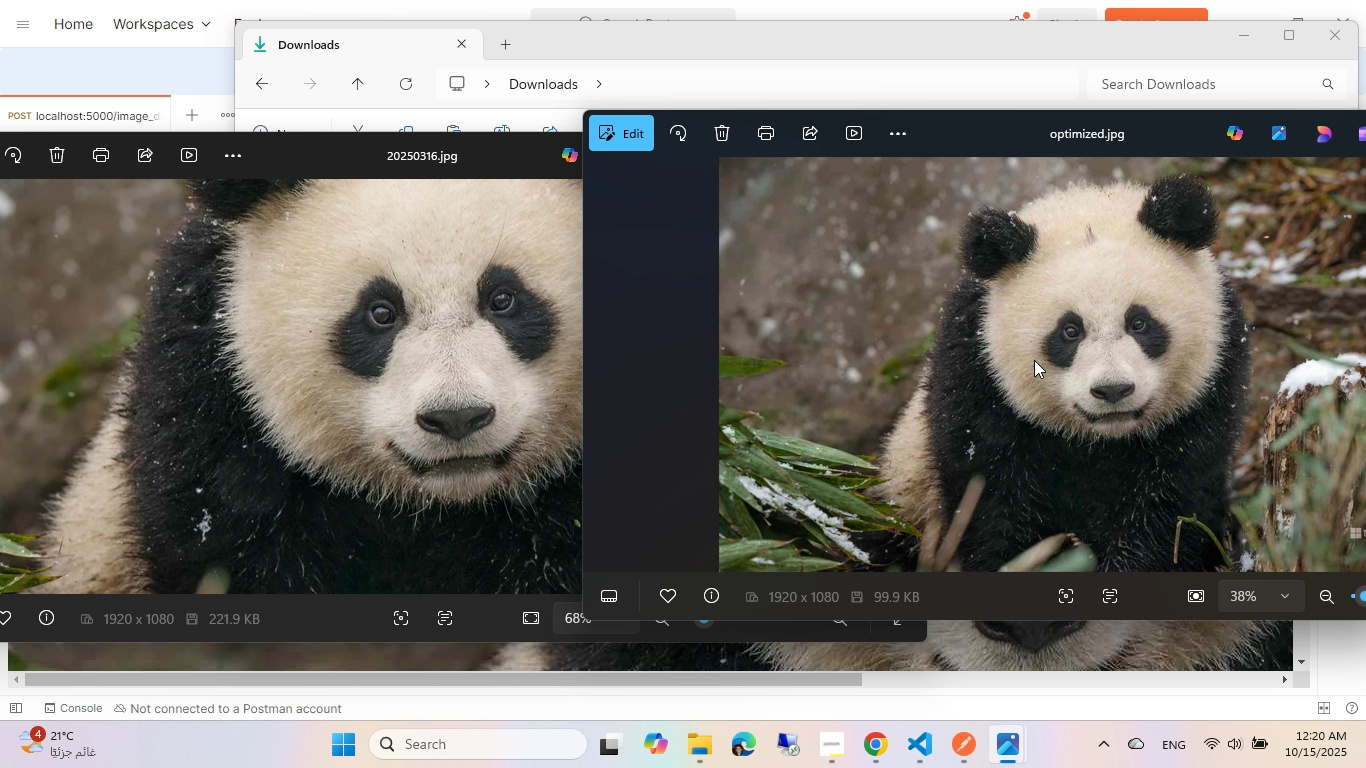 
scroll: coordinate [1075, 365], scroll_direction: up, amount: 6.0
 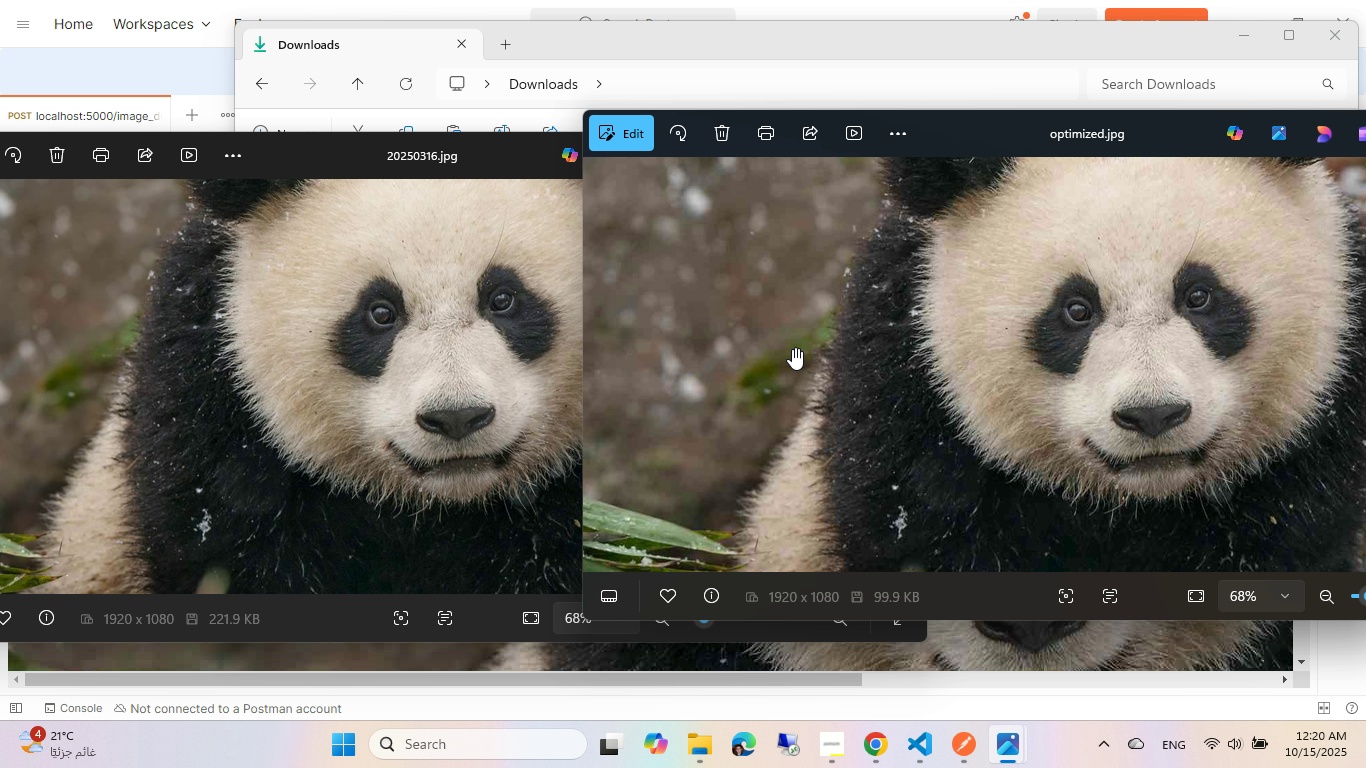 
wait(8.57)
 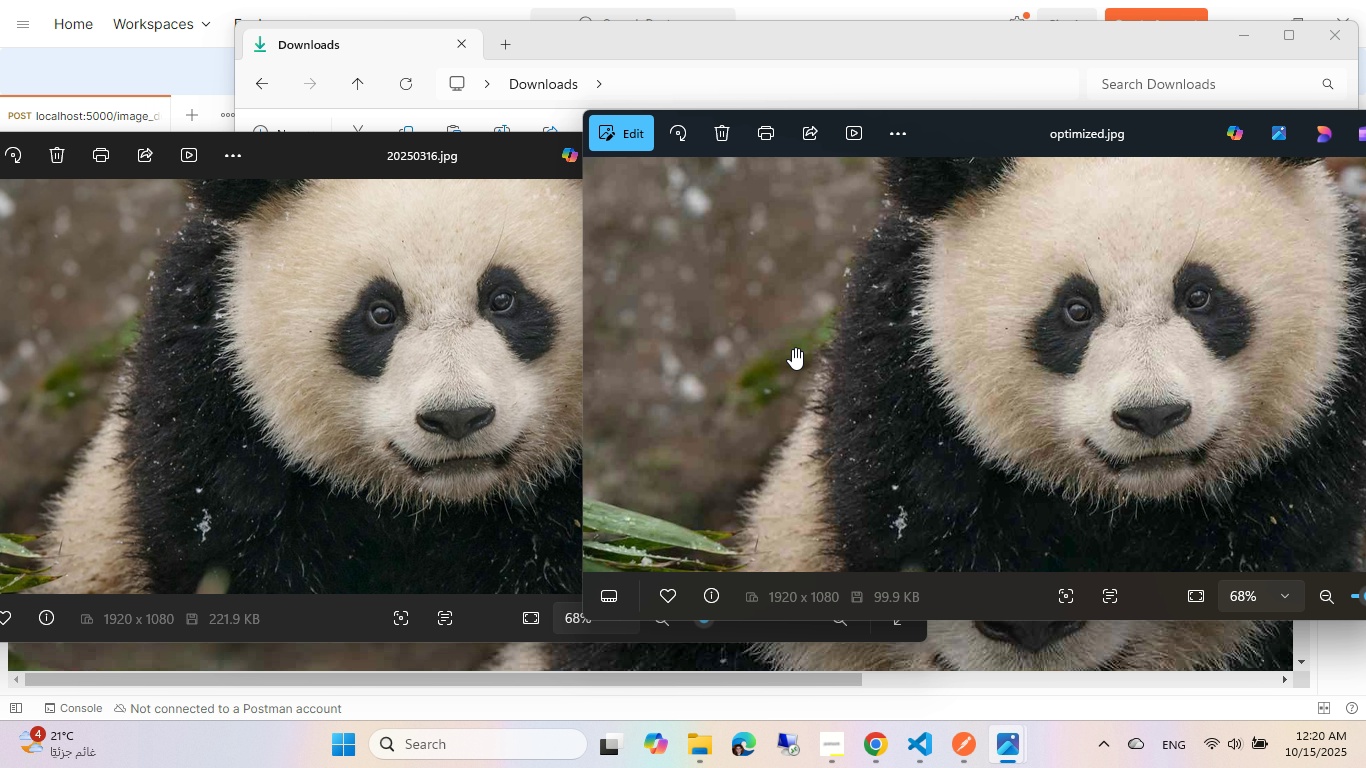 
left_click_drag(start_coordinate=[996, 126], to_coordinate=[526, 181])
 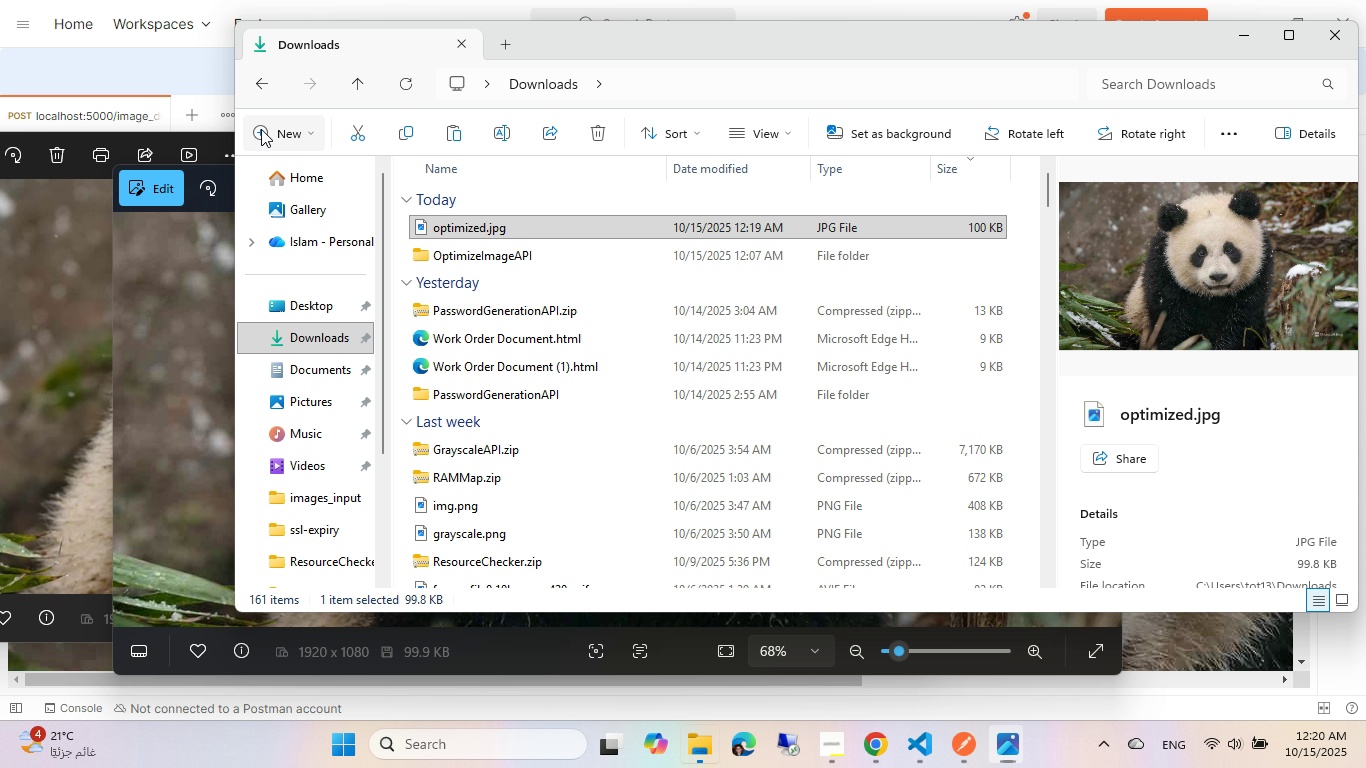 
left_click([261, 129])
 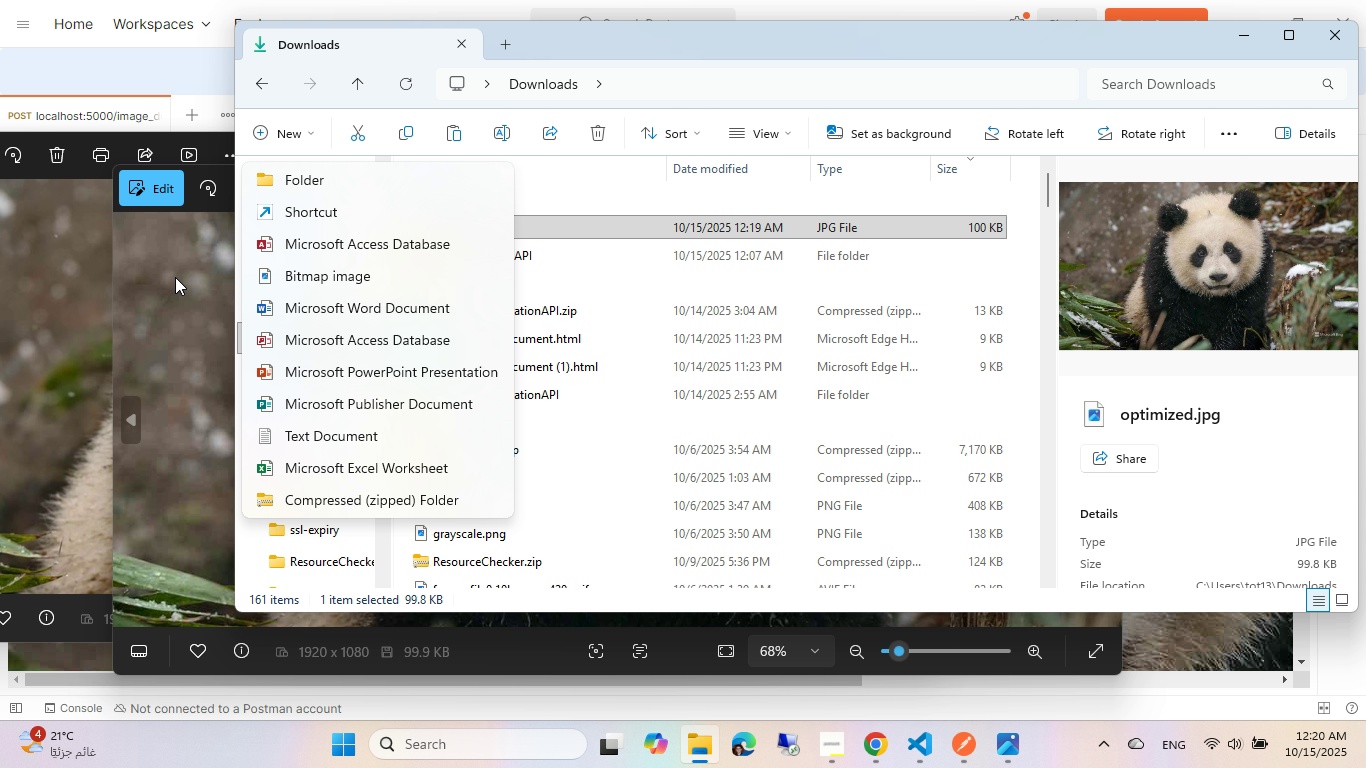 
left_click([177, 279])
 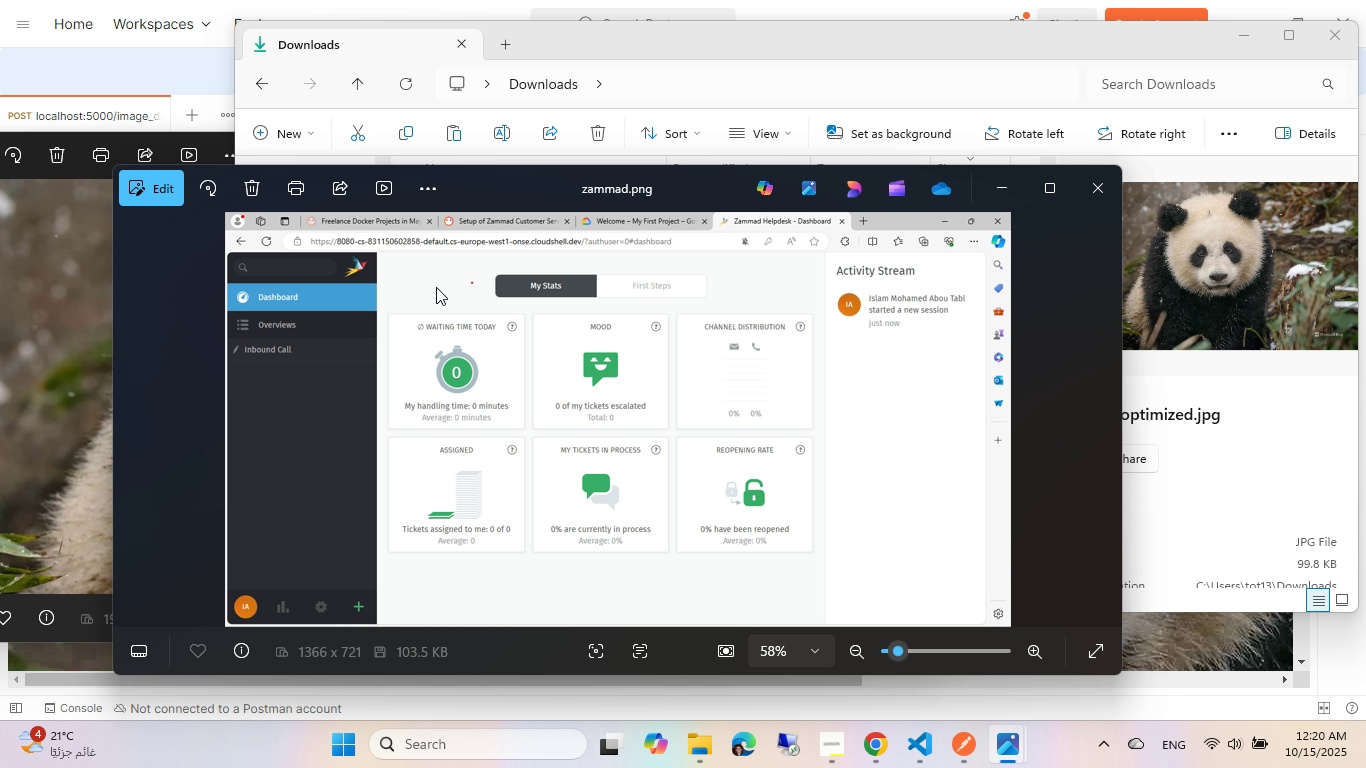 
key(ArrowLeft)
 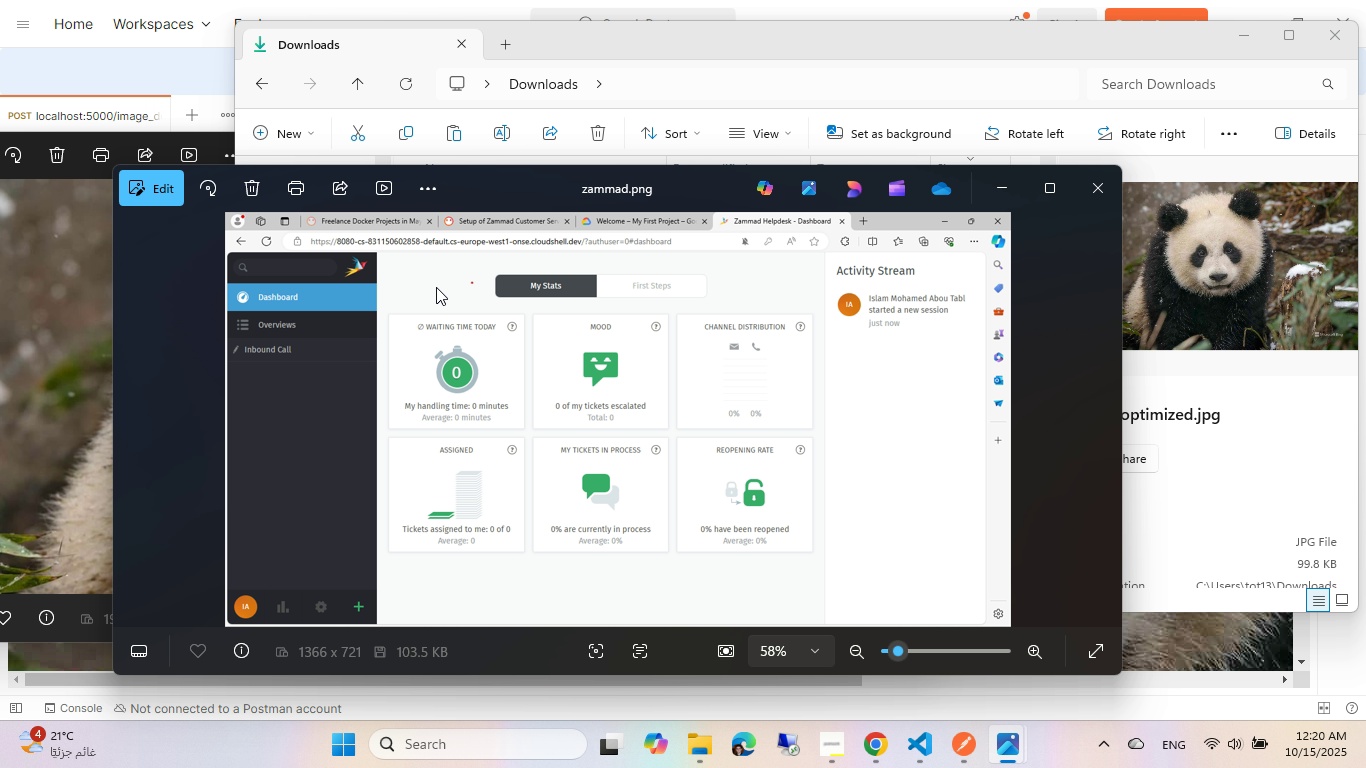 
key(ArrowRight)
 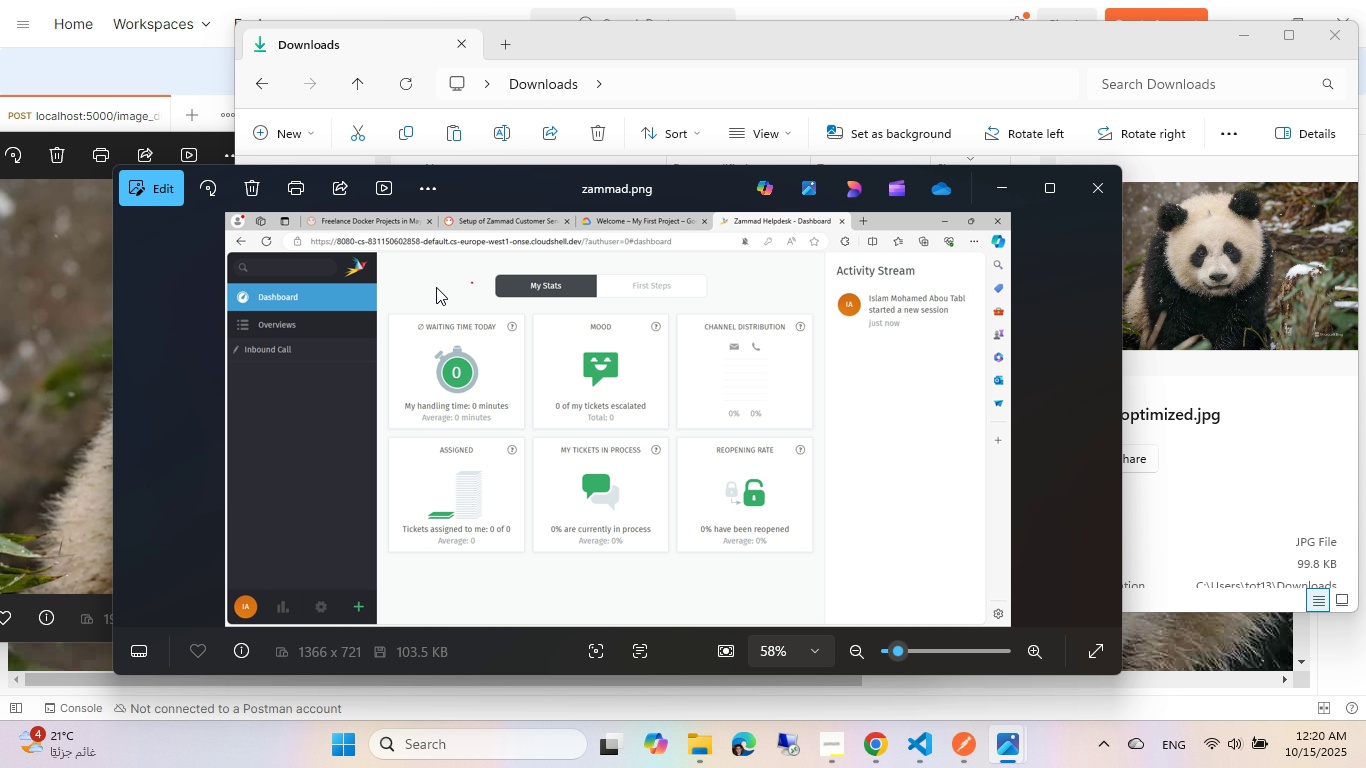 
key(ArrowRight)
 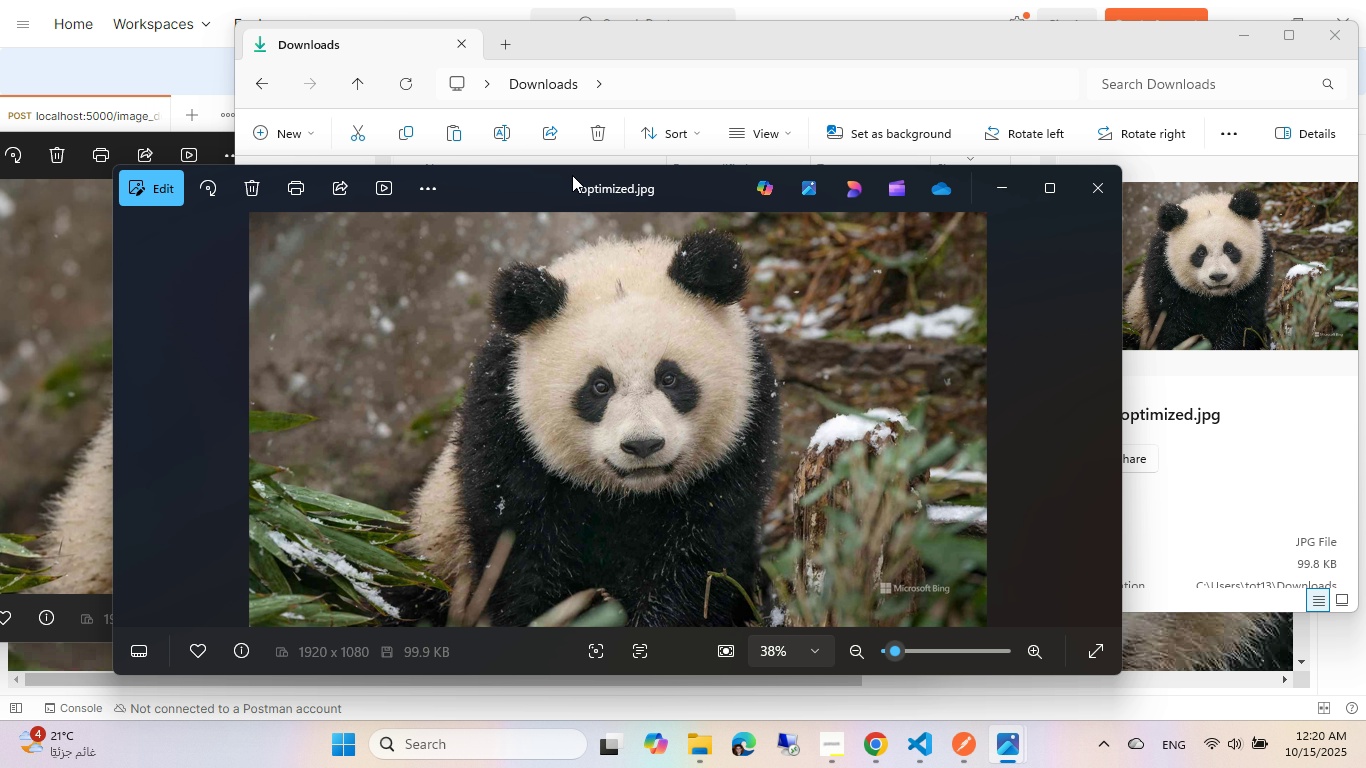 
left_click_drag(start_coordinate=[558, 183], to_coordinate=[1032, 111])
 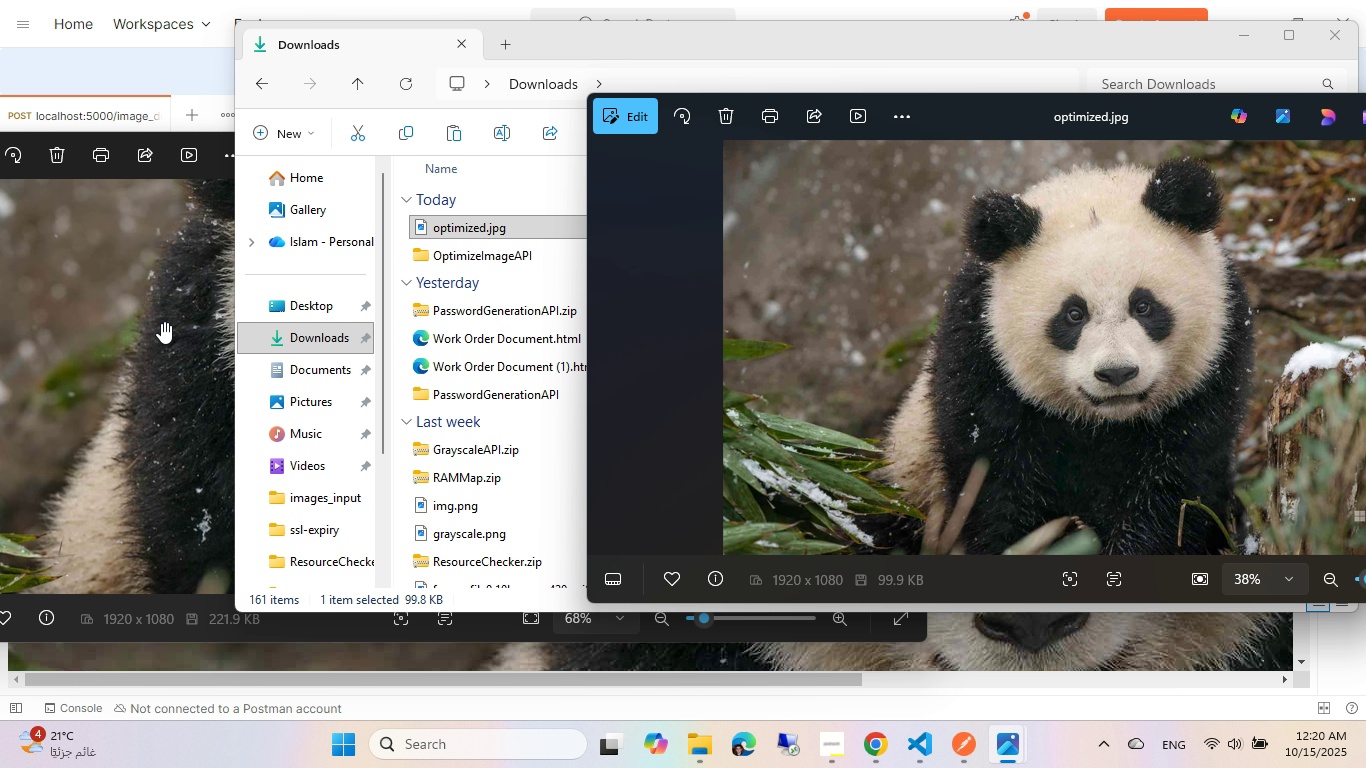 
left_click([161, 324])
 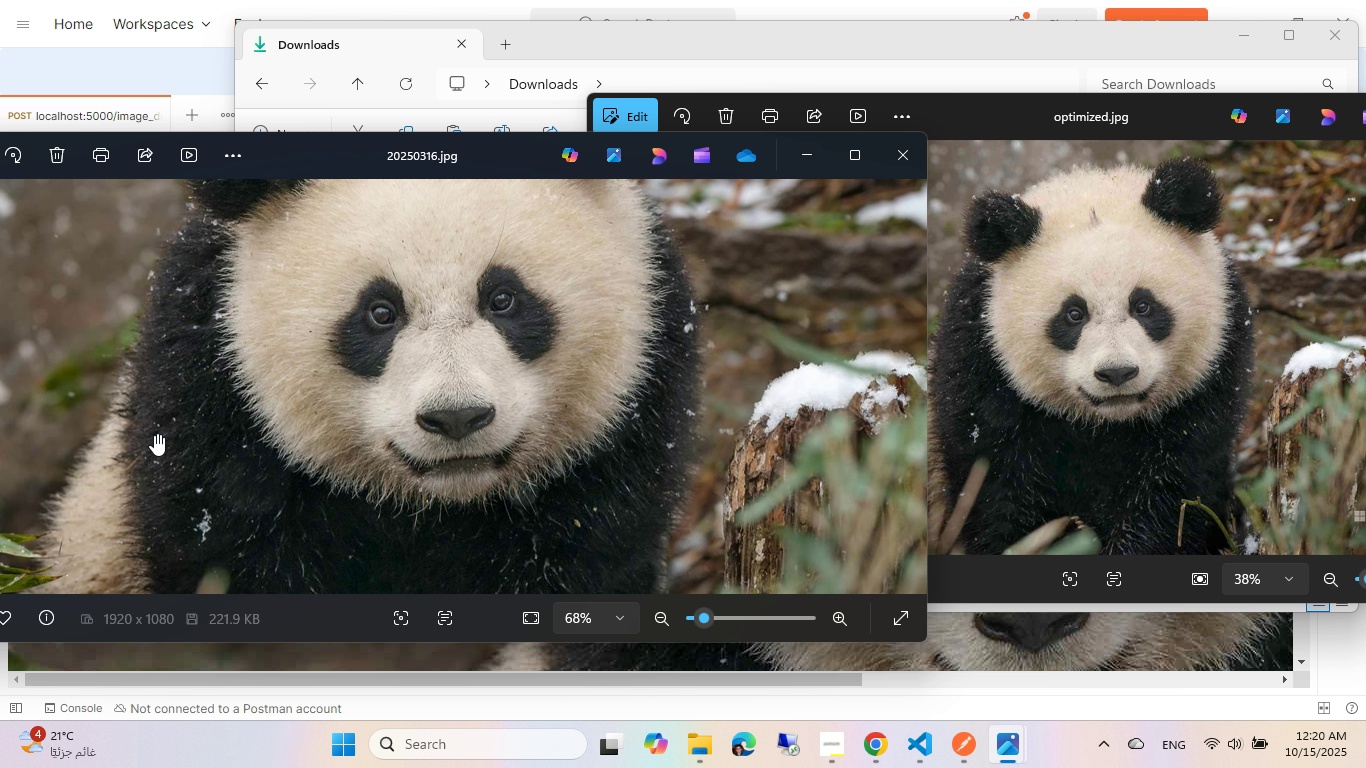 
scroll: coordinate [151, 436], scroll_direction: up, amount: 6.0
 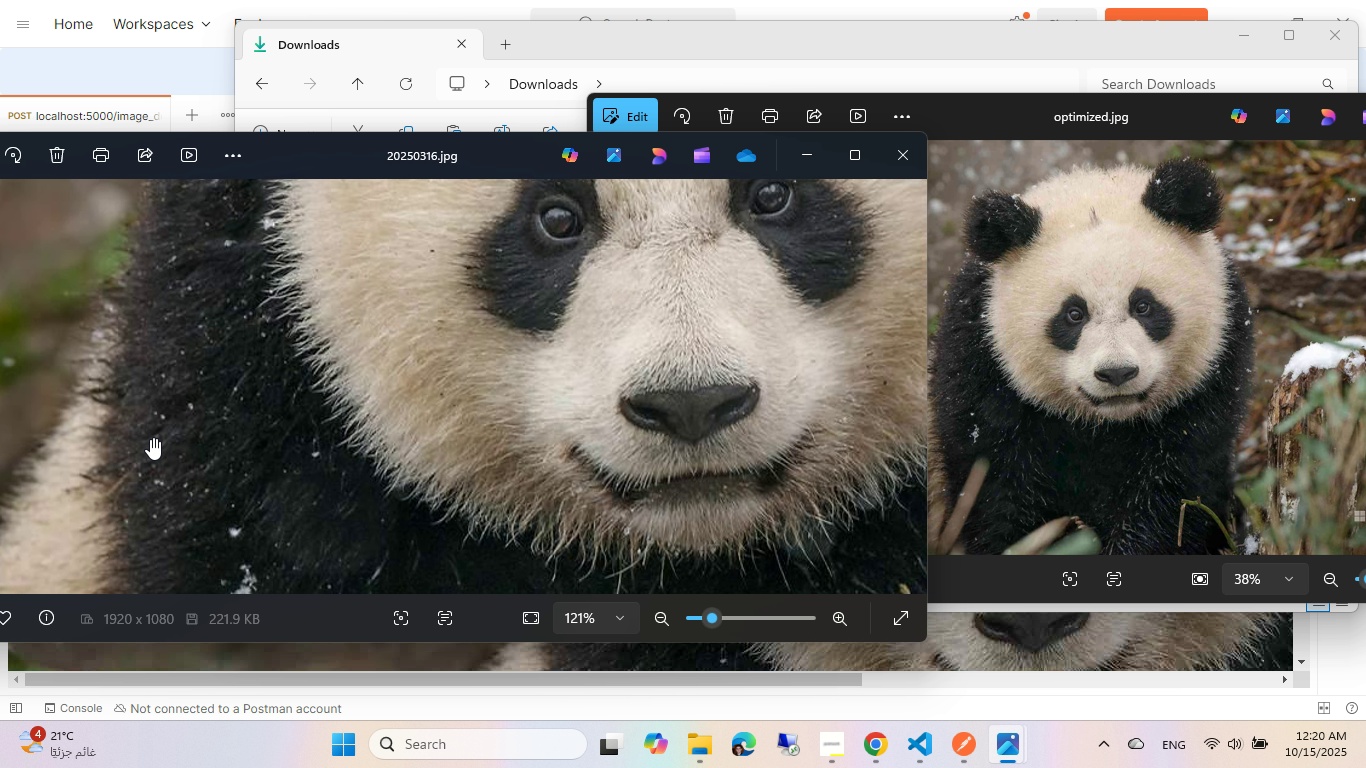 
left_click_drag(start_coordinate=[150, 438], to_coordinate=[331, 383])
 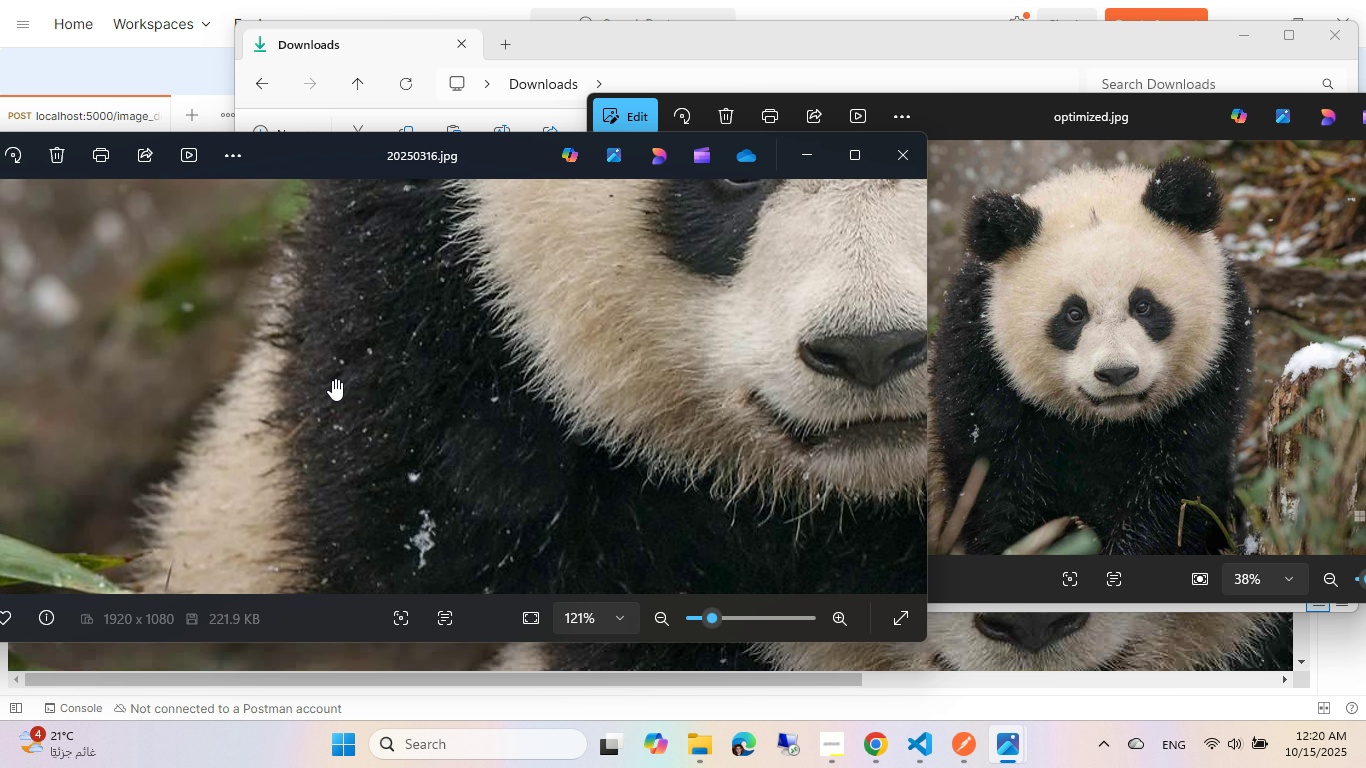 
scroll: coordinate [331, 378], scroll_direction: up, amount: 7.0
 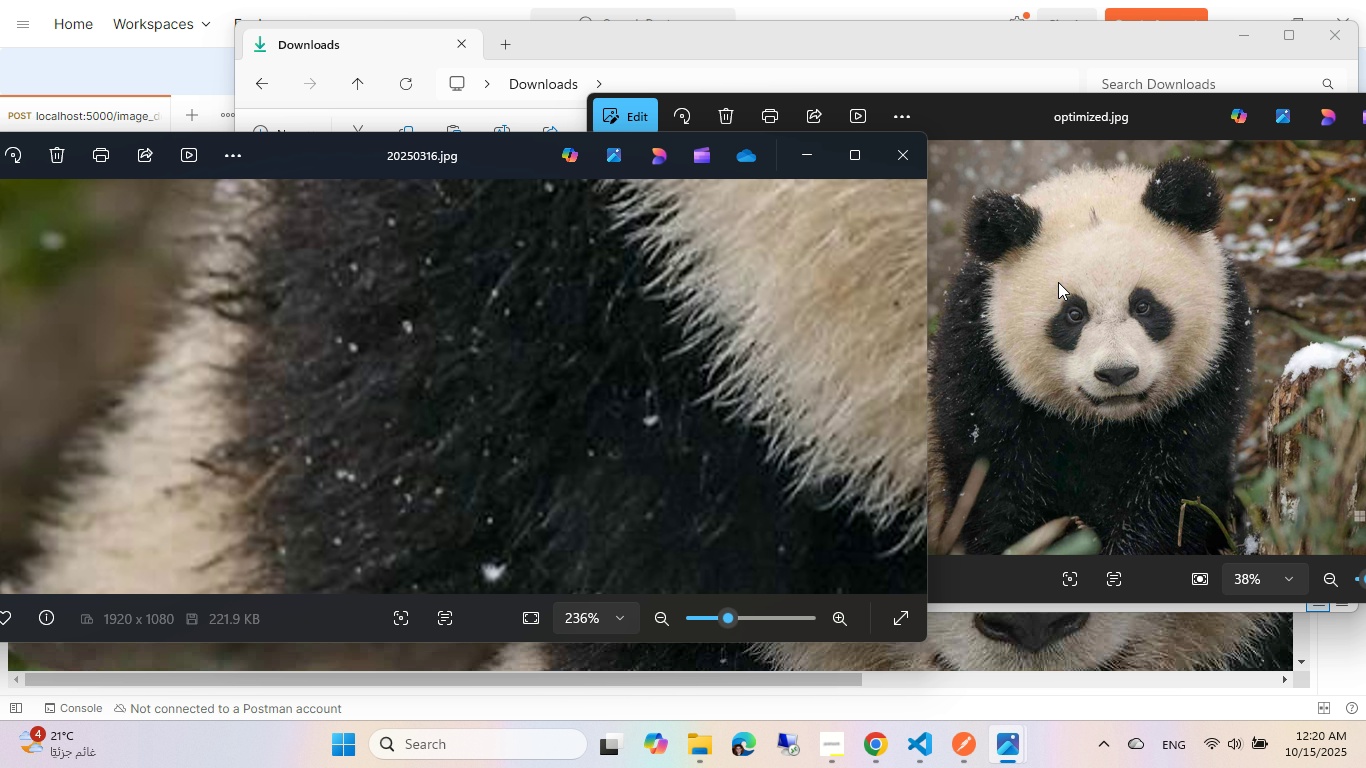 
left_click([1055, 324])
 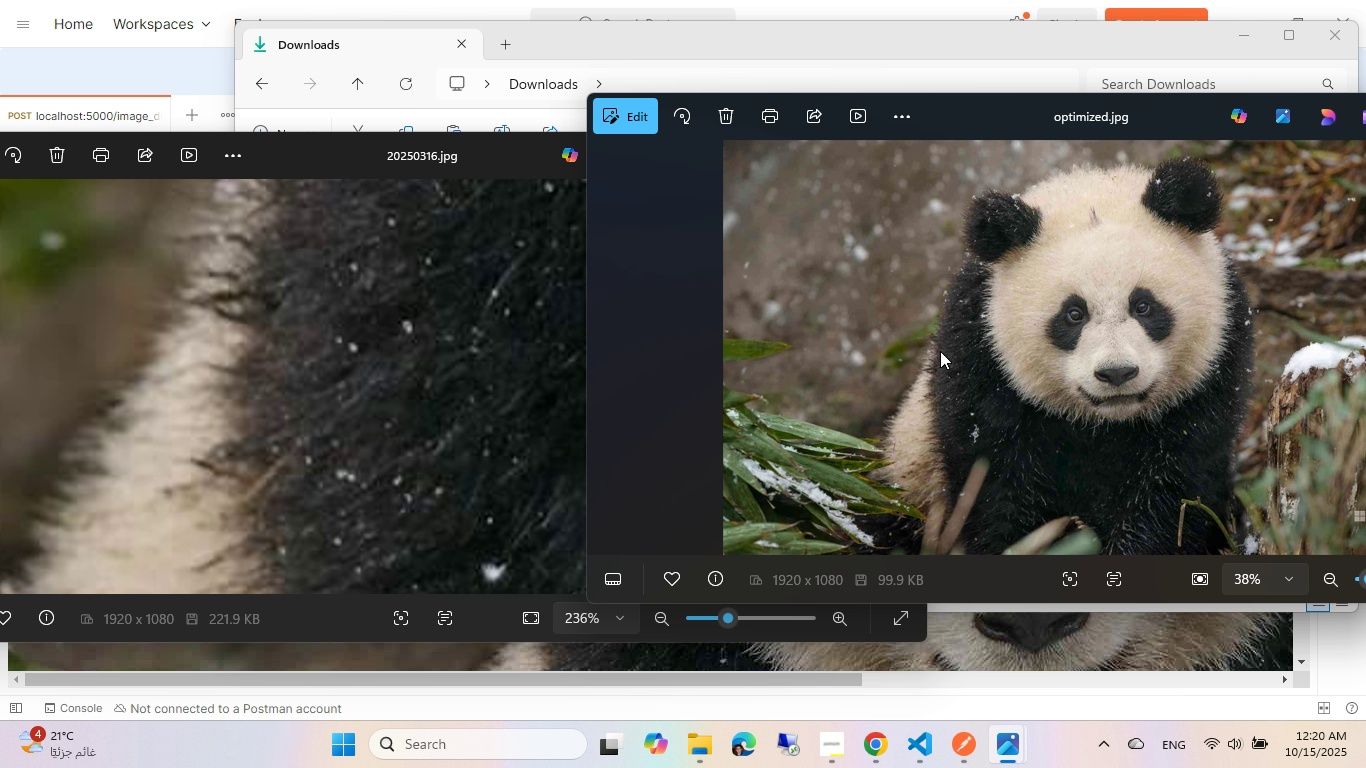 
scroll: coordinate [923, 358], scroll_direction: up, amount: 15.0
 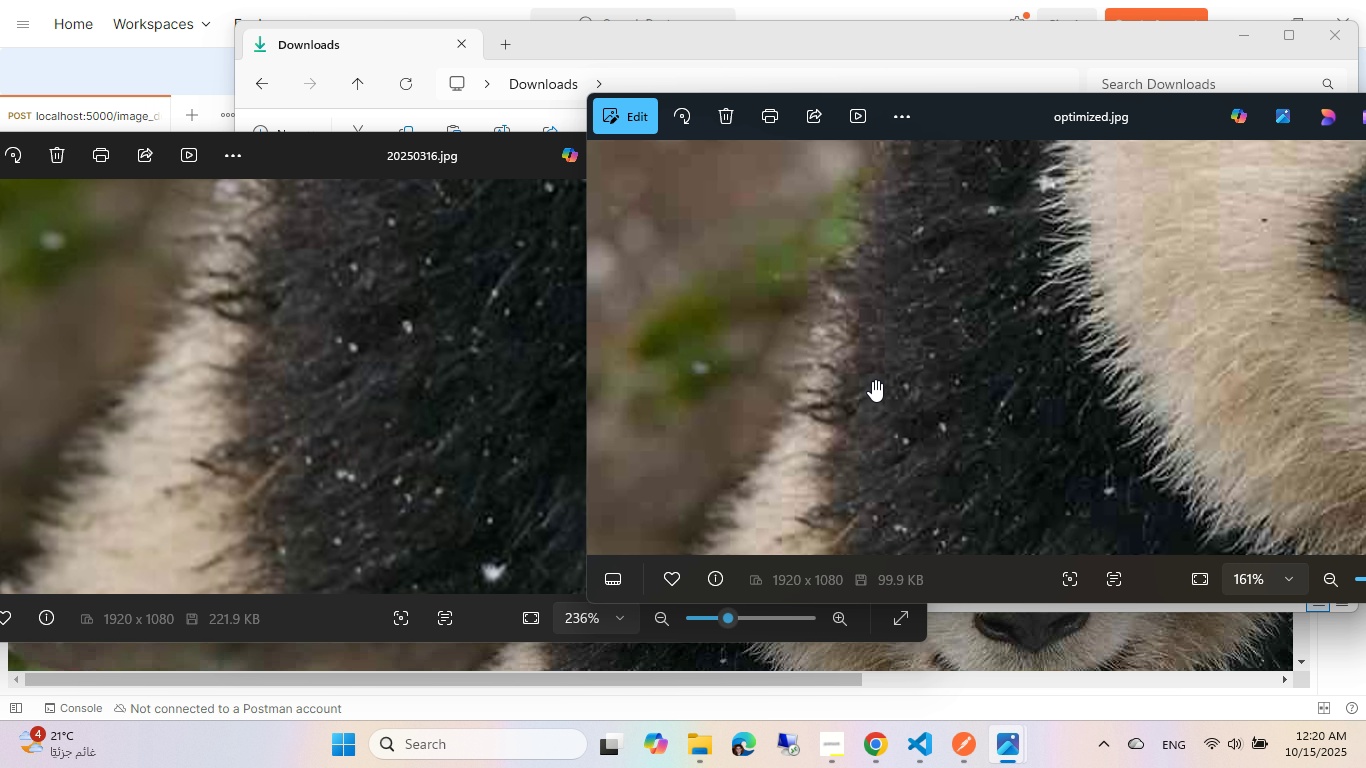 
left_click_drag(start_coordinate=[872, 380], to_coordinate=[975, 367])
 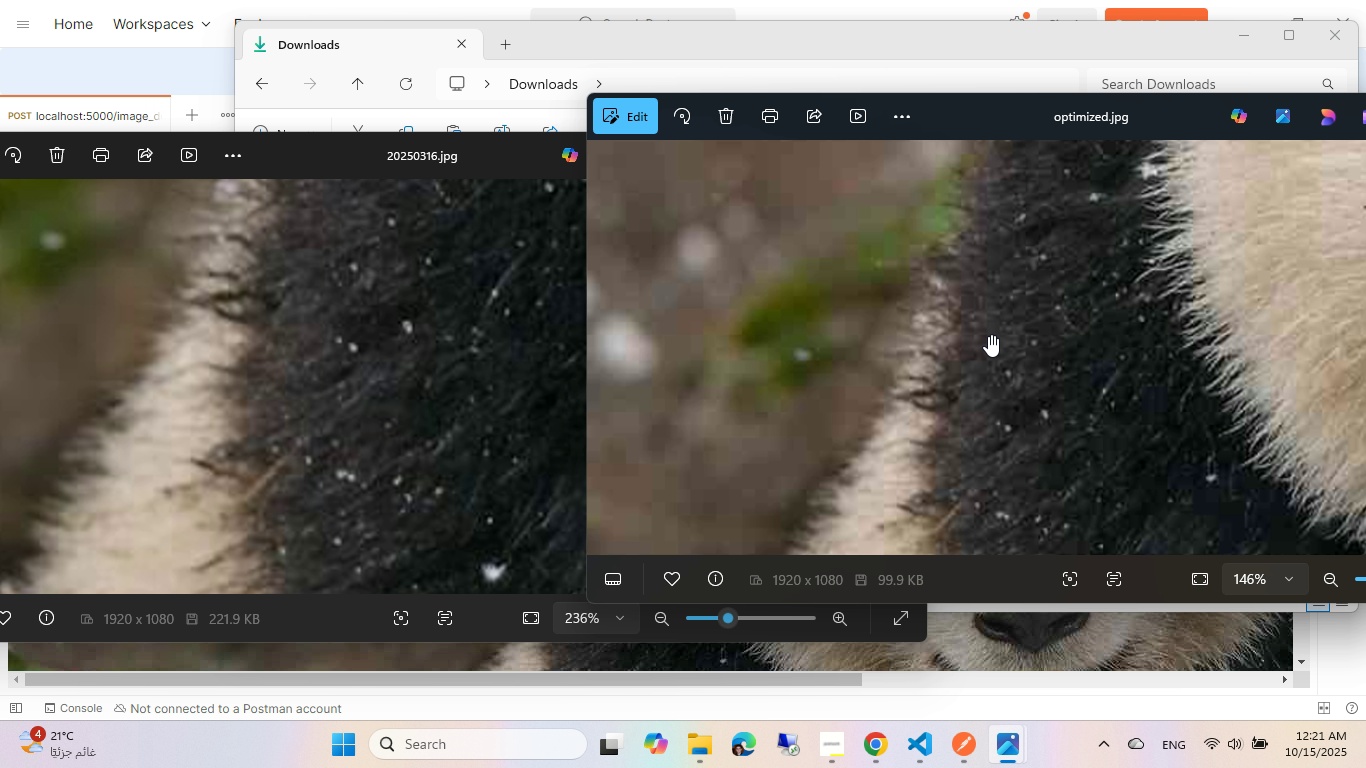 
scroll: coordinate [327, 364], scroll_direction: down, amount: 19.0
 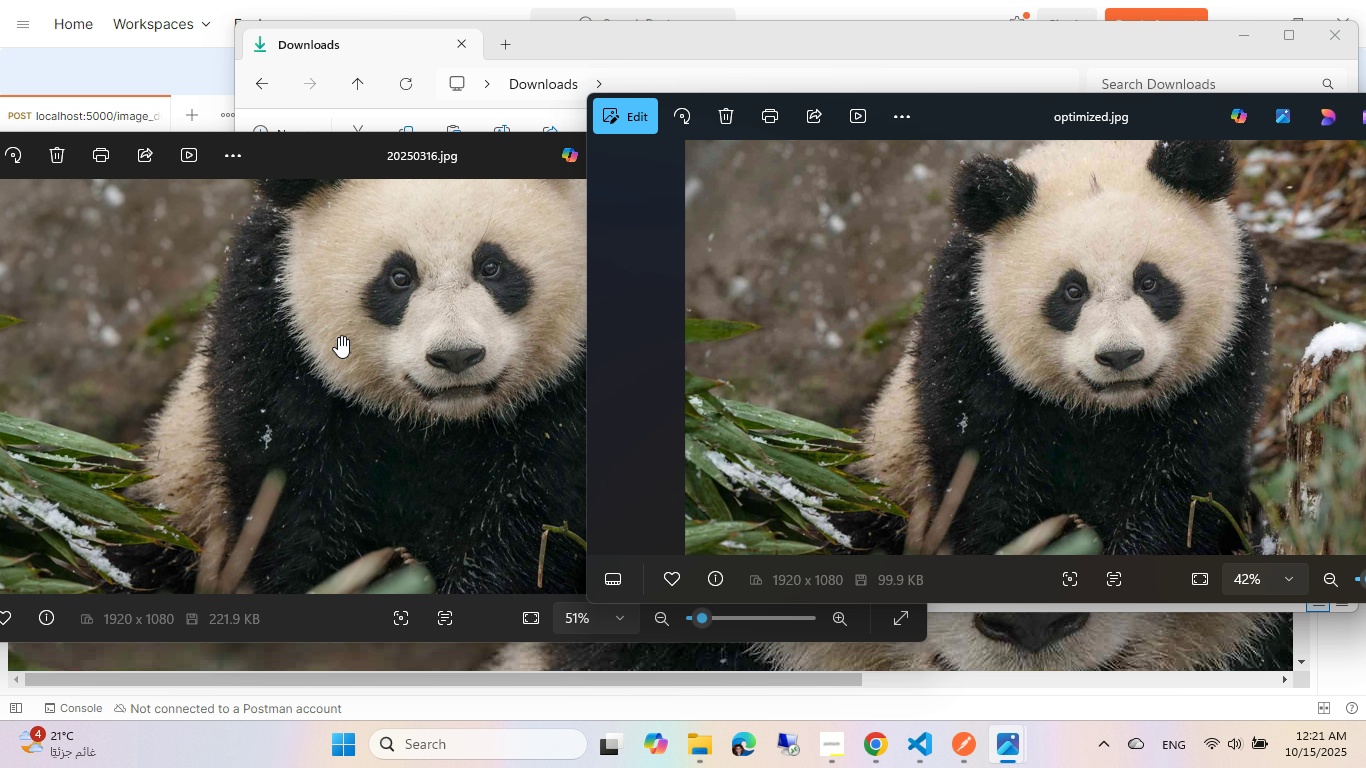 
left_click_drag(start_coordinate=[364, 297], to_coordinate=[362, 407])
 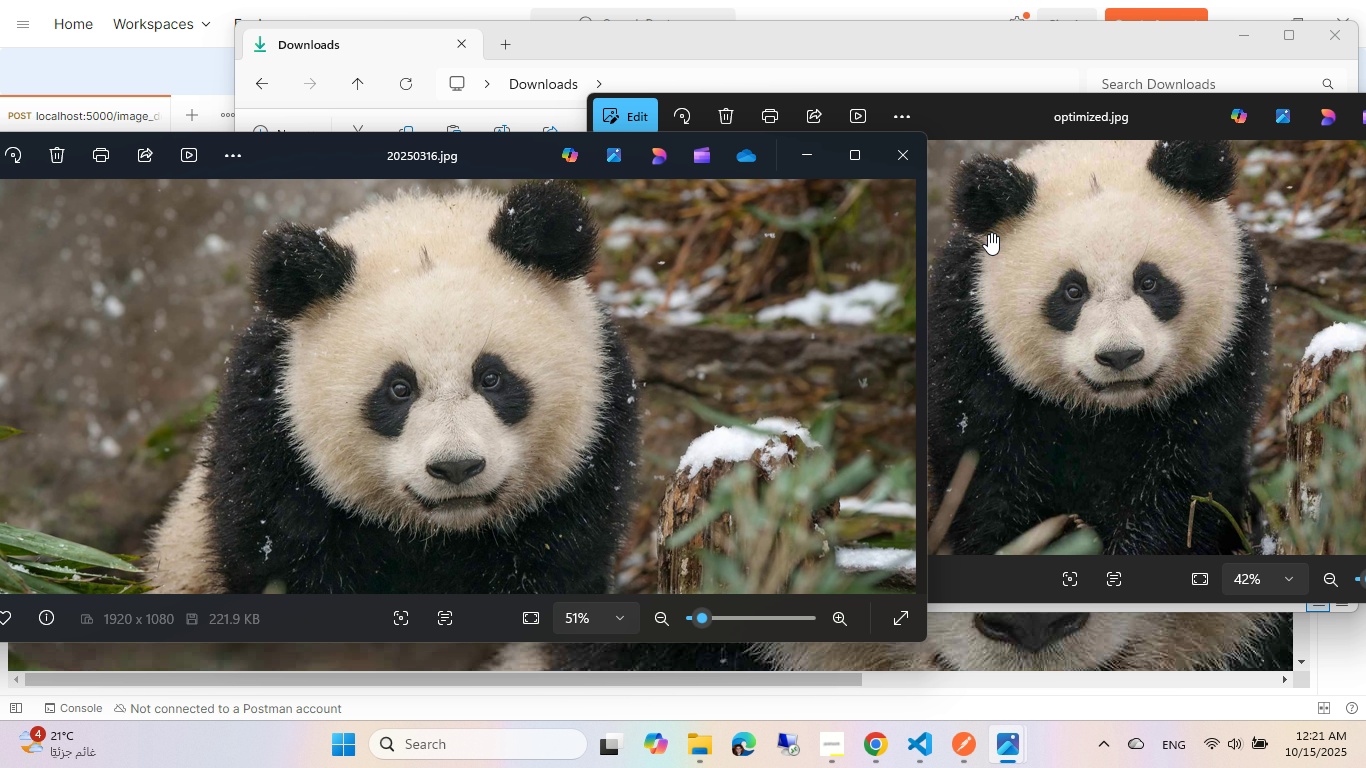 
left_click_drag(start_coordinate=[1017, 229], to_coordinate=[981, 282])
 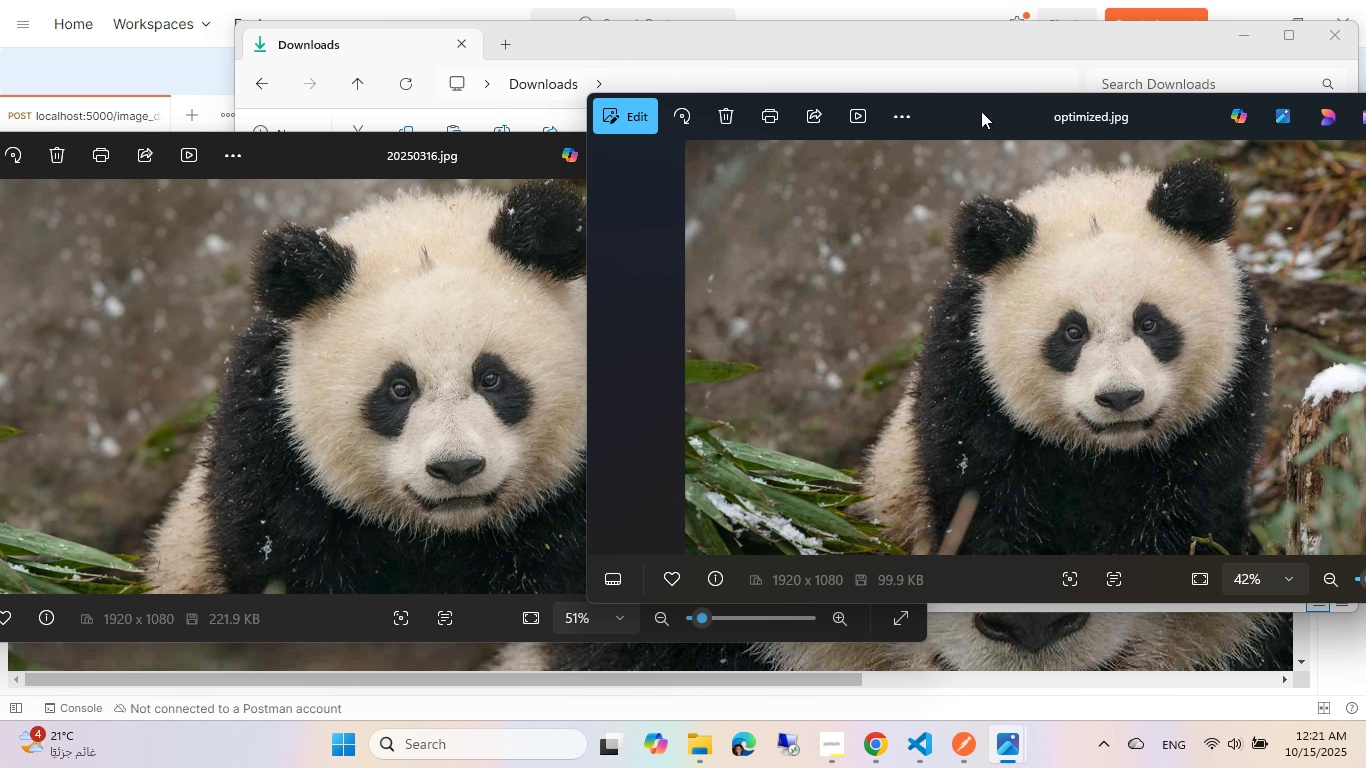 
left_click_drag(start_coordinate=[978, 109], to_coordinate=[933, 110])
 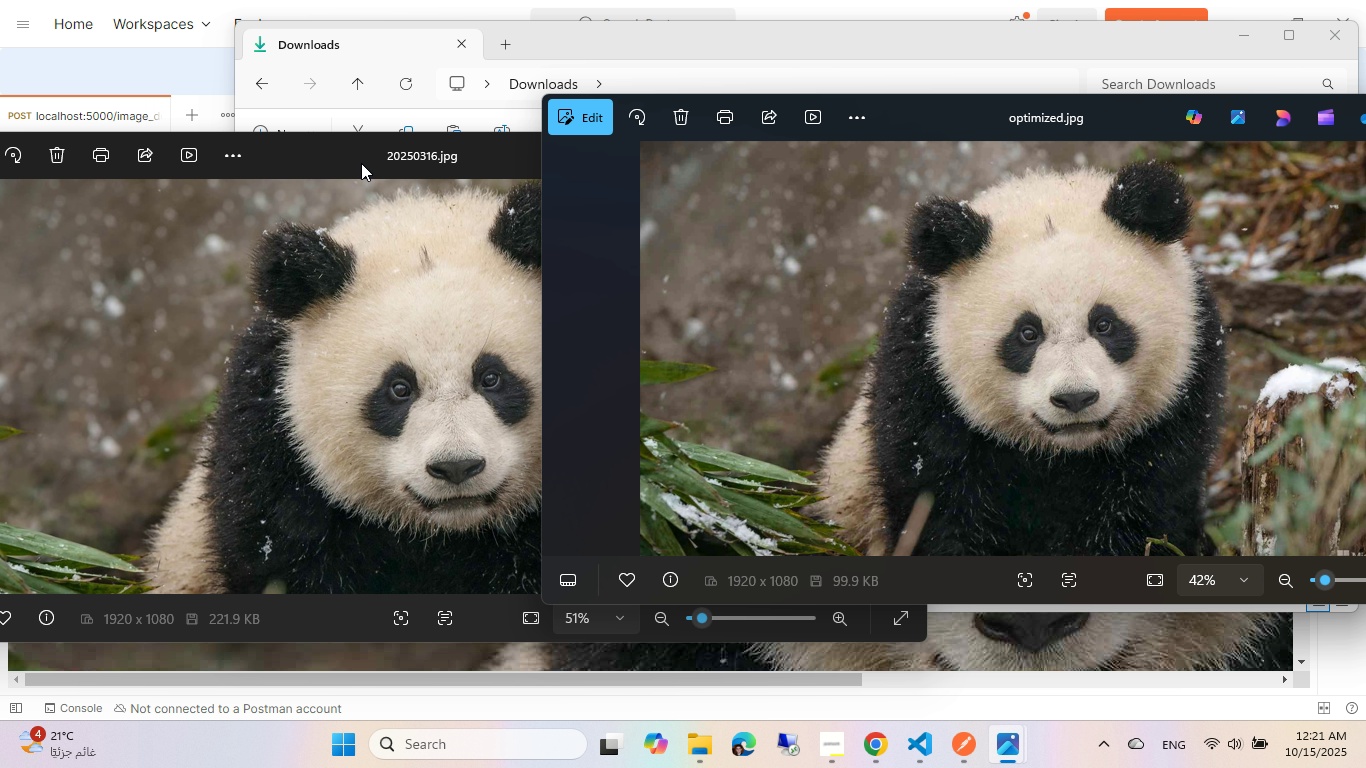 
left_click_drag(start_coordinate=[338, 157], to_coordinate=[366, 122])
 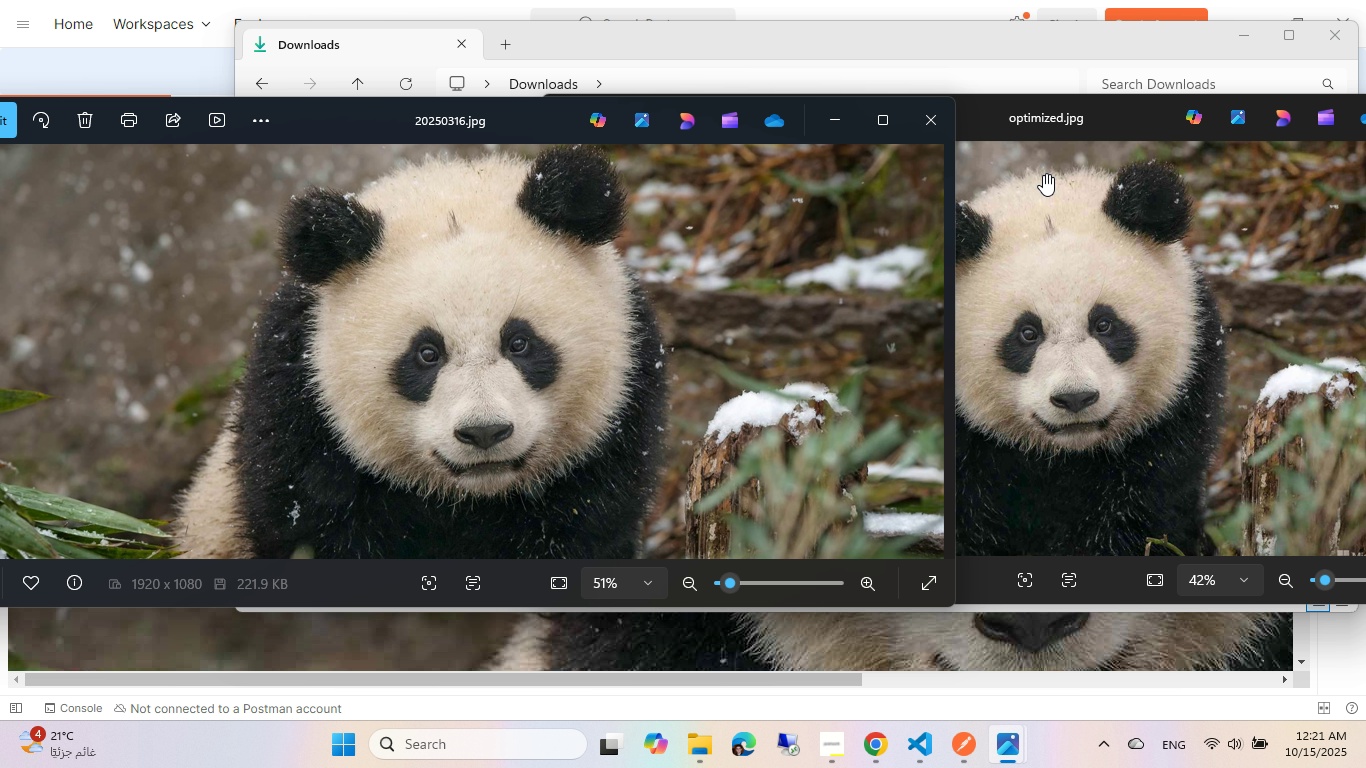 
left_click([1043, 174])
 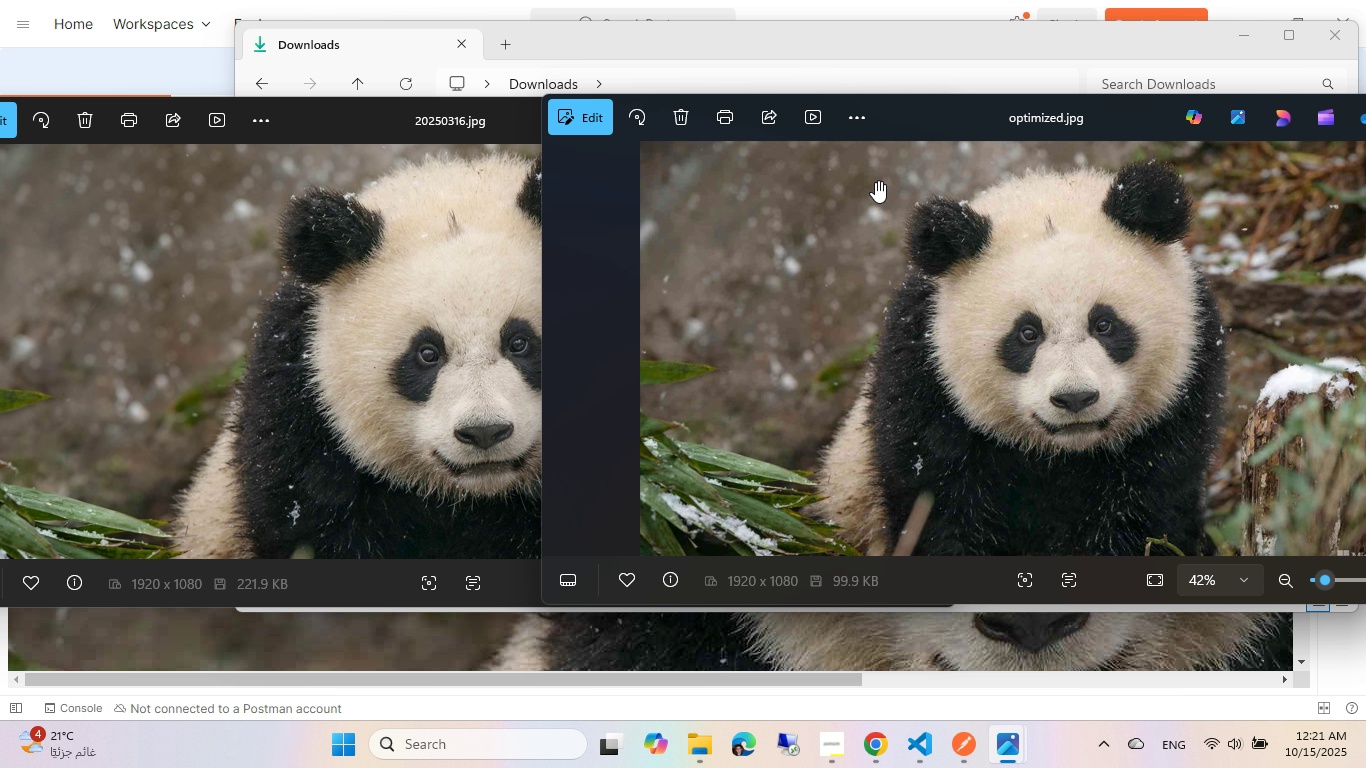 
mouse_move([724, 228])
 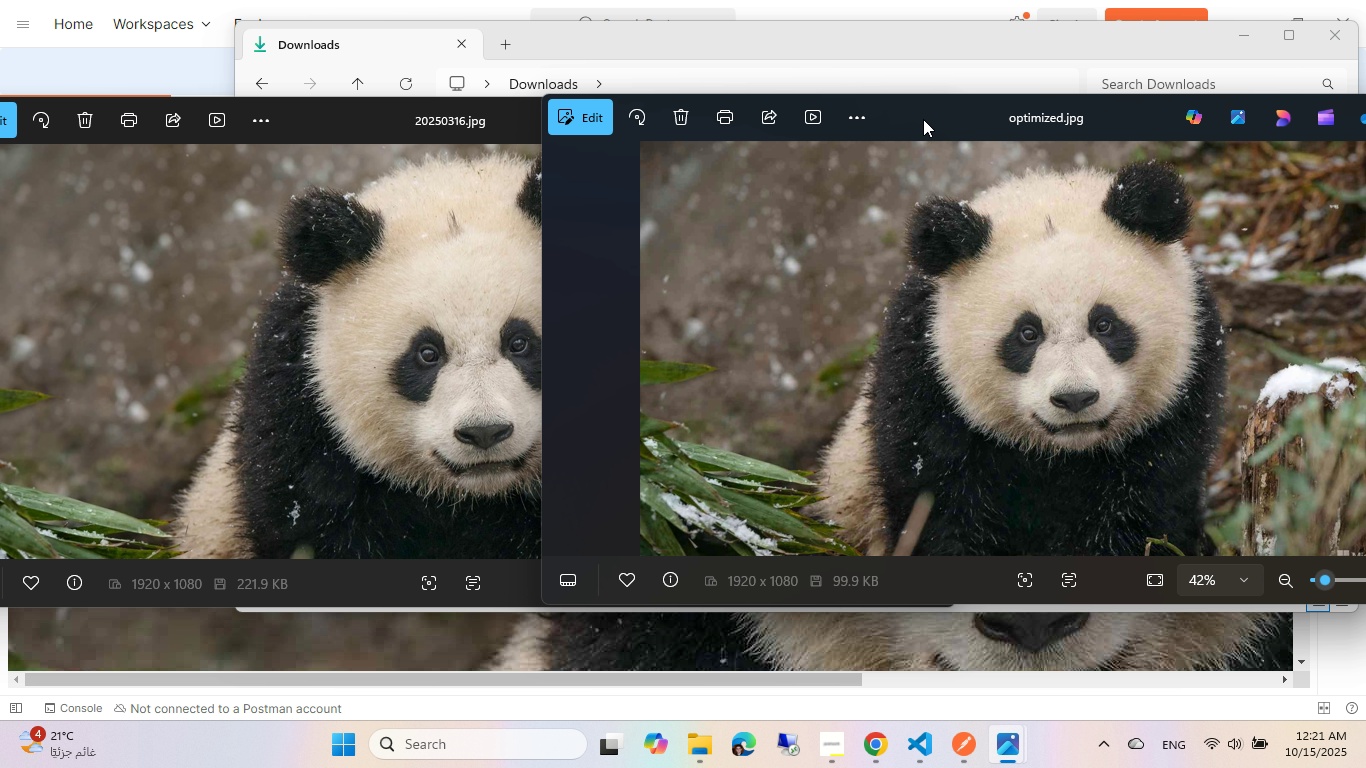 
left_click_drag(start_coordinate=[924, 114], to_coordinate=[691, 134])
 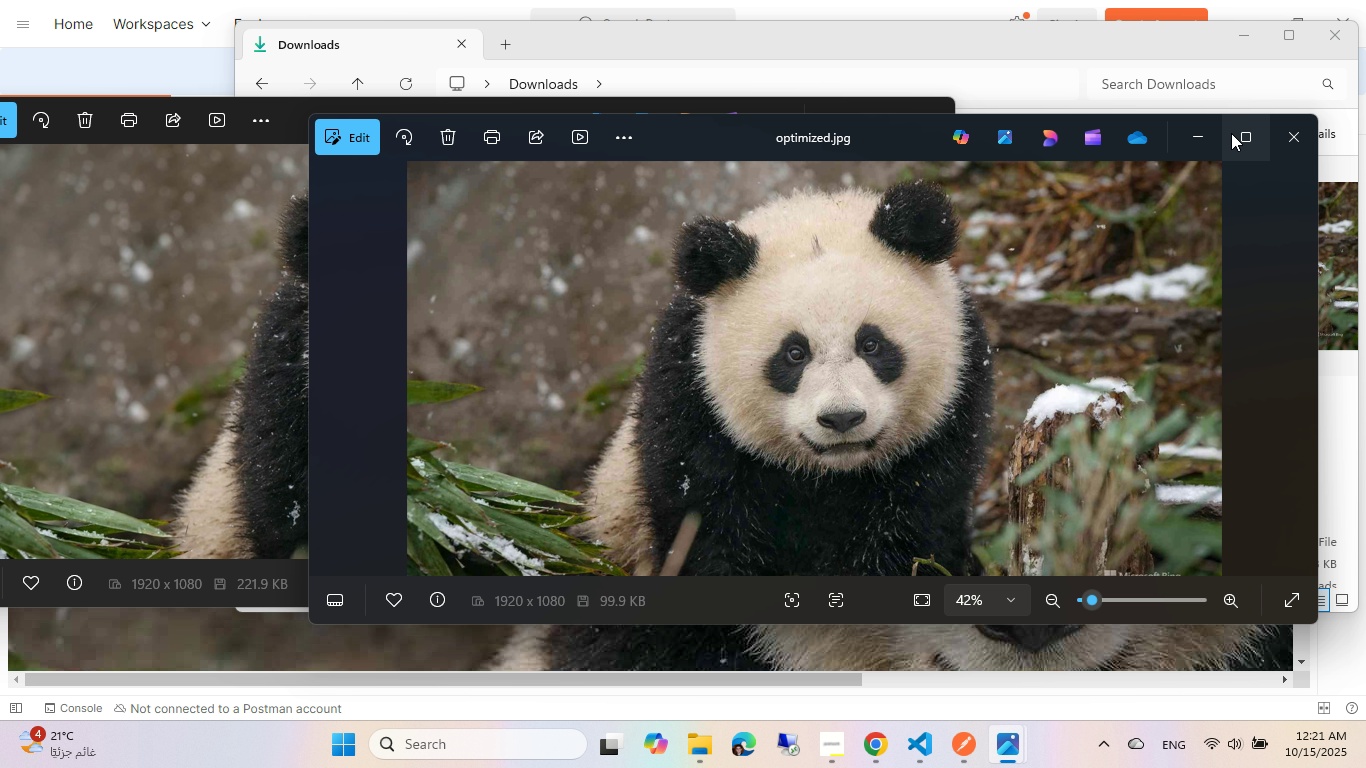 
left_click([1276, 141])
 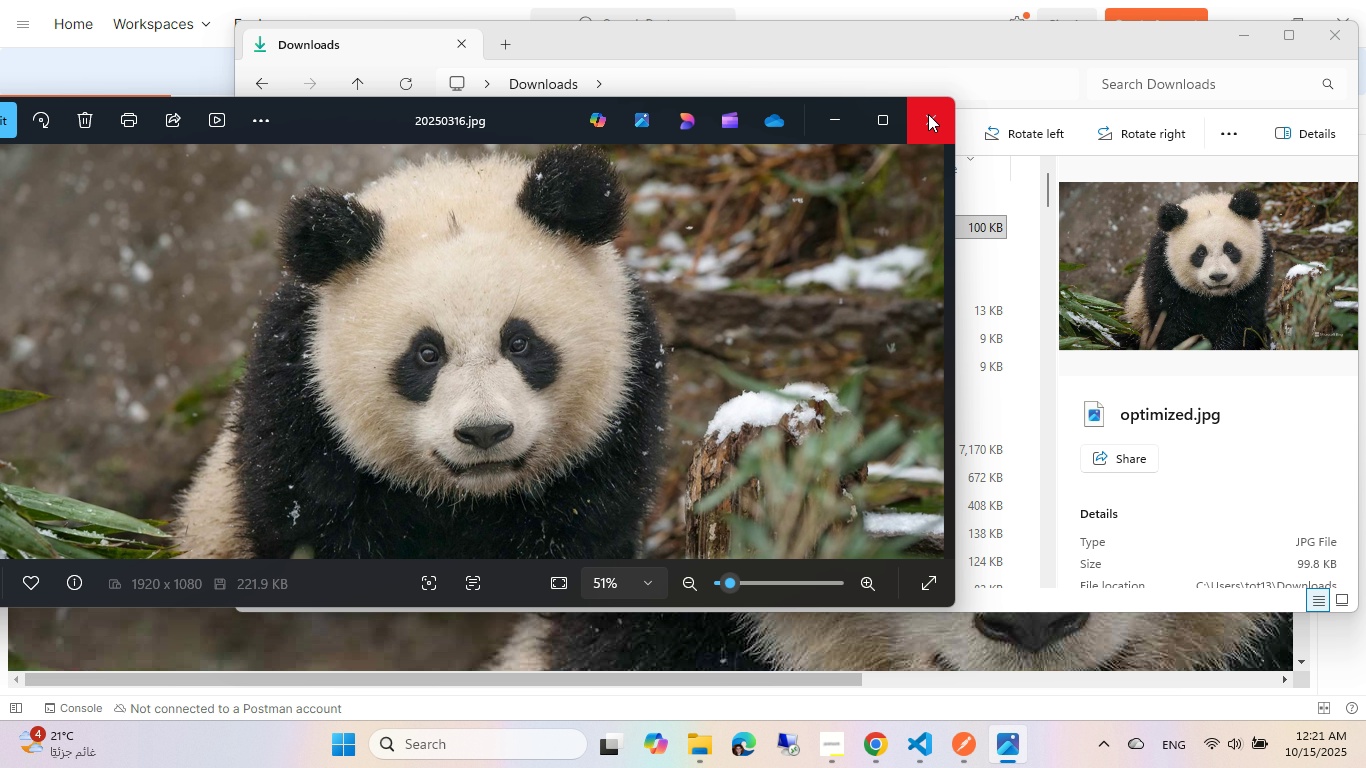 
left_click([928, 114])
 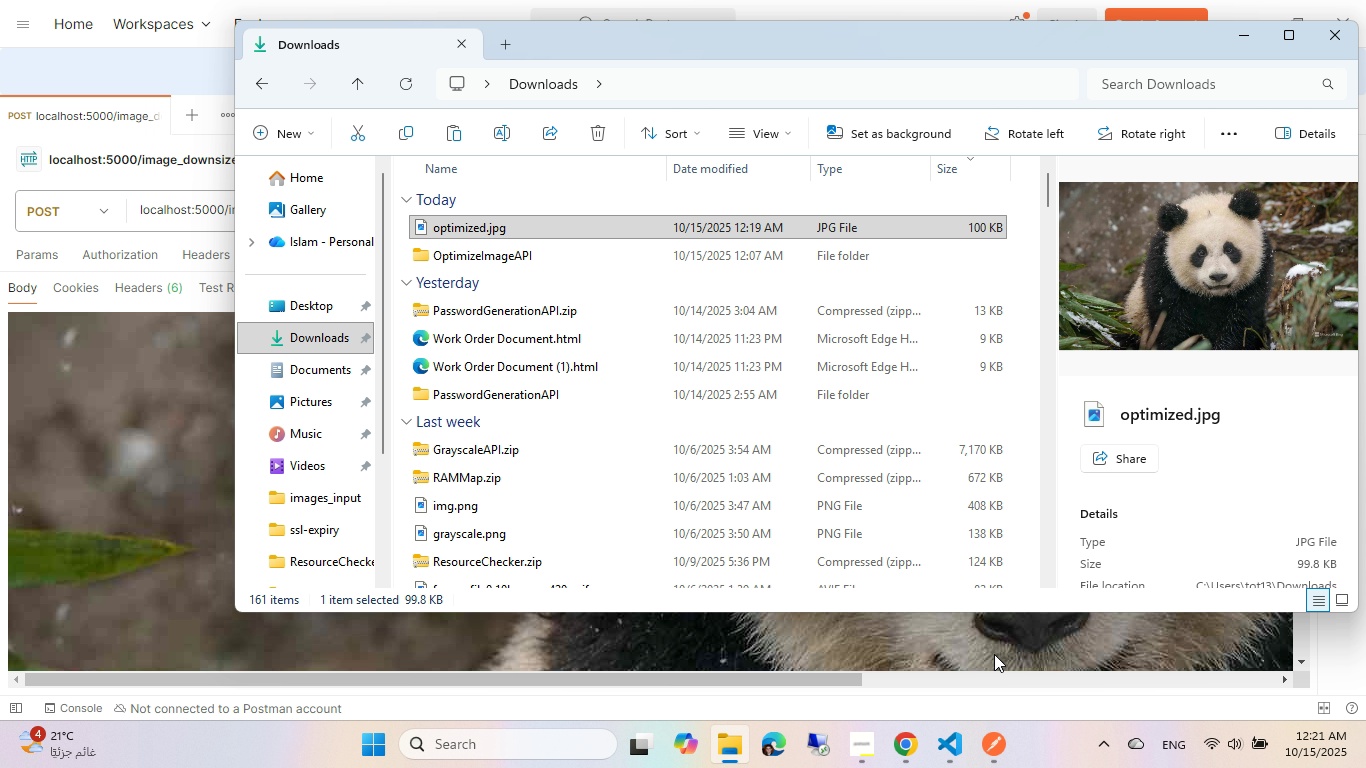 
left_click([958, 742])
 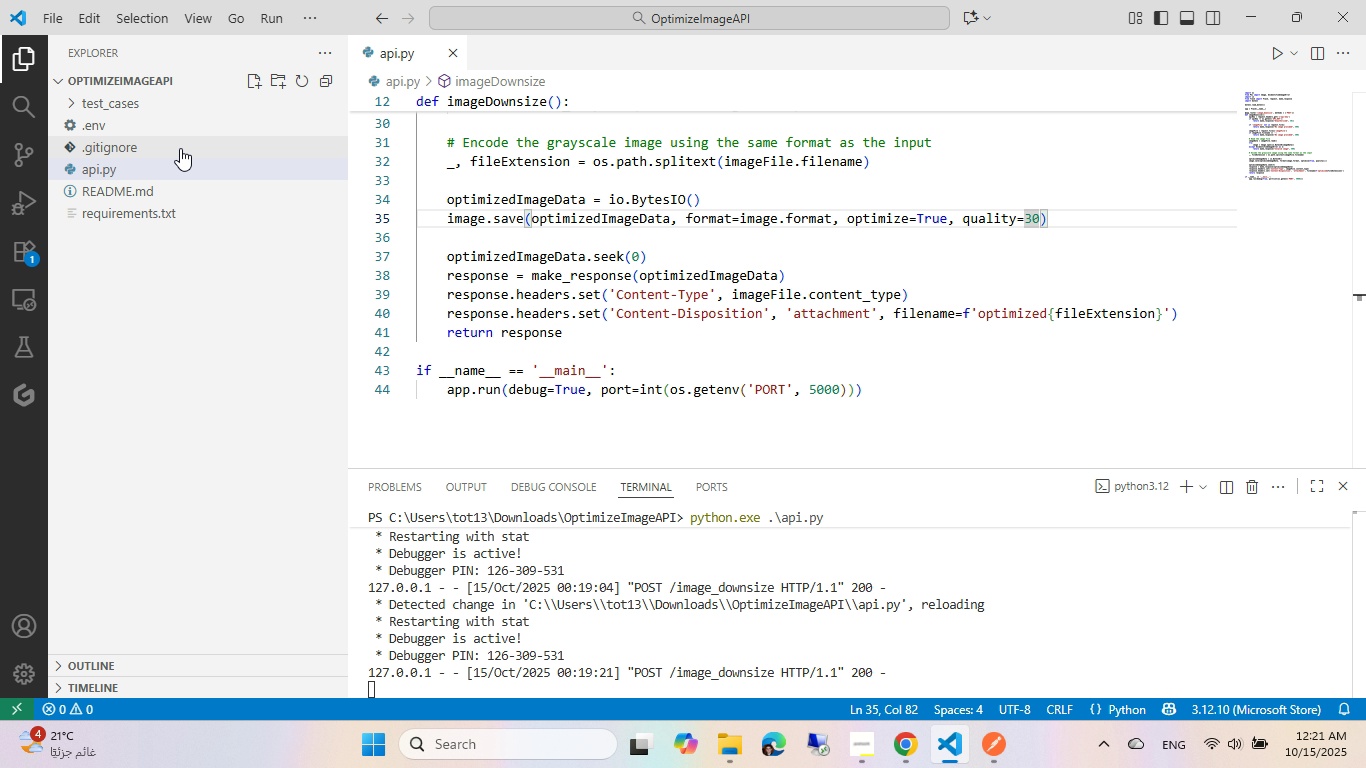 
left_click([163, 106])
 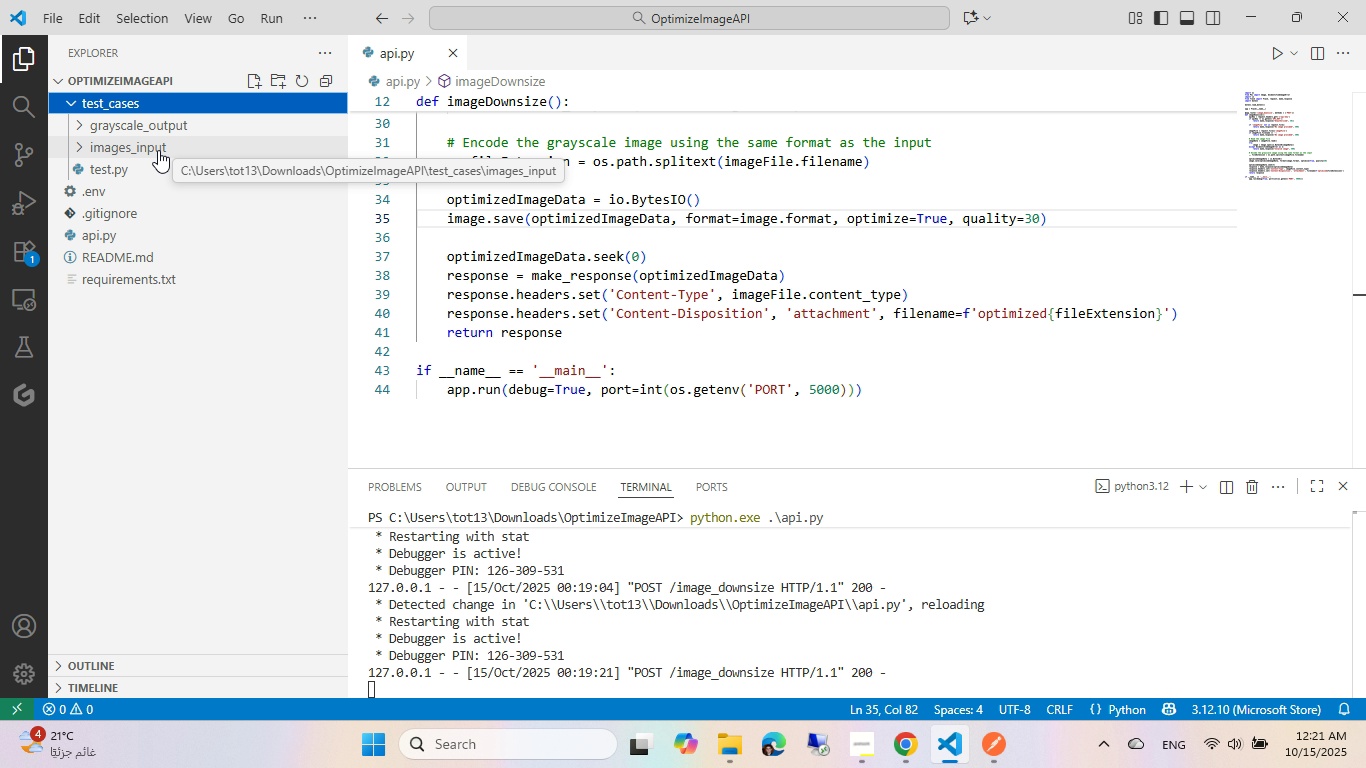 
right_click([139, 124])
 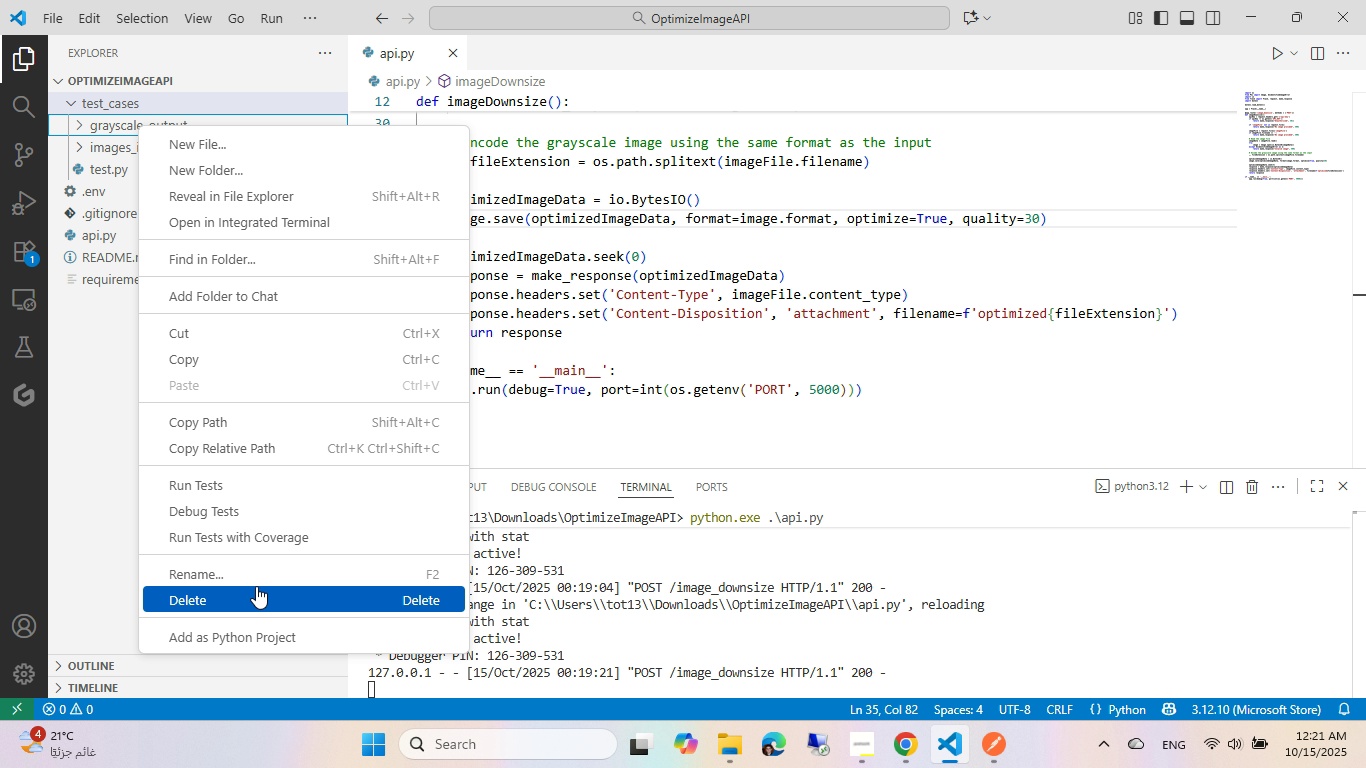 
left_click([245, 575])
 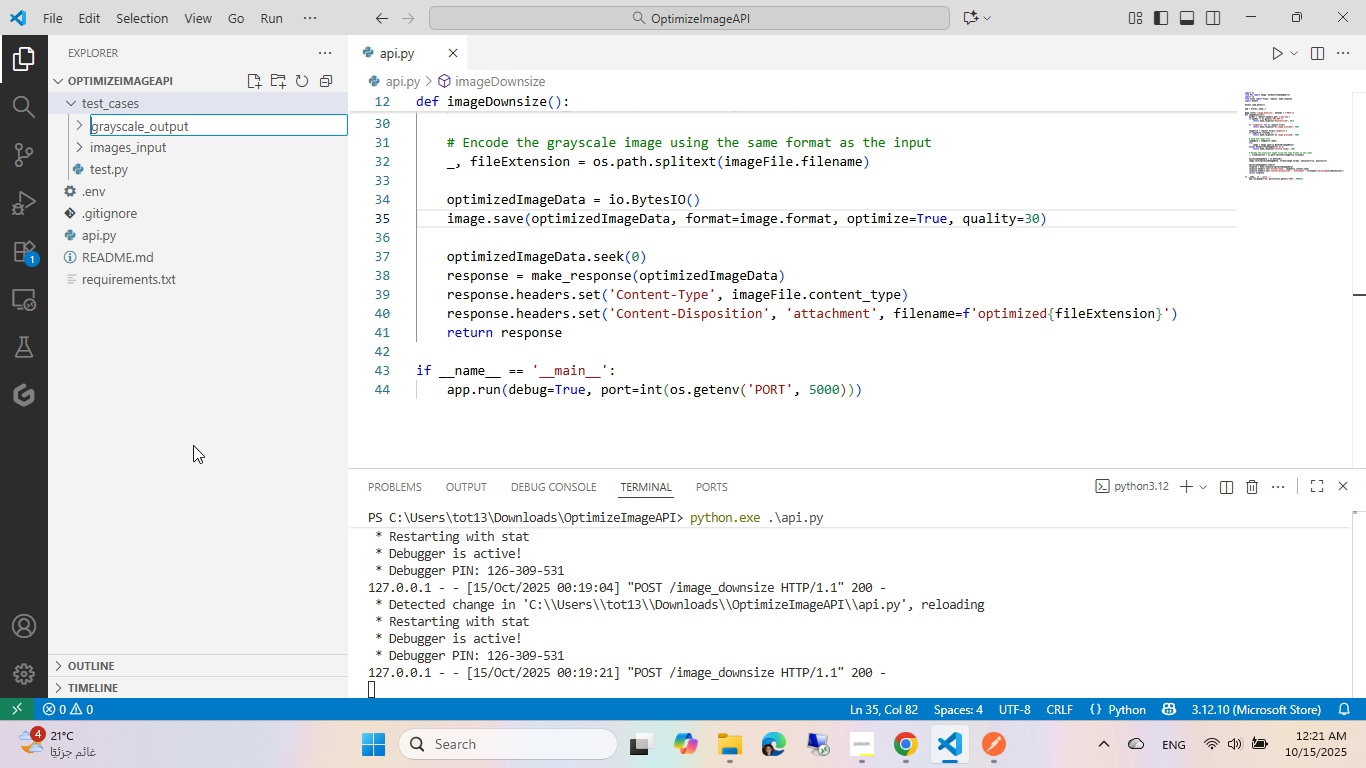 
key(ArrowLeft)
 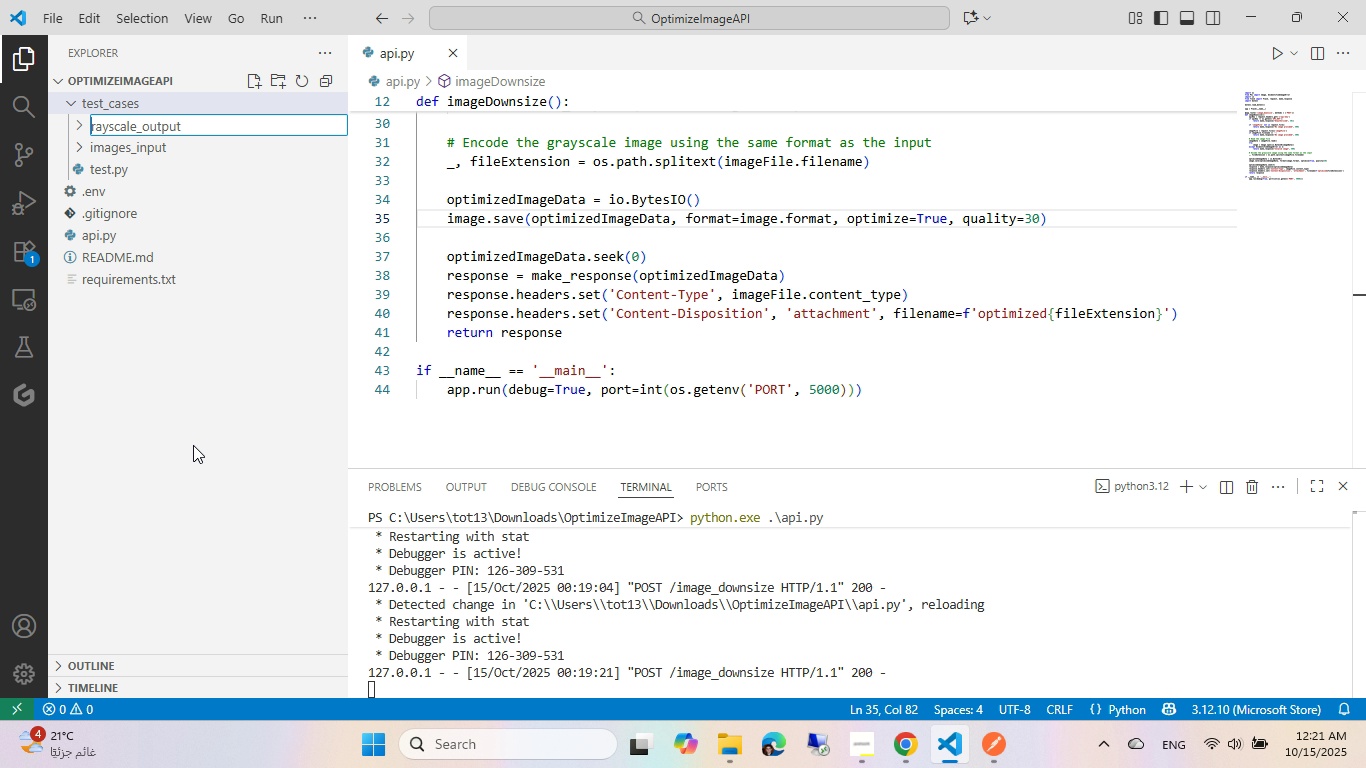 
type([Delete][Delete][Delete][Delete][Delete][Delete][Delete][Delete][Delete]optimized)
 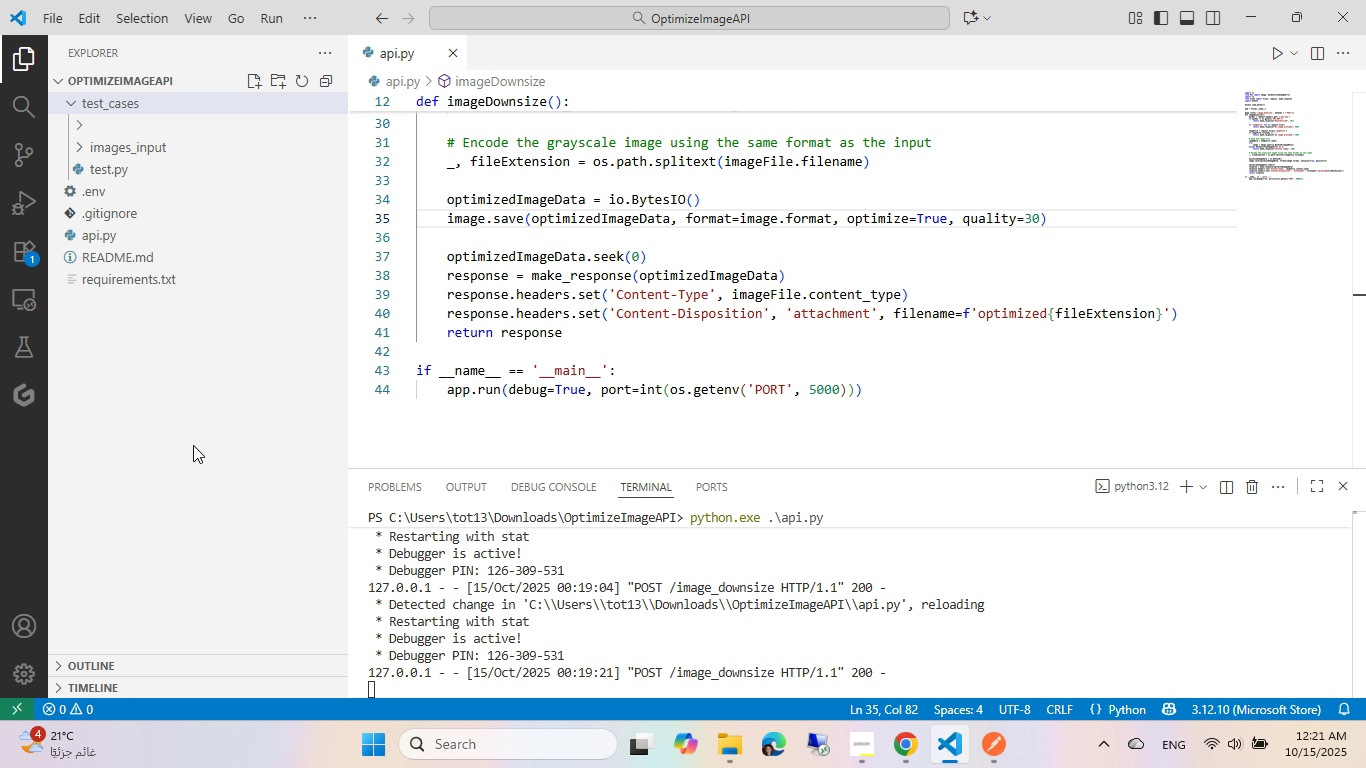 
key(Enter)
 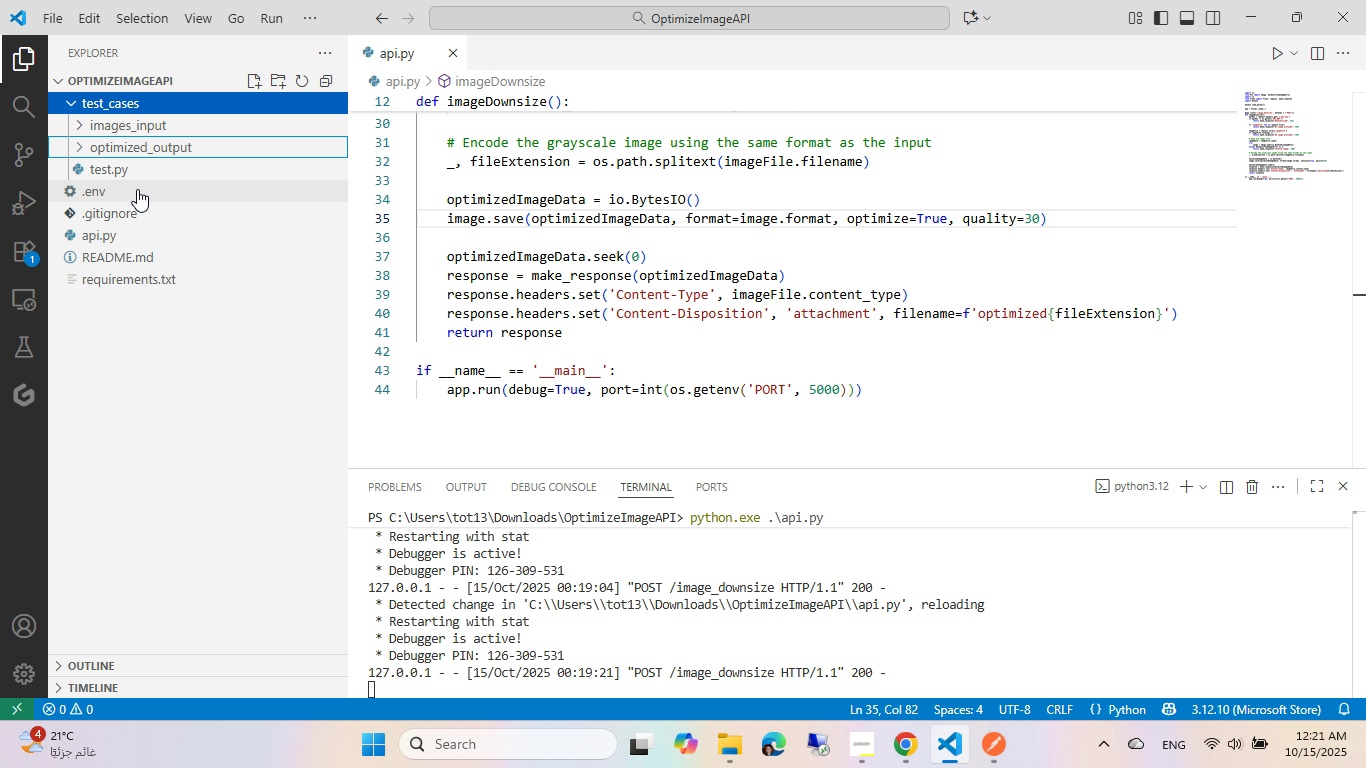 
left_click([139, 172])
 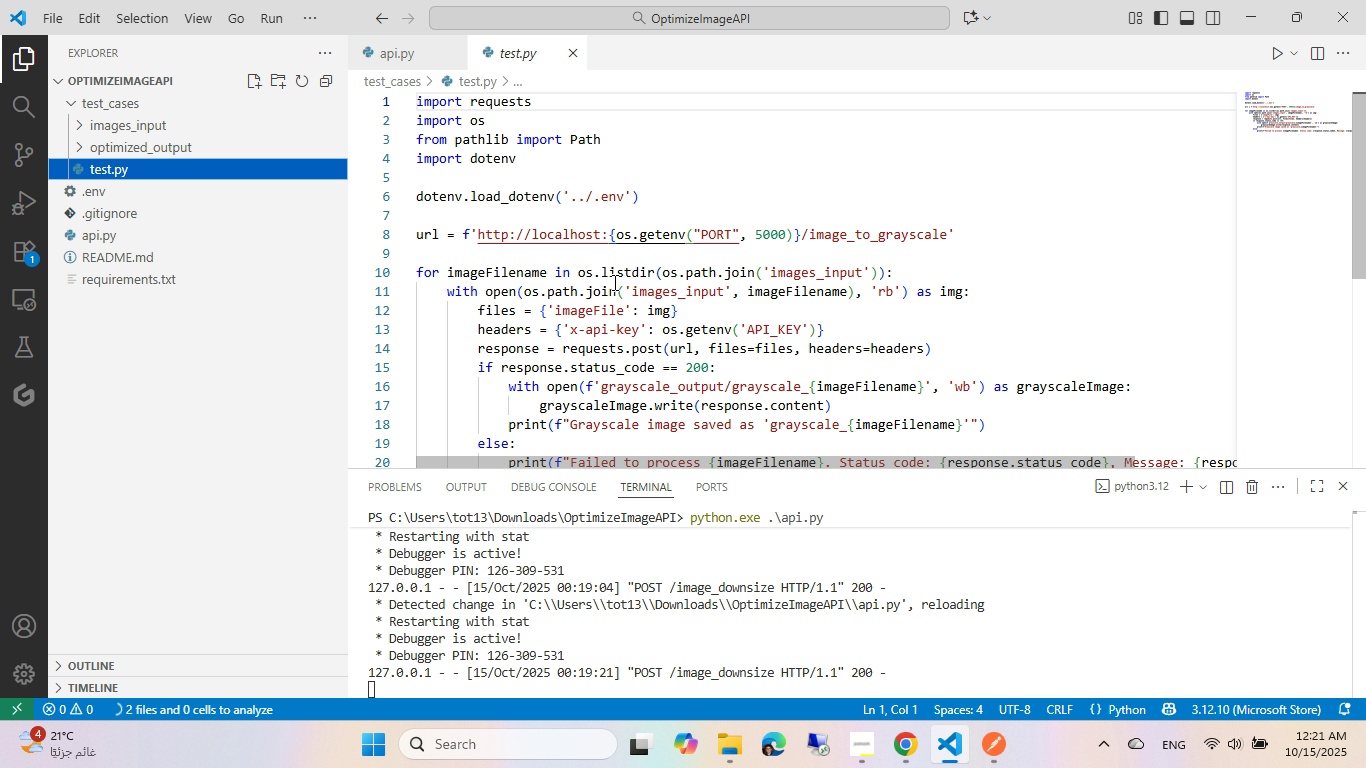 
scroll: coordinate [613, 282], scroll_direction: down, amount: 1.0
 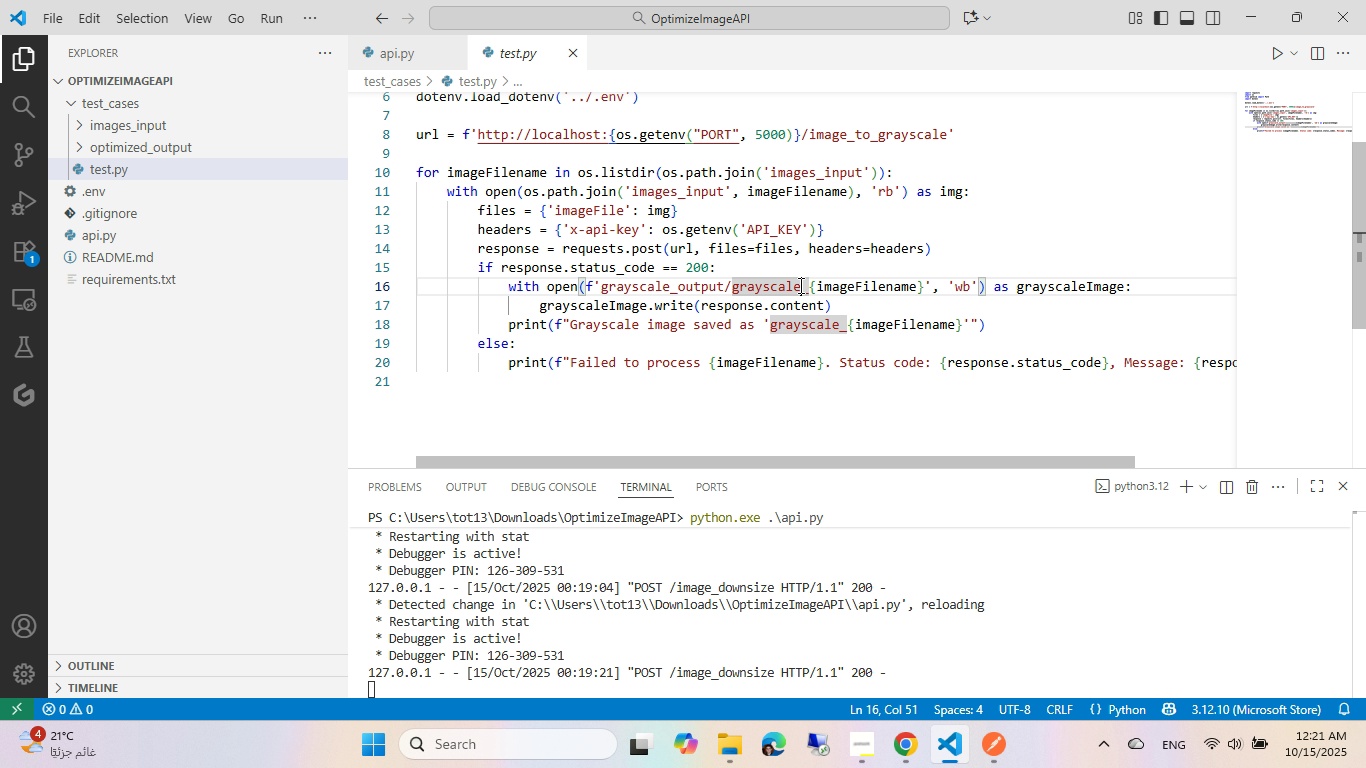 
left_click([799, 285])
 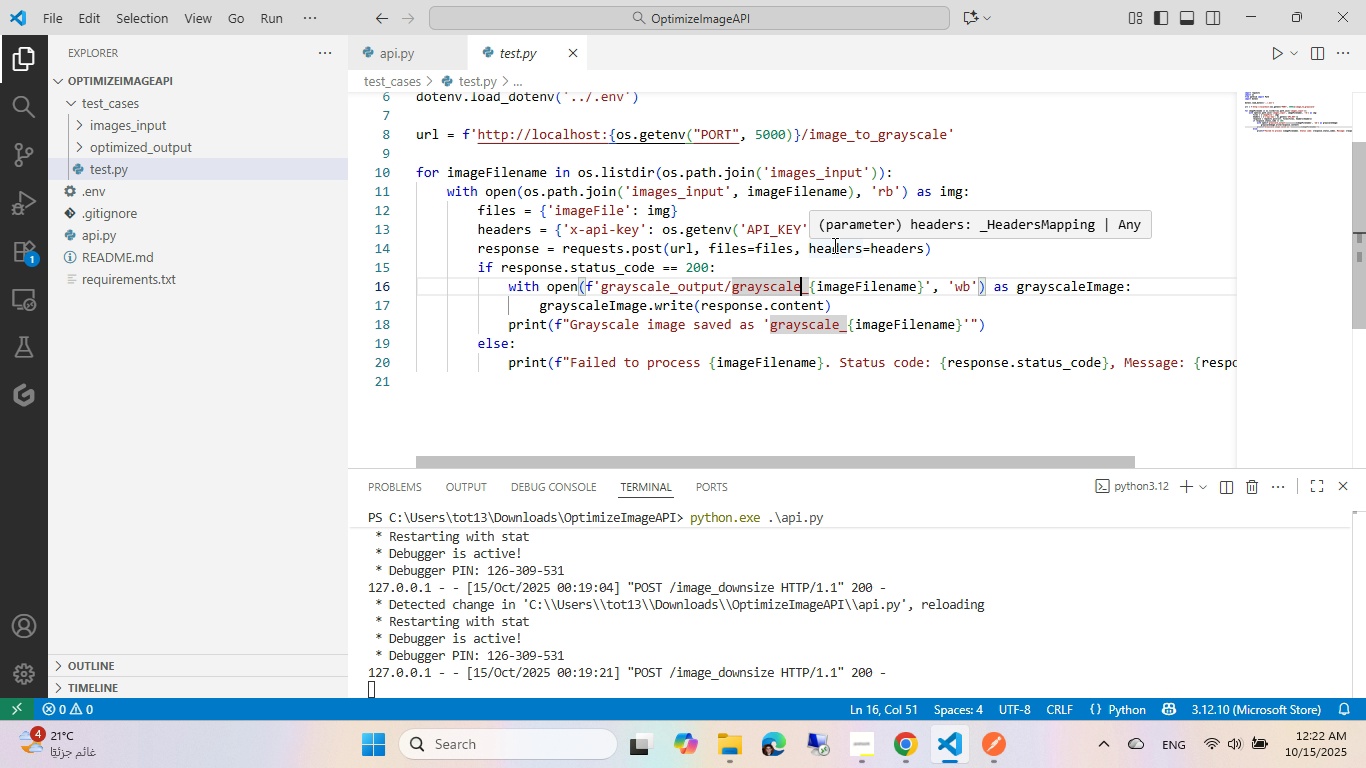 
wait(6.67)
 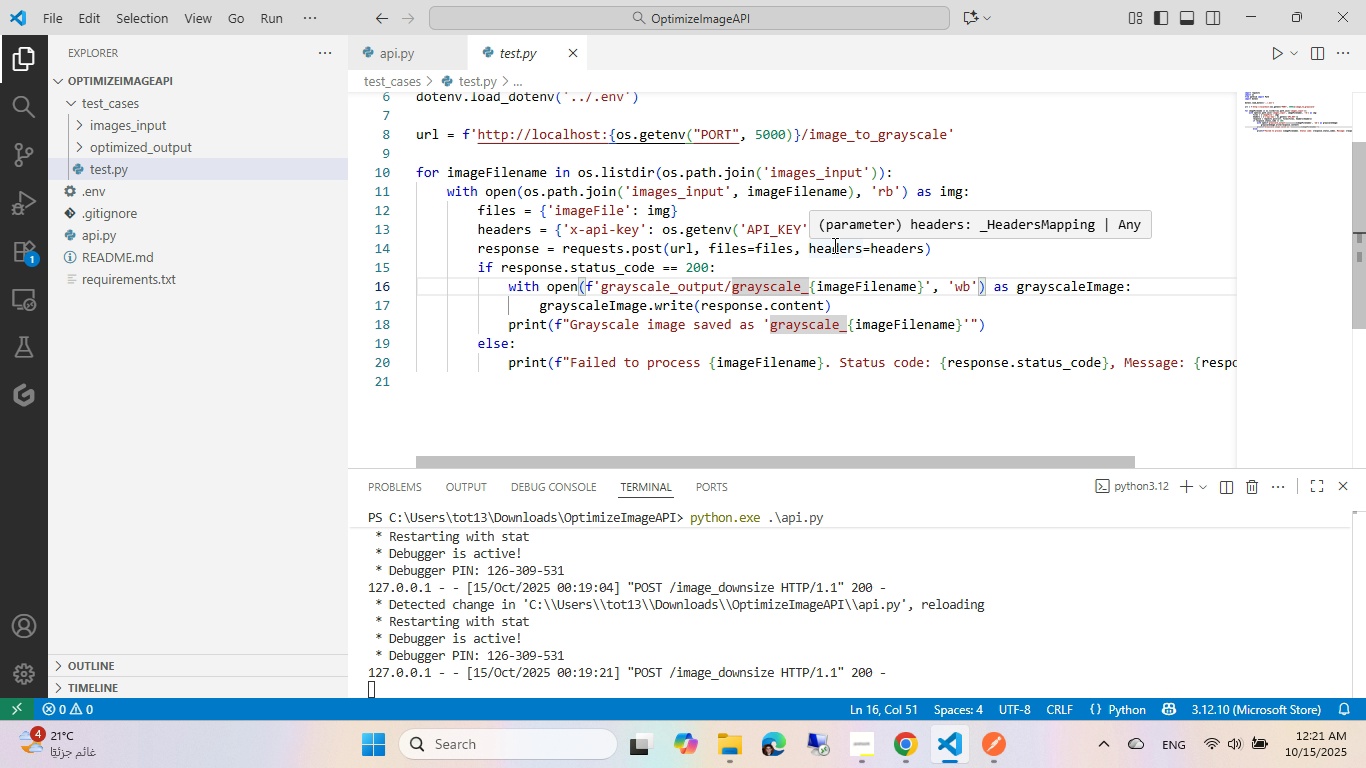 
key(Control+ArrowLeft)
 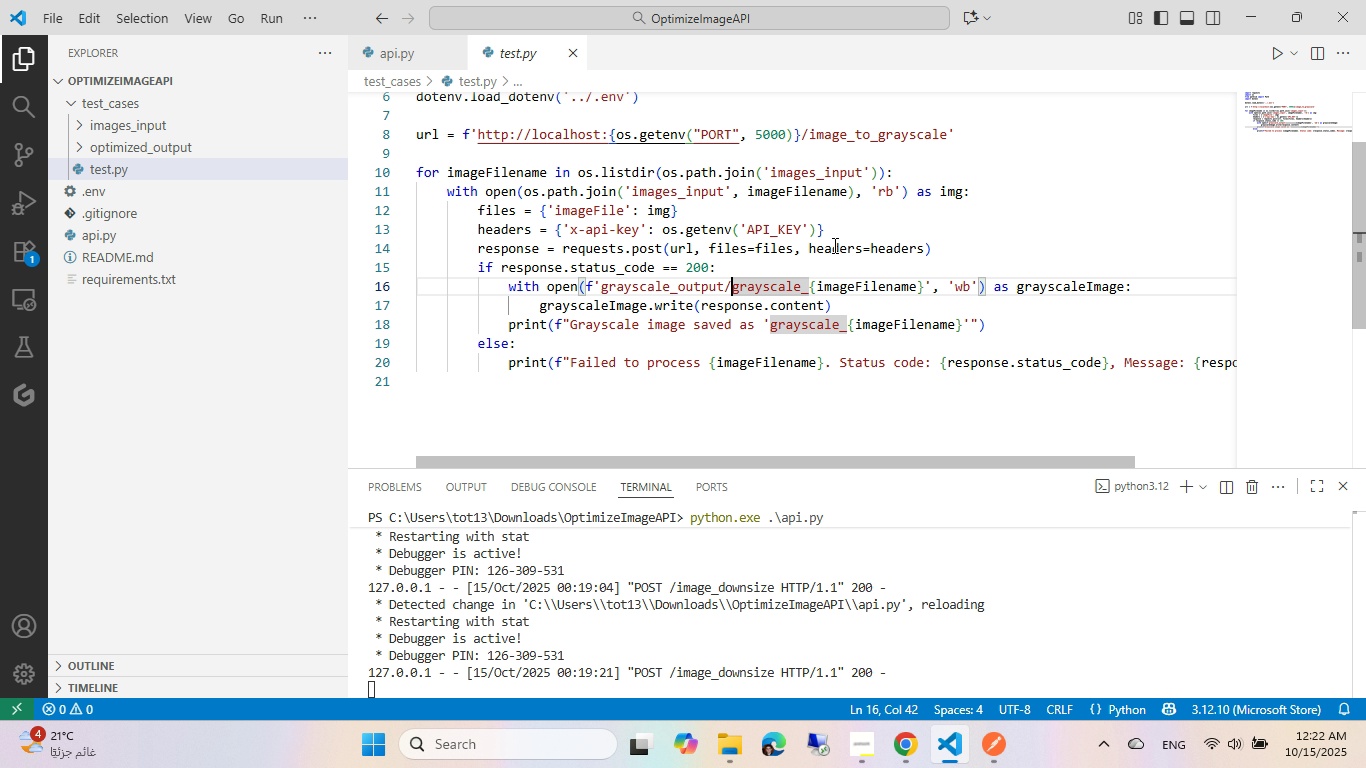 
key(ArrowLeft)
 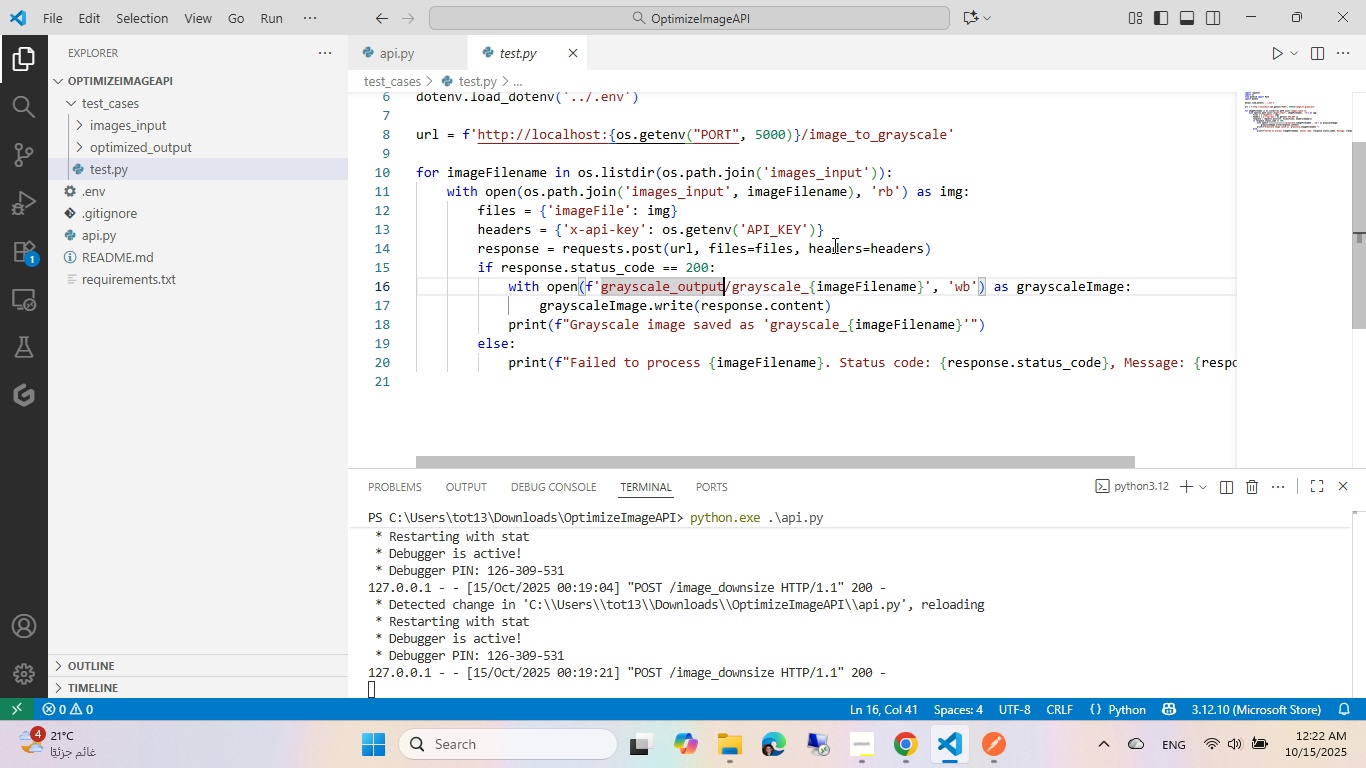 
key(Control+ArrowLeft)
 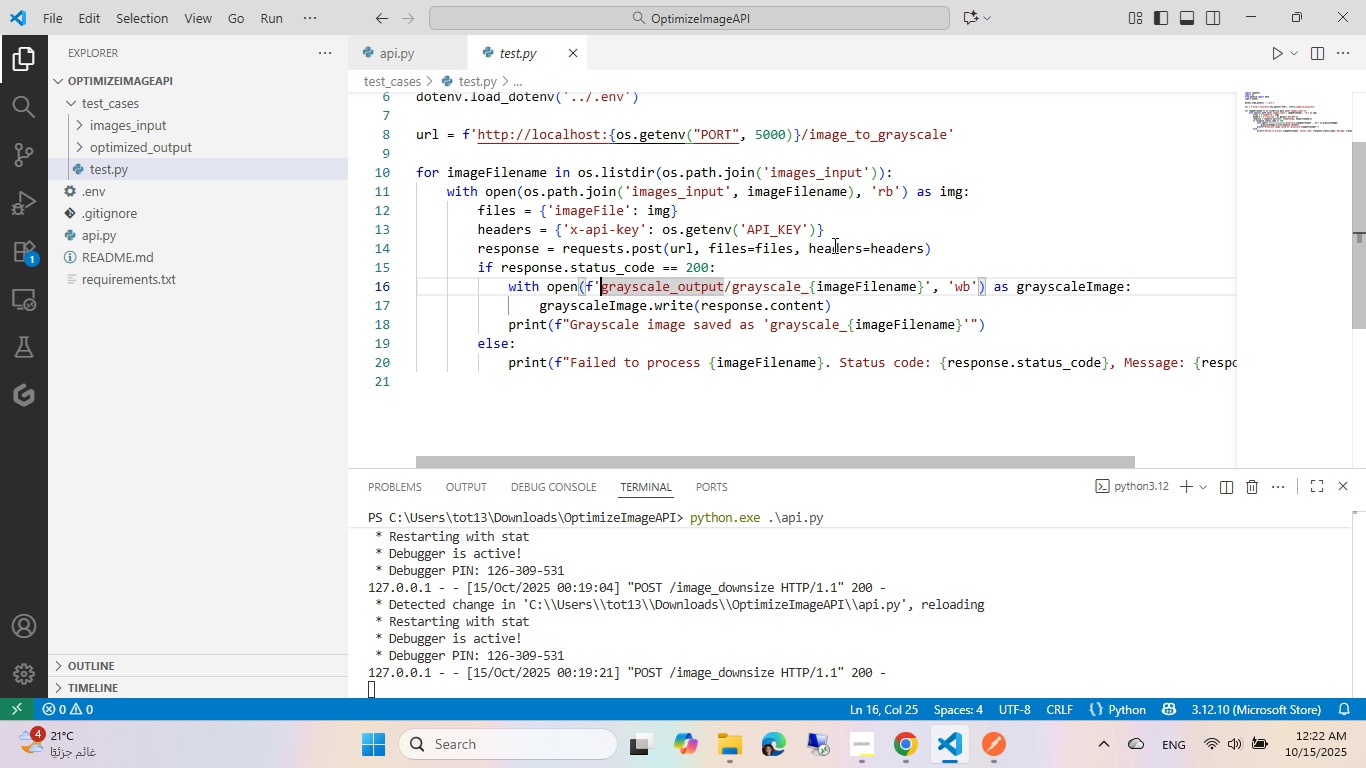 
key(ArrowRight)
 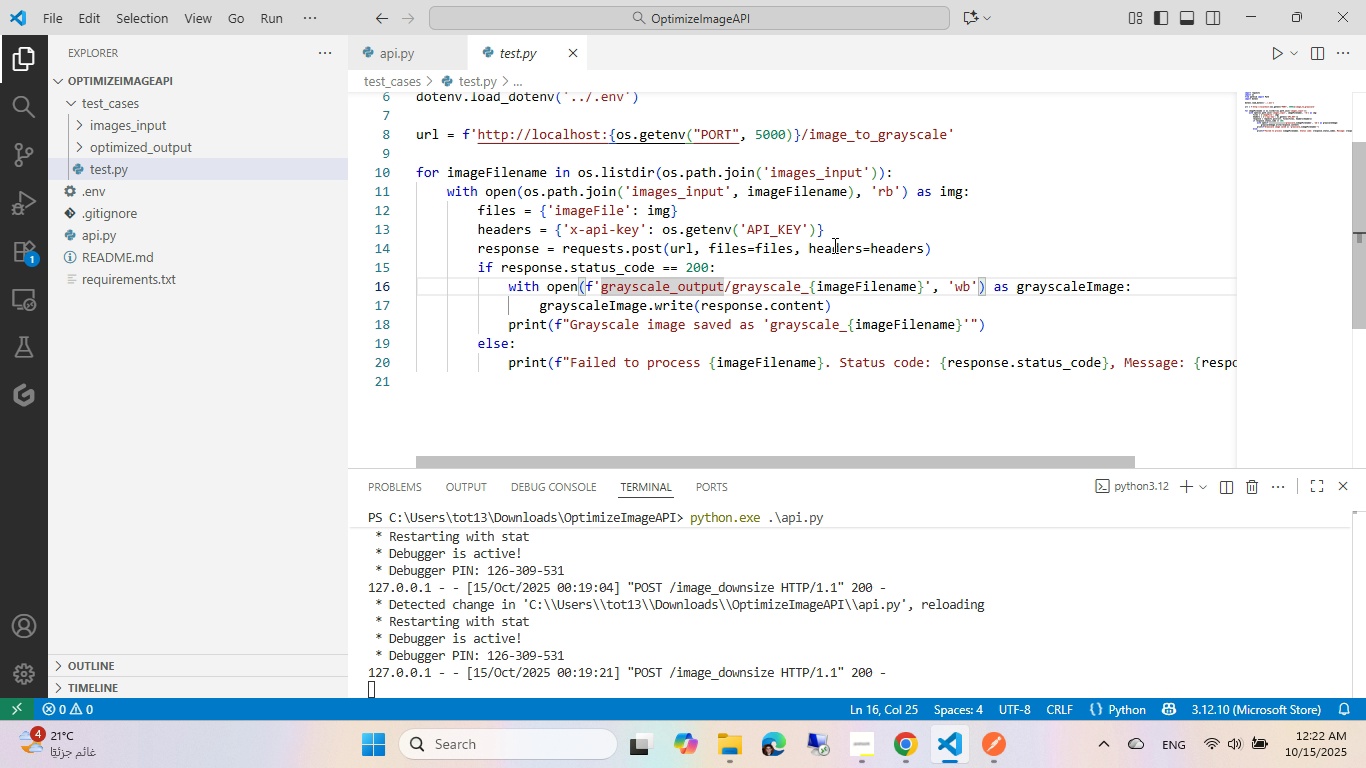 
hold_key(key=ControlLeft, duration=0.34)
 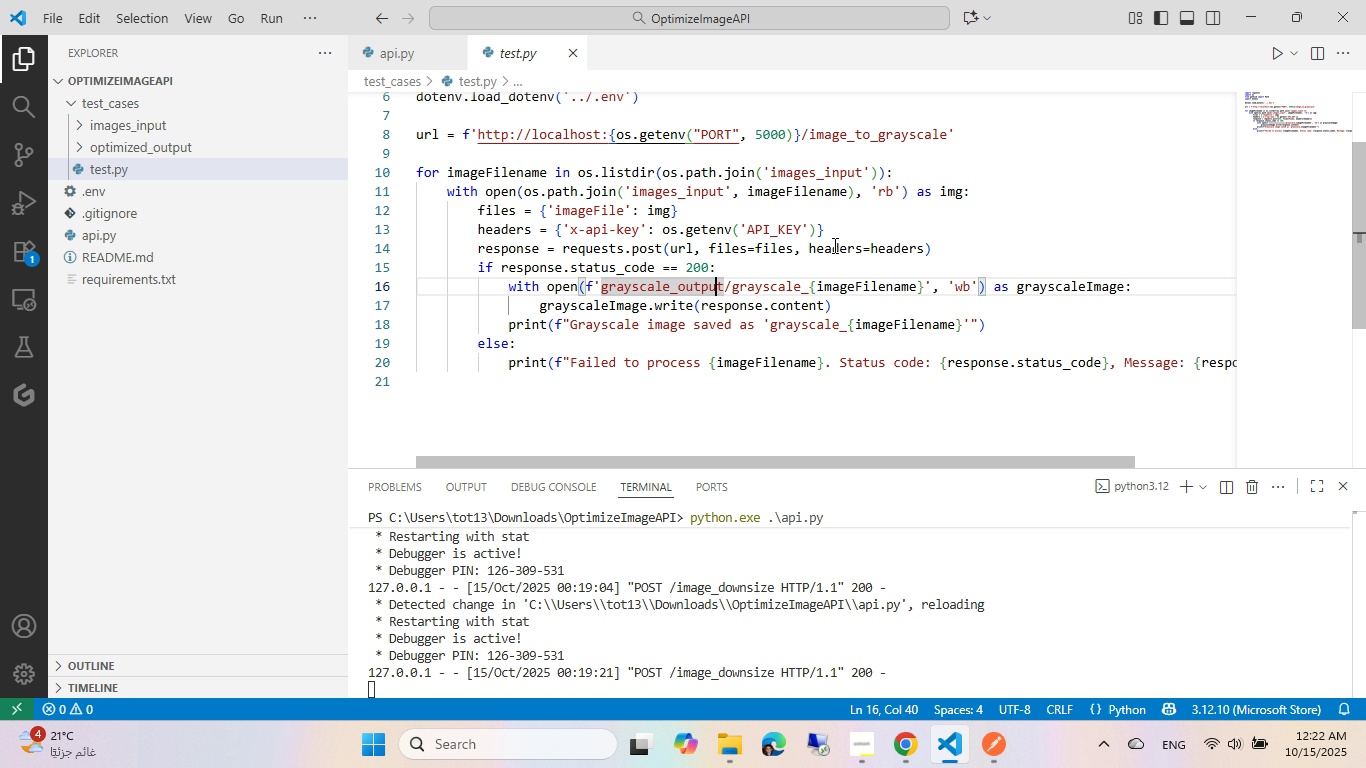 
key(ArrowRight)
 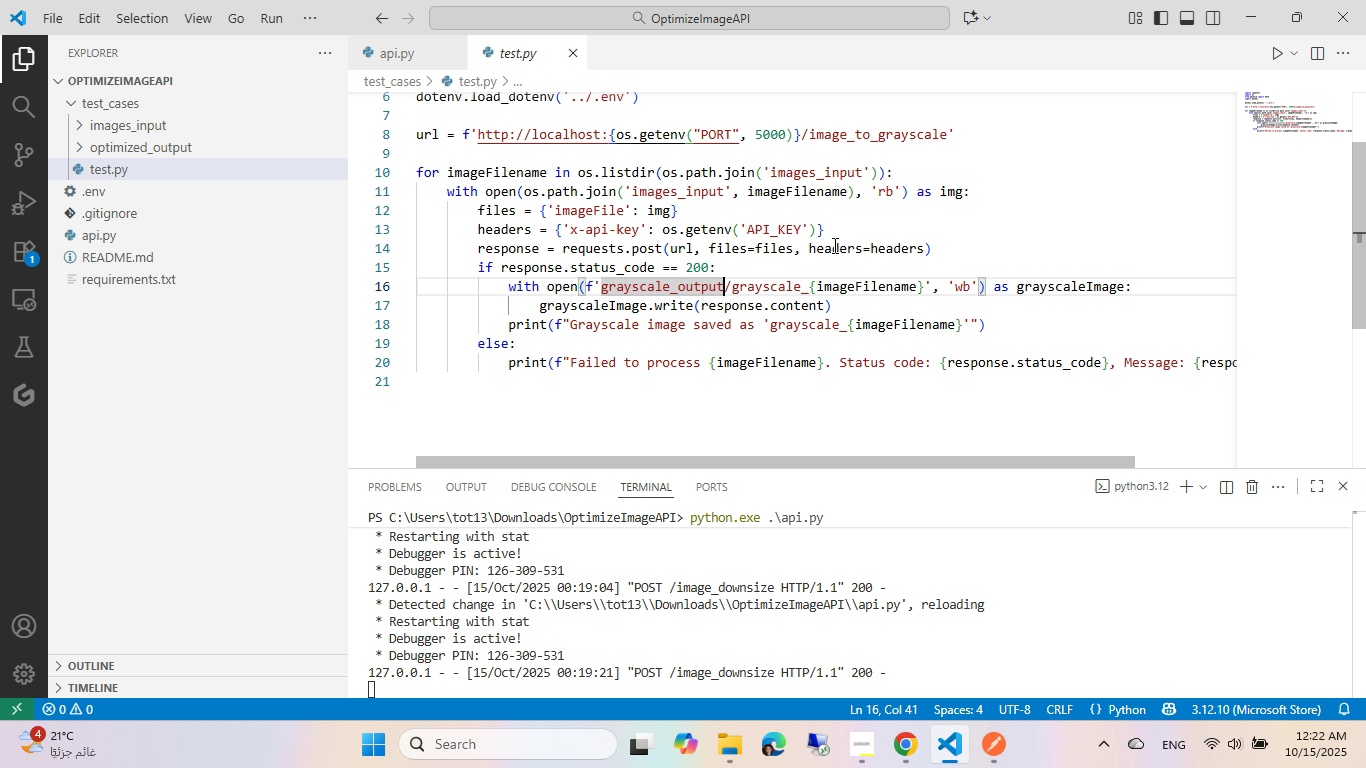 
hold_key(key=ArrowLeft, duration=0.66)
 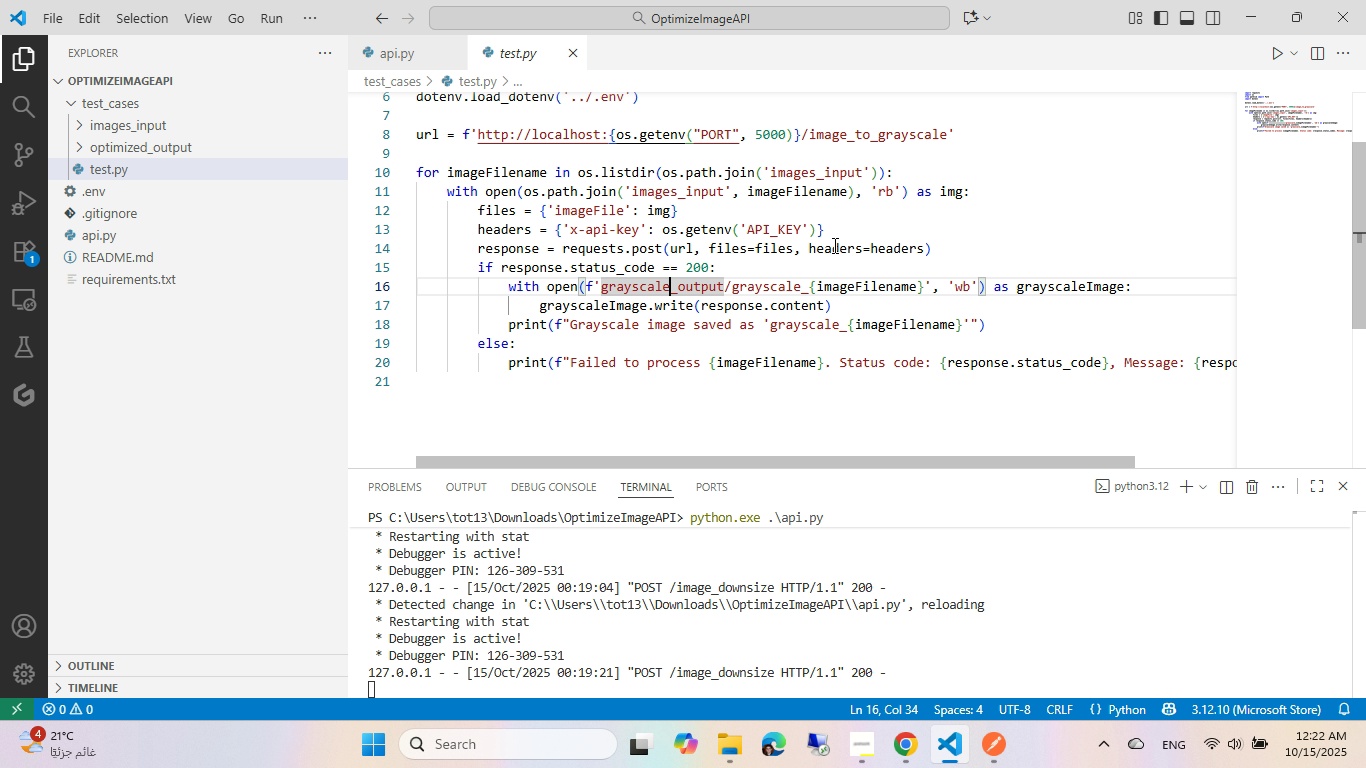 
key(ArrowLeft)
 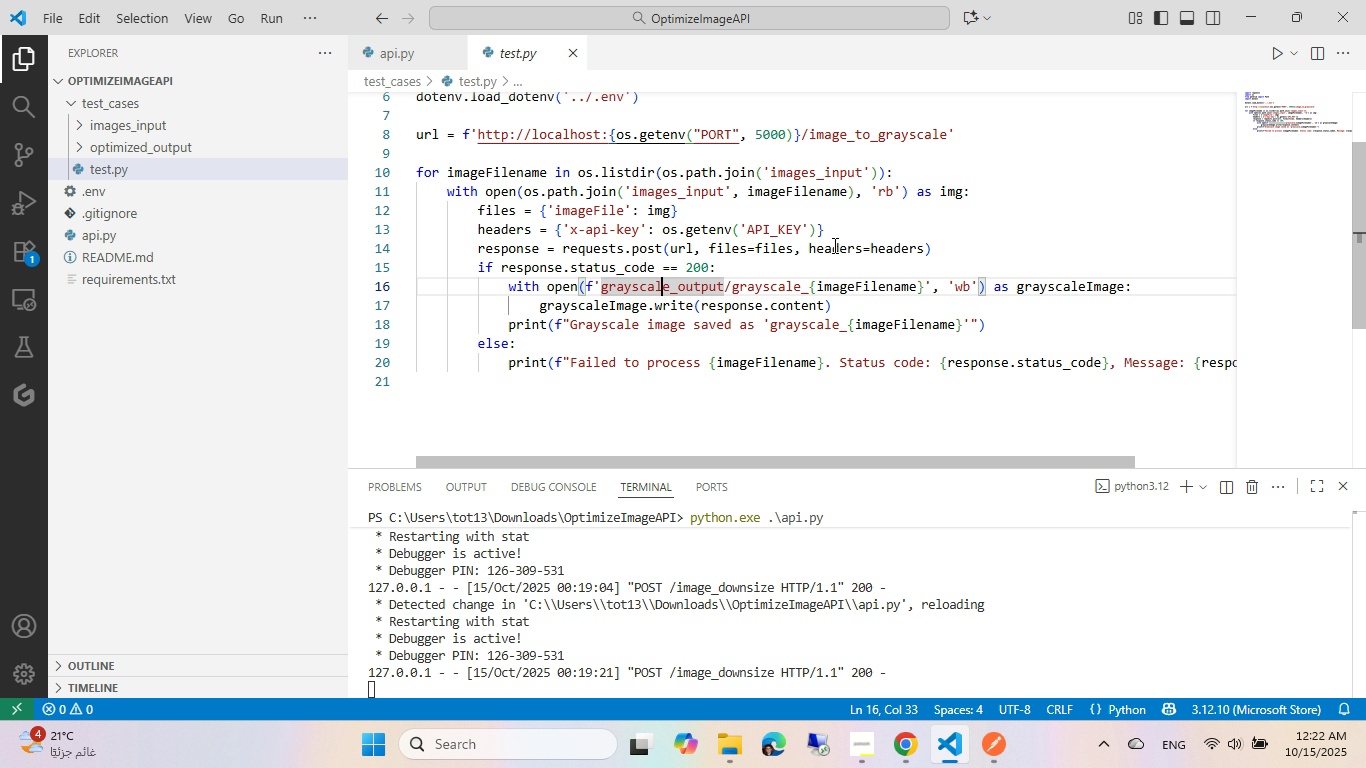 
key(ArrowRight)
 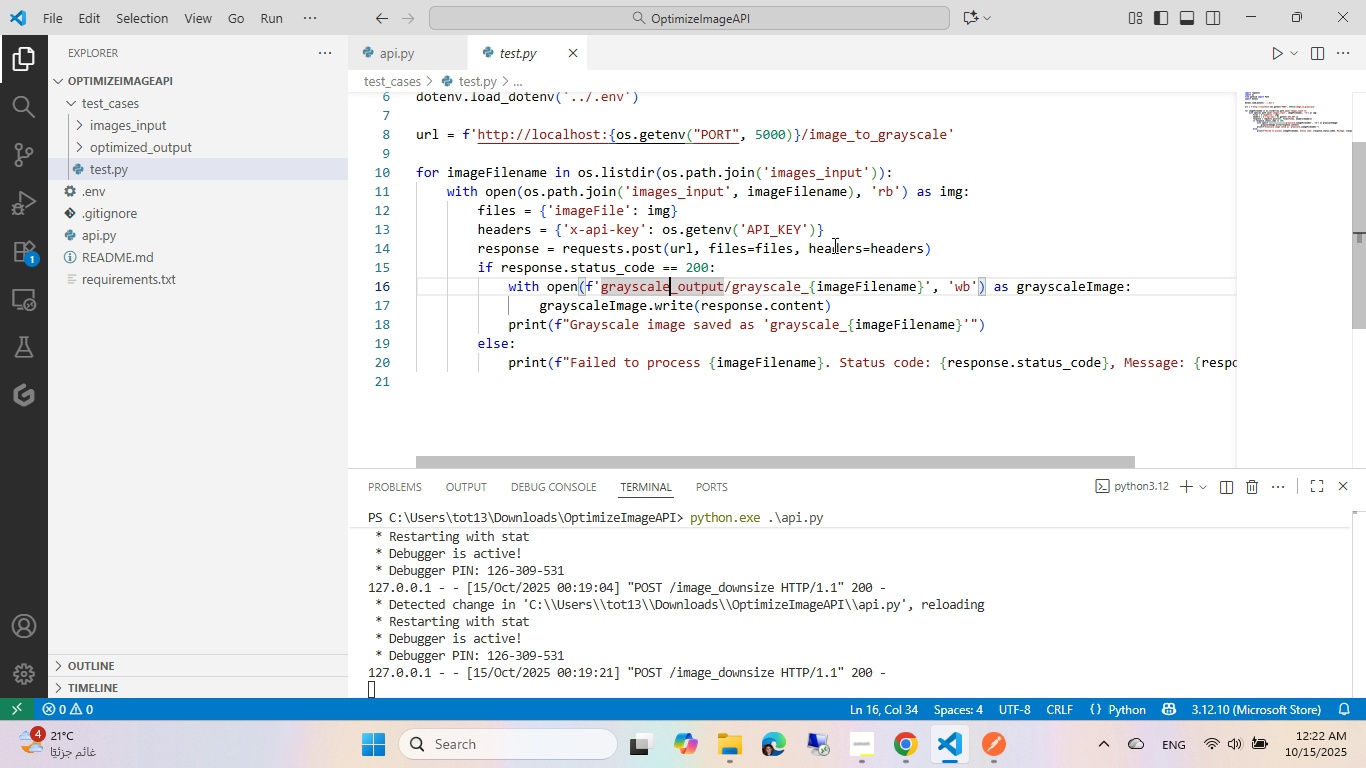 
key(Control+Backspace)
 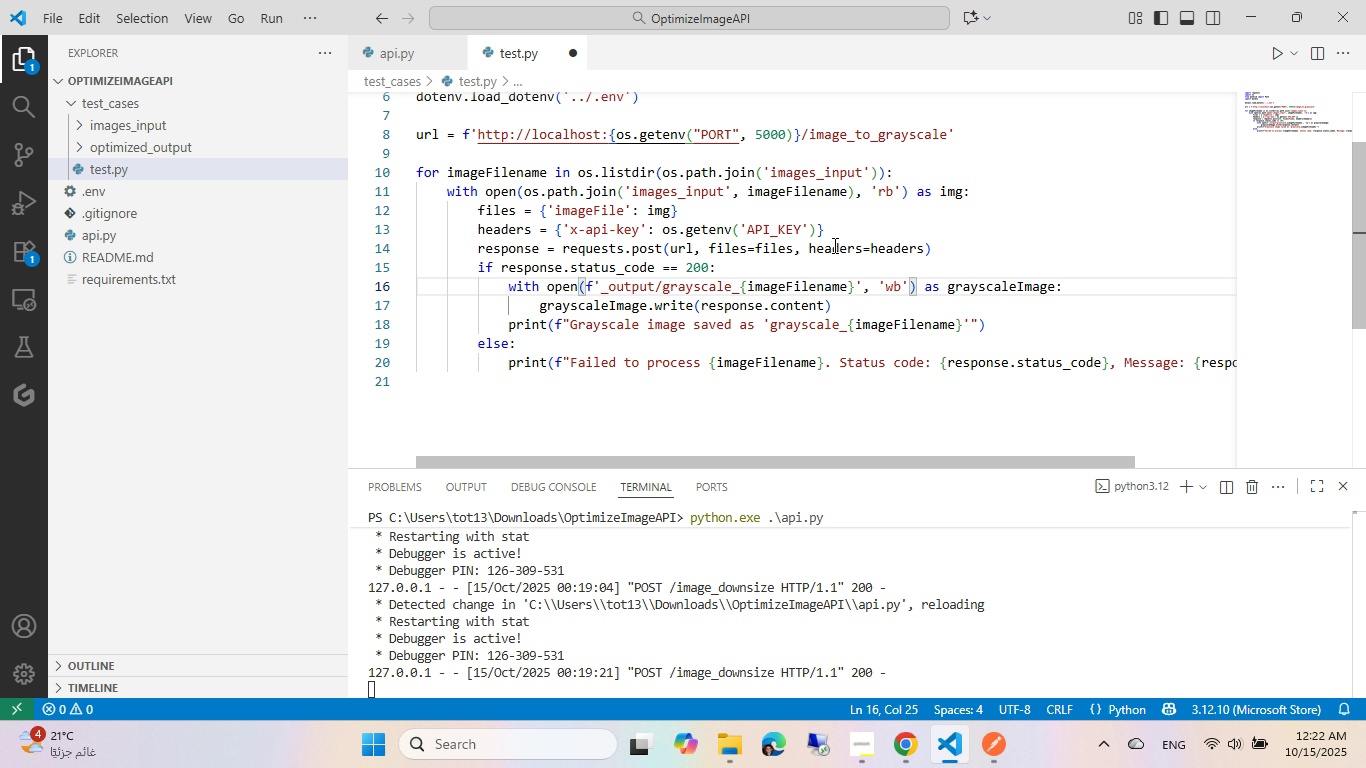 
key(Control+O)
 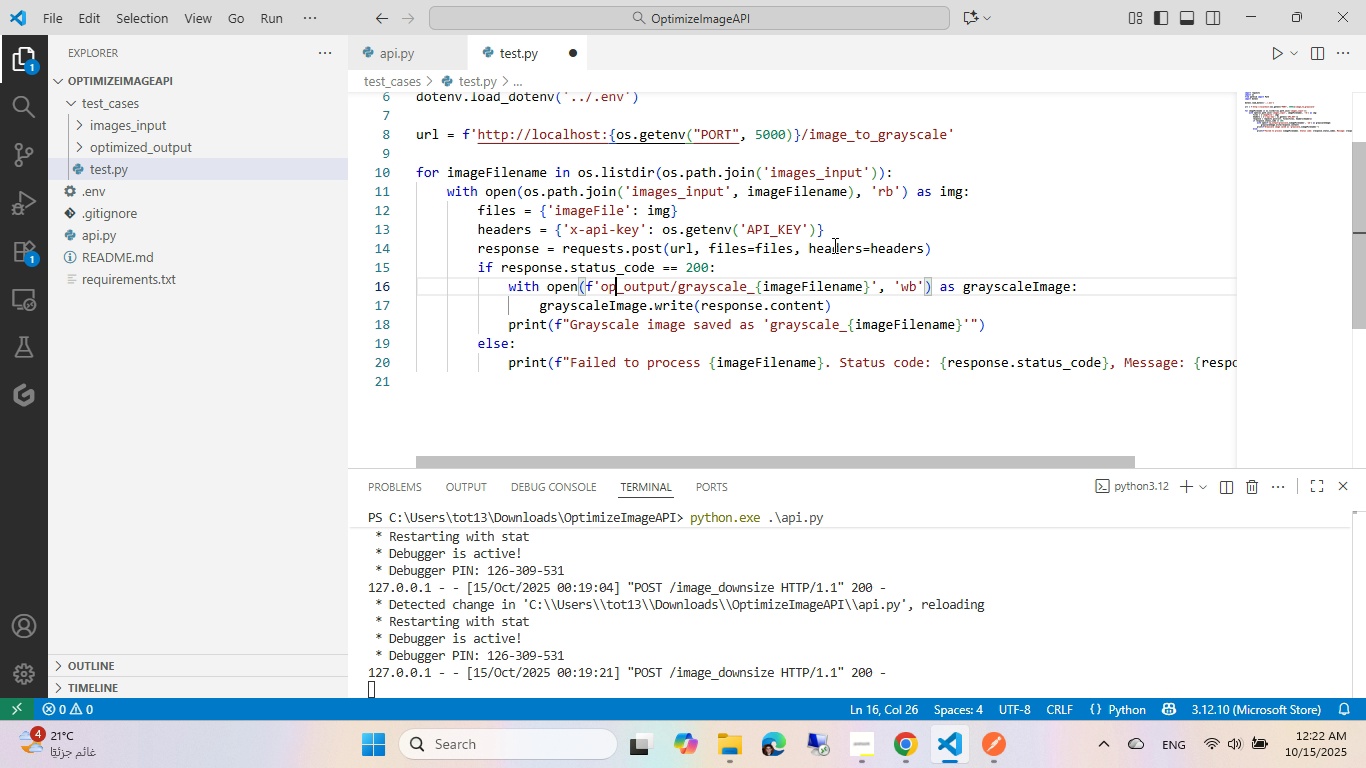 
key(Control+P)
 